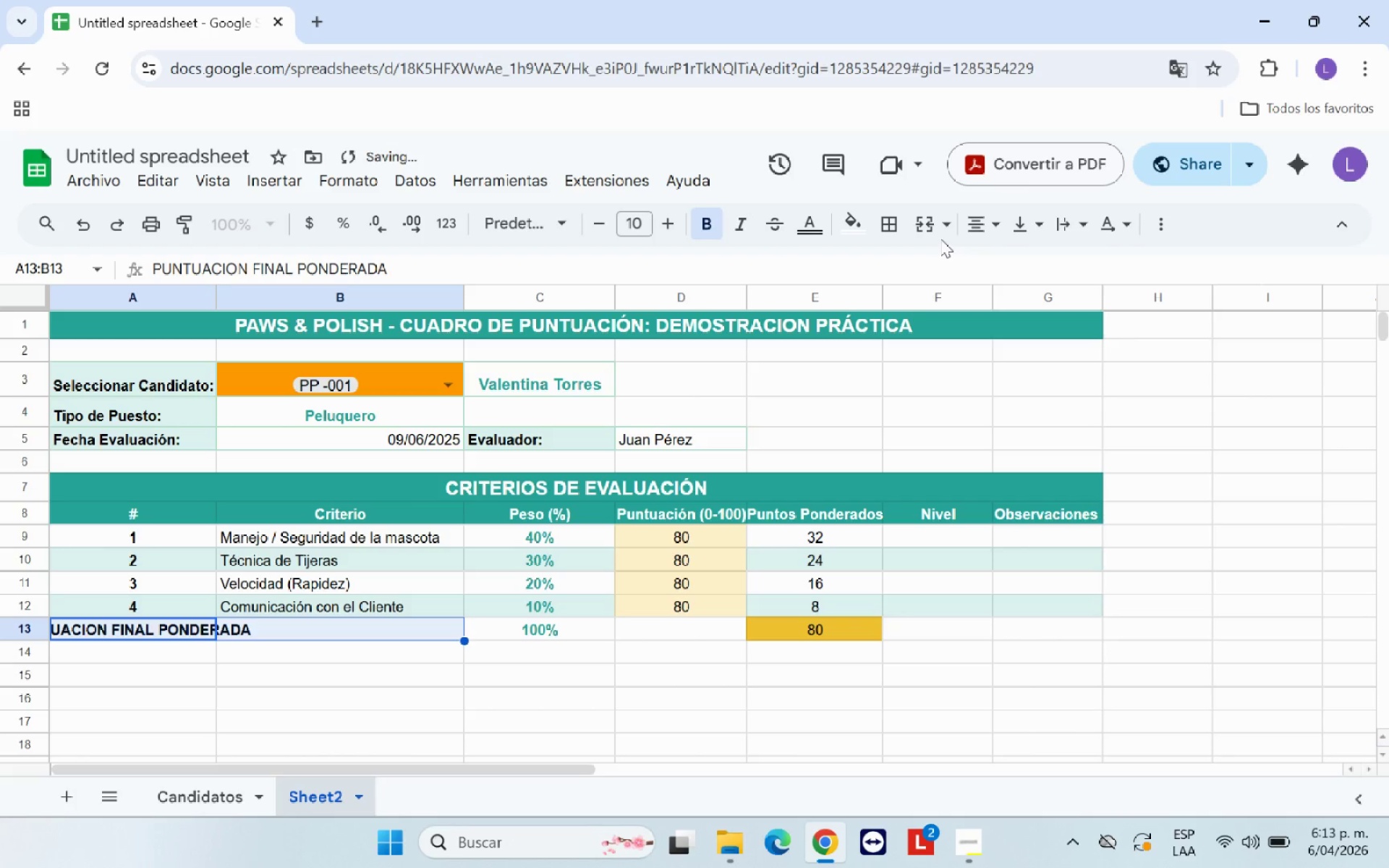 
left_click([935, 230])
 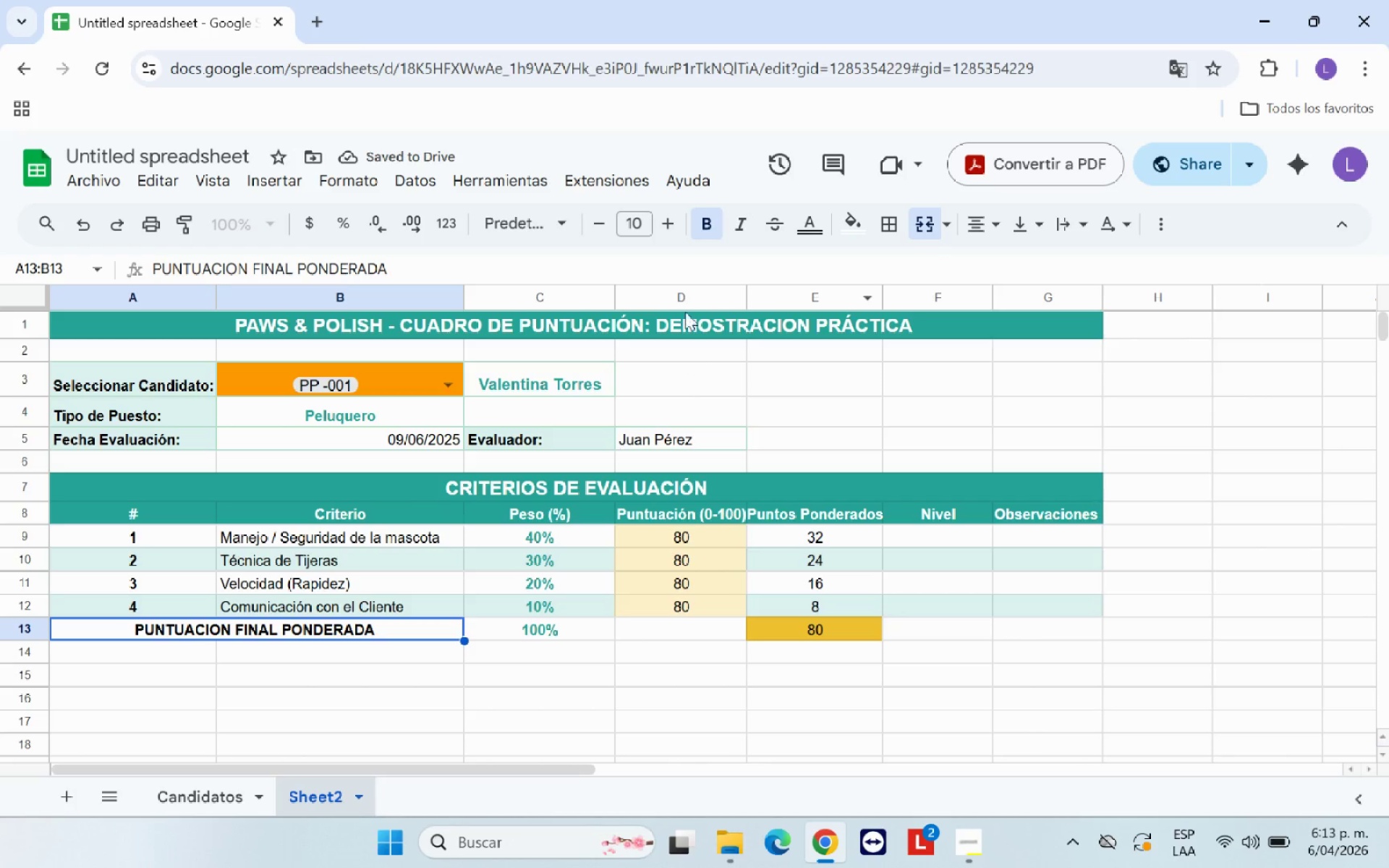 
left_click([863, 226])
 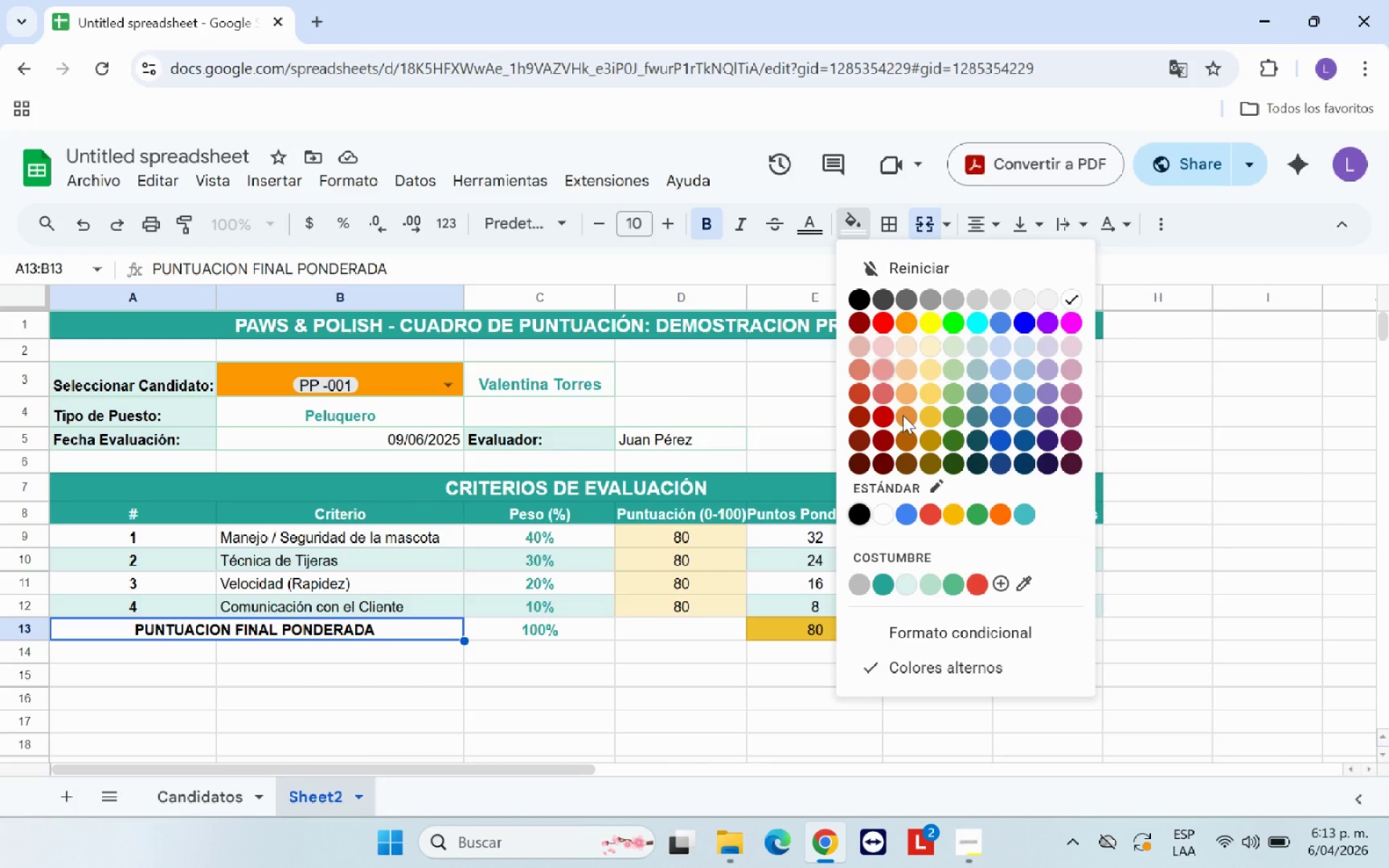 
left_click([888, 586])
 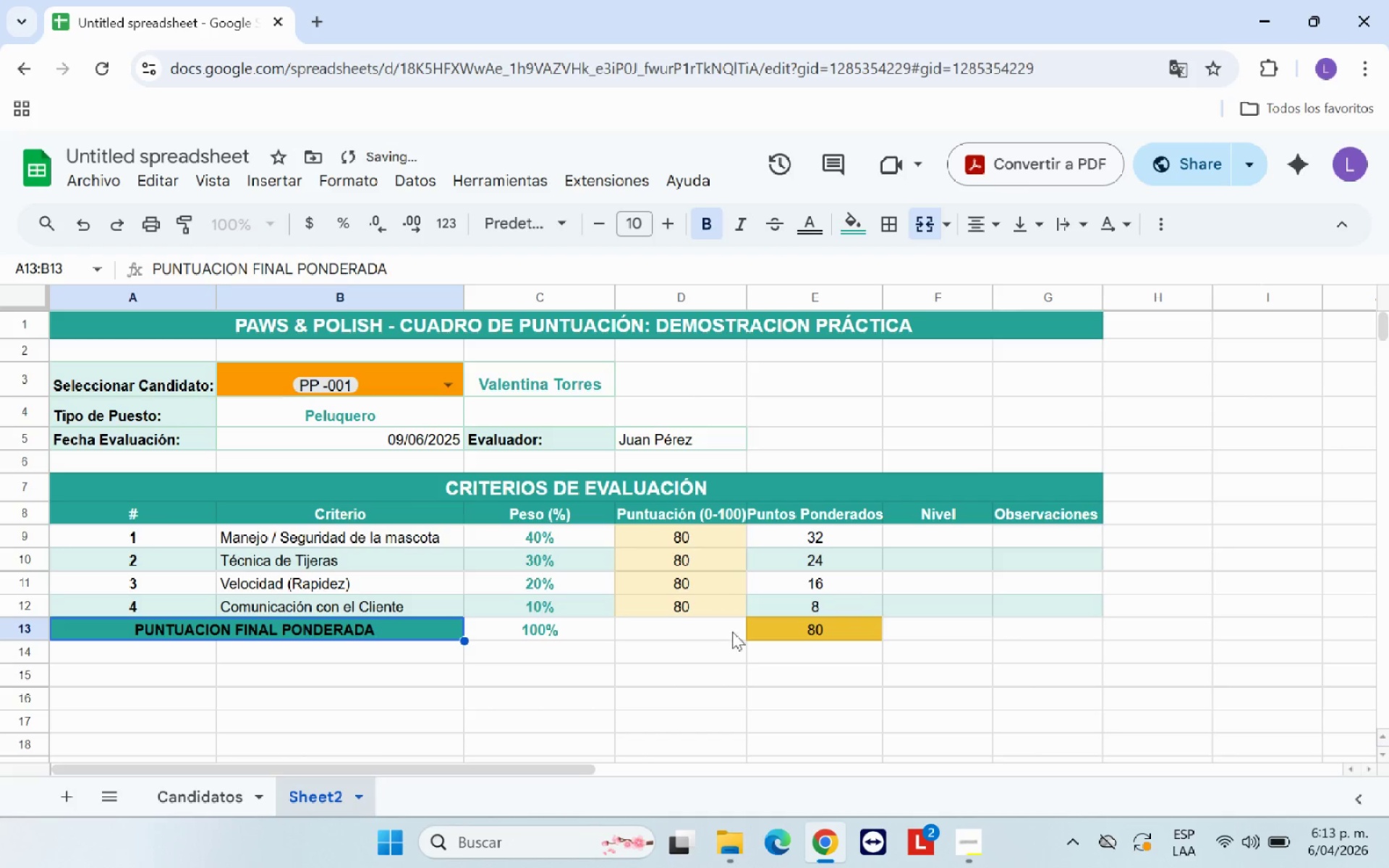 
left_click([467, 689])
 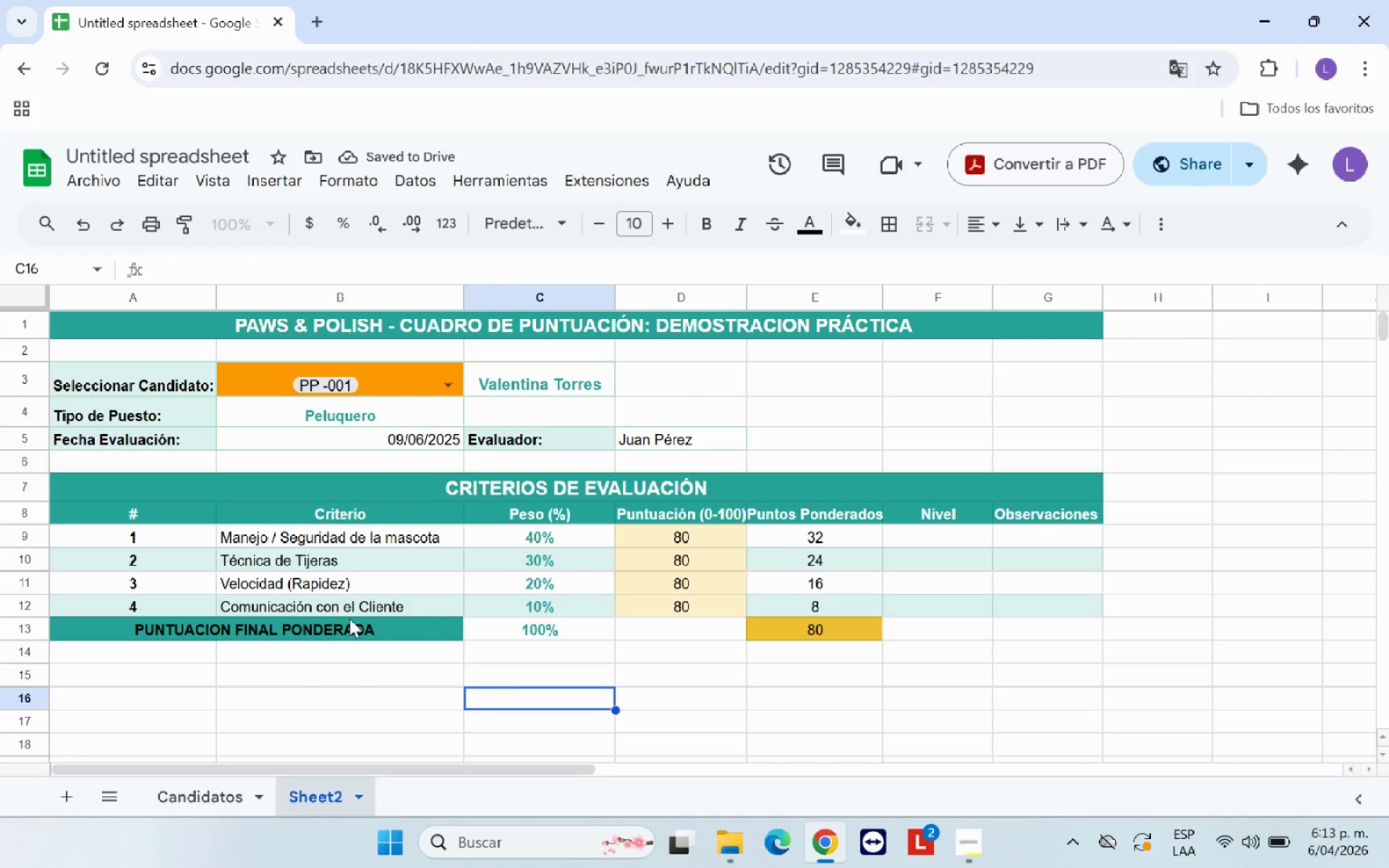 
left_click([322, 624])
 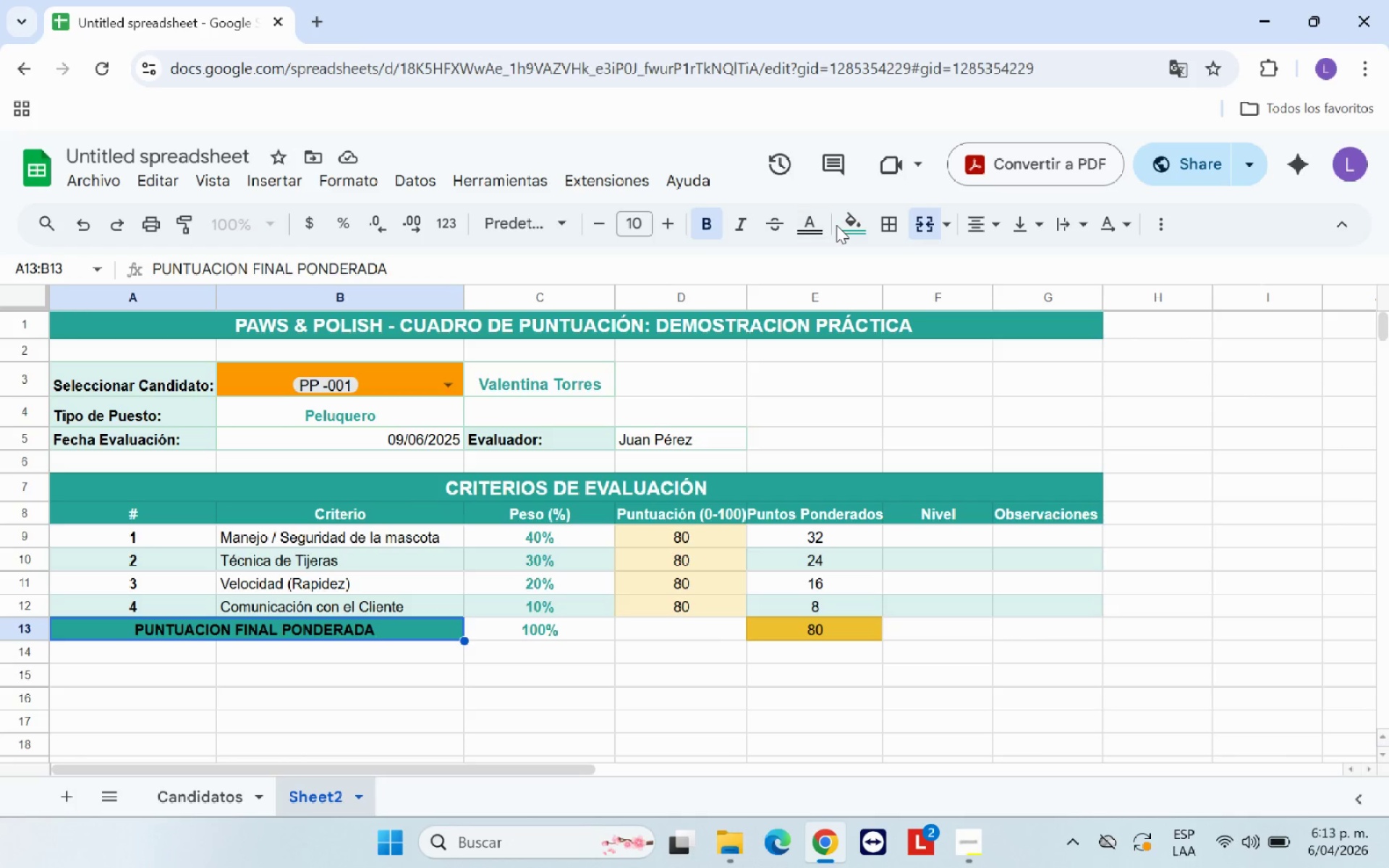 
left_click([812, 229])
 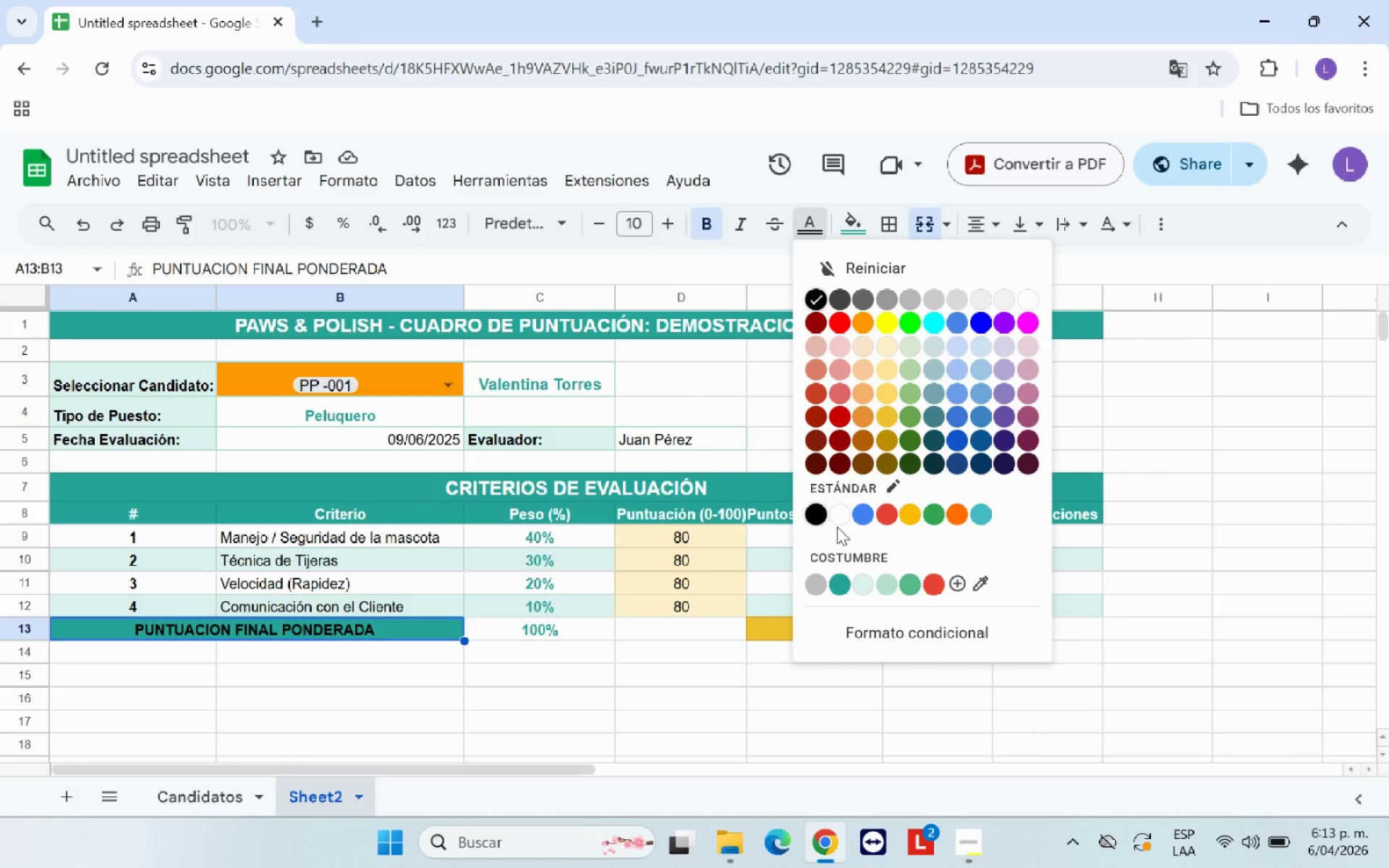 
double_click([837, 519])
 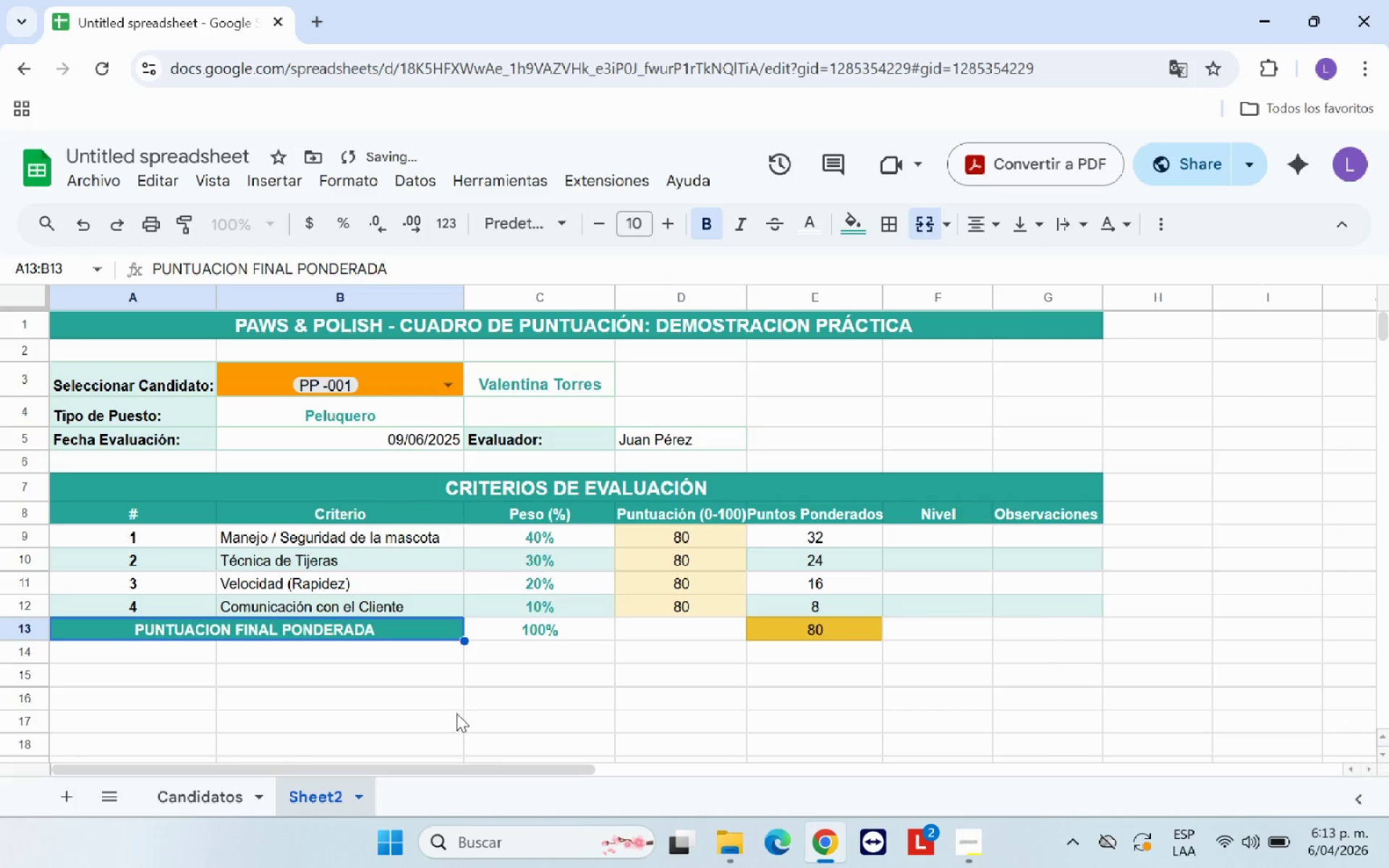 
left_click([506, 704])
 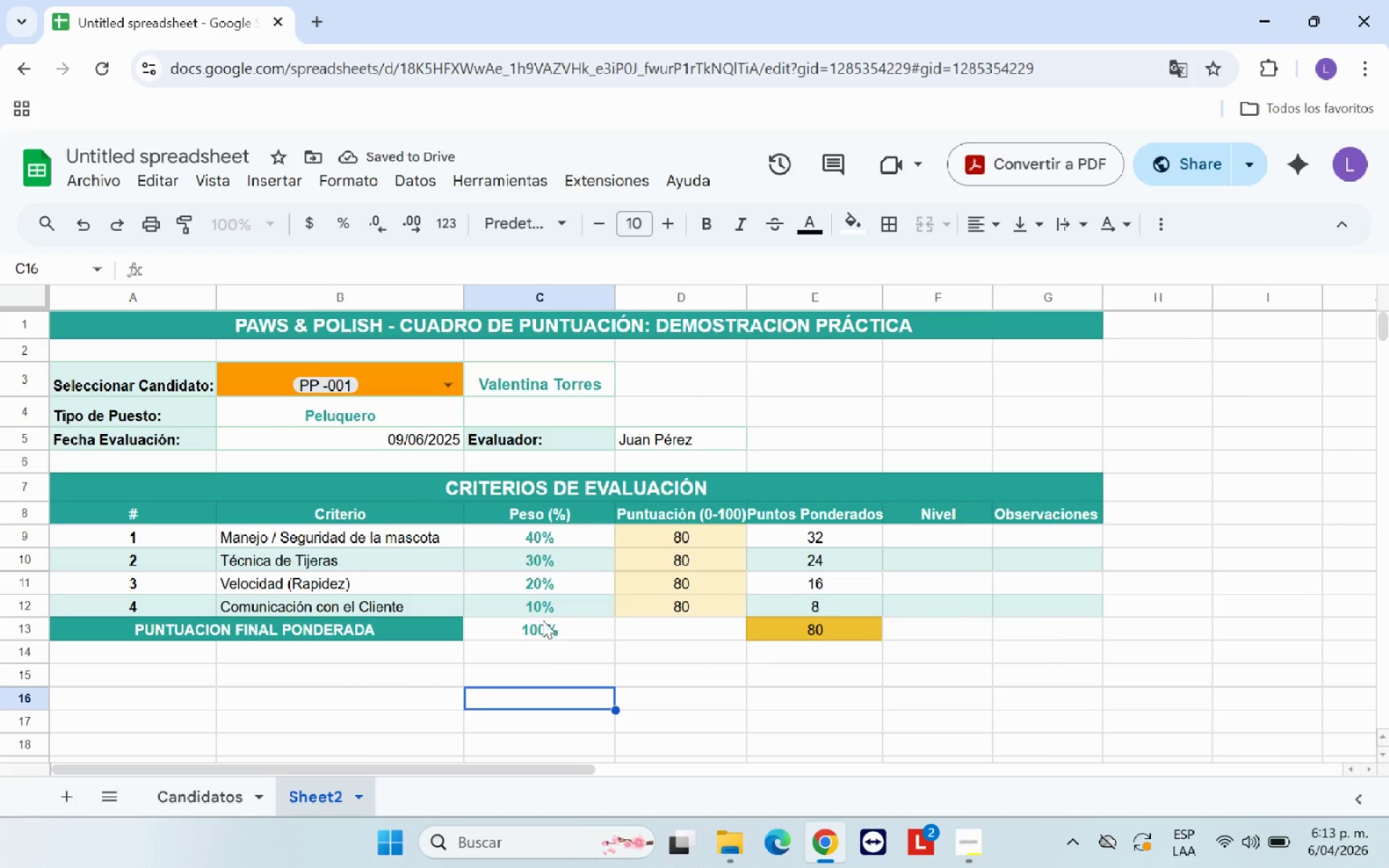 
left_click([578, 624])
 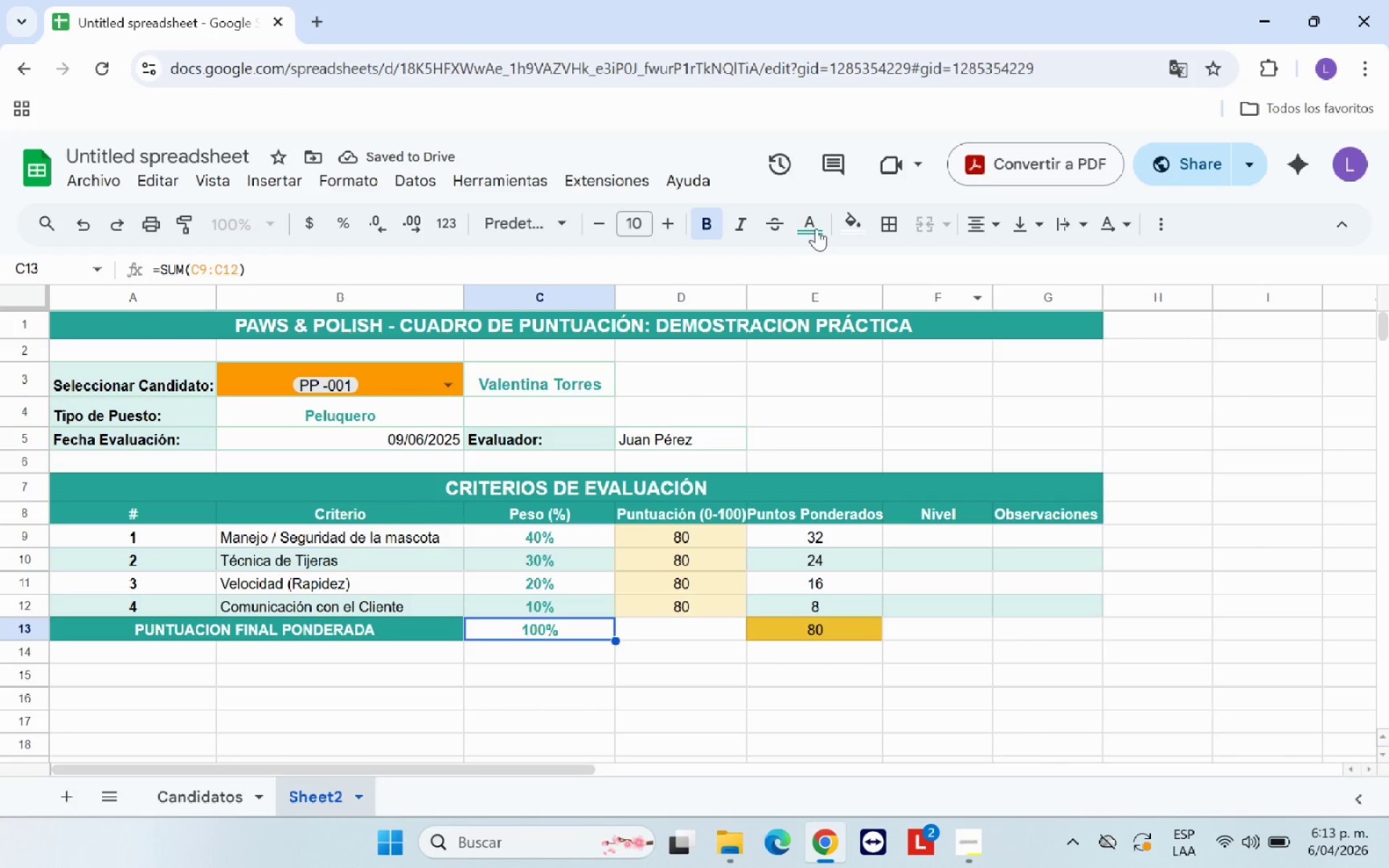 
left_click([806, 229])
 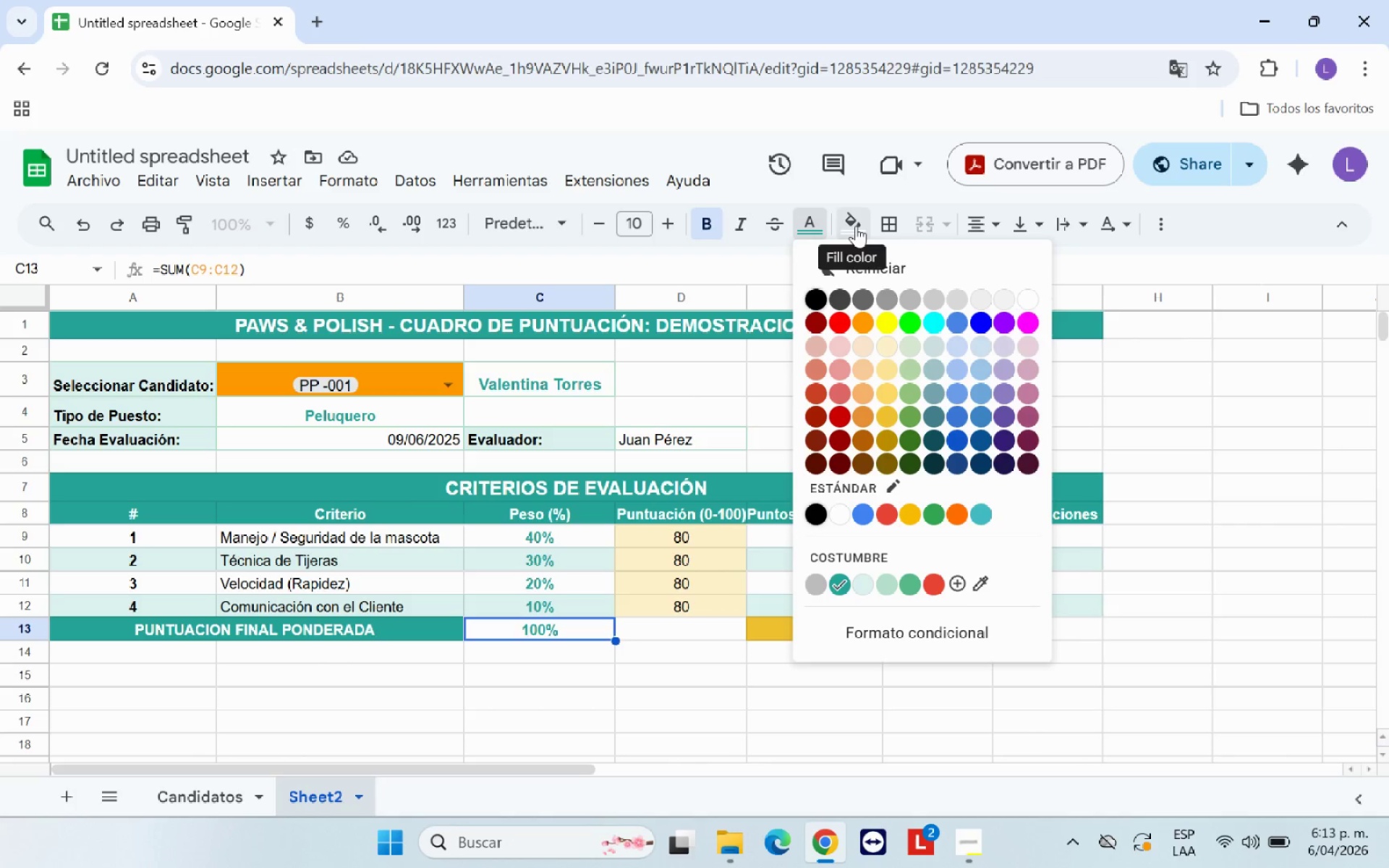 
left_click([857, 226])
 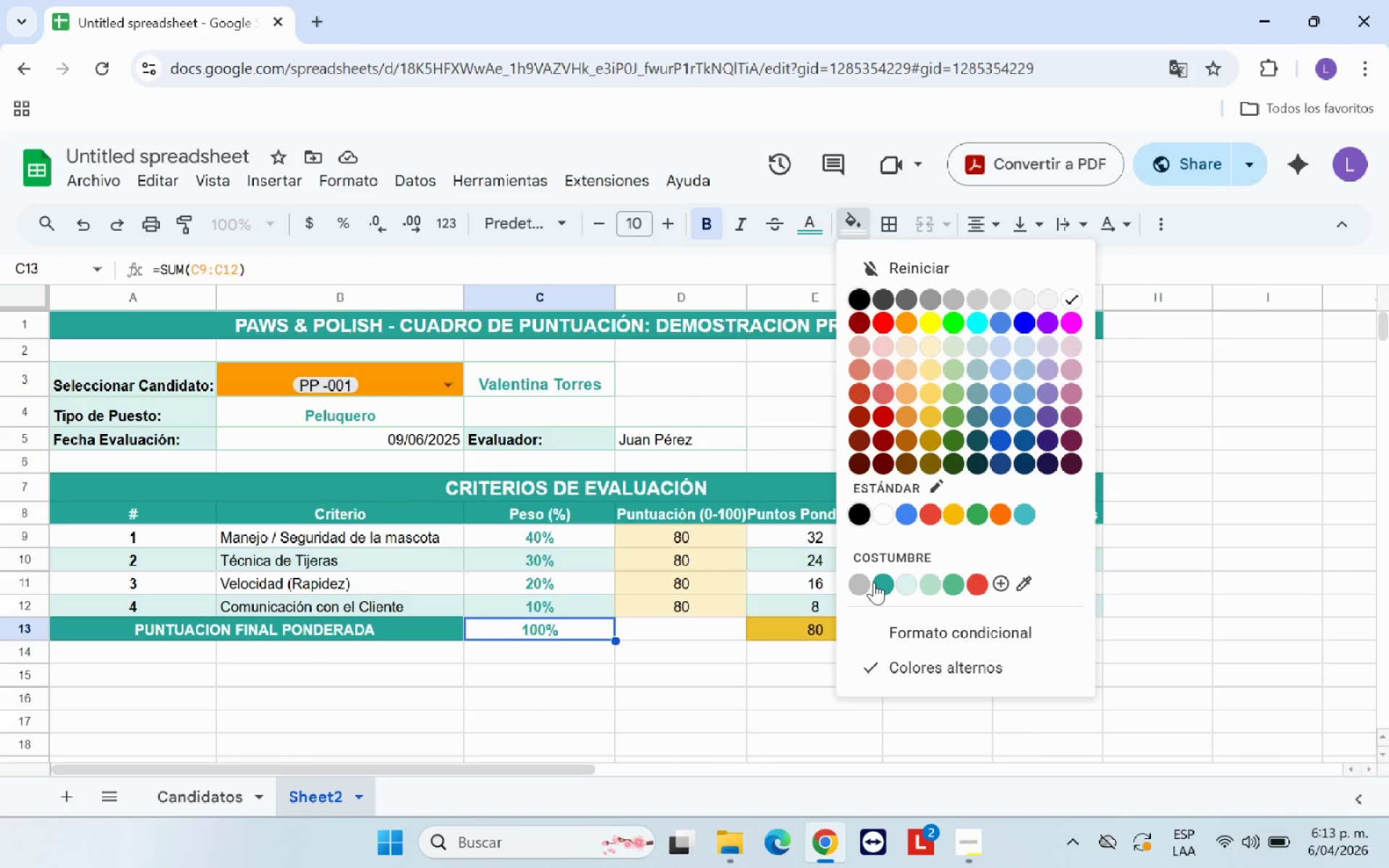 
left_click([879, 585])
 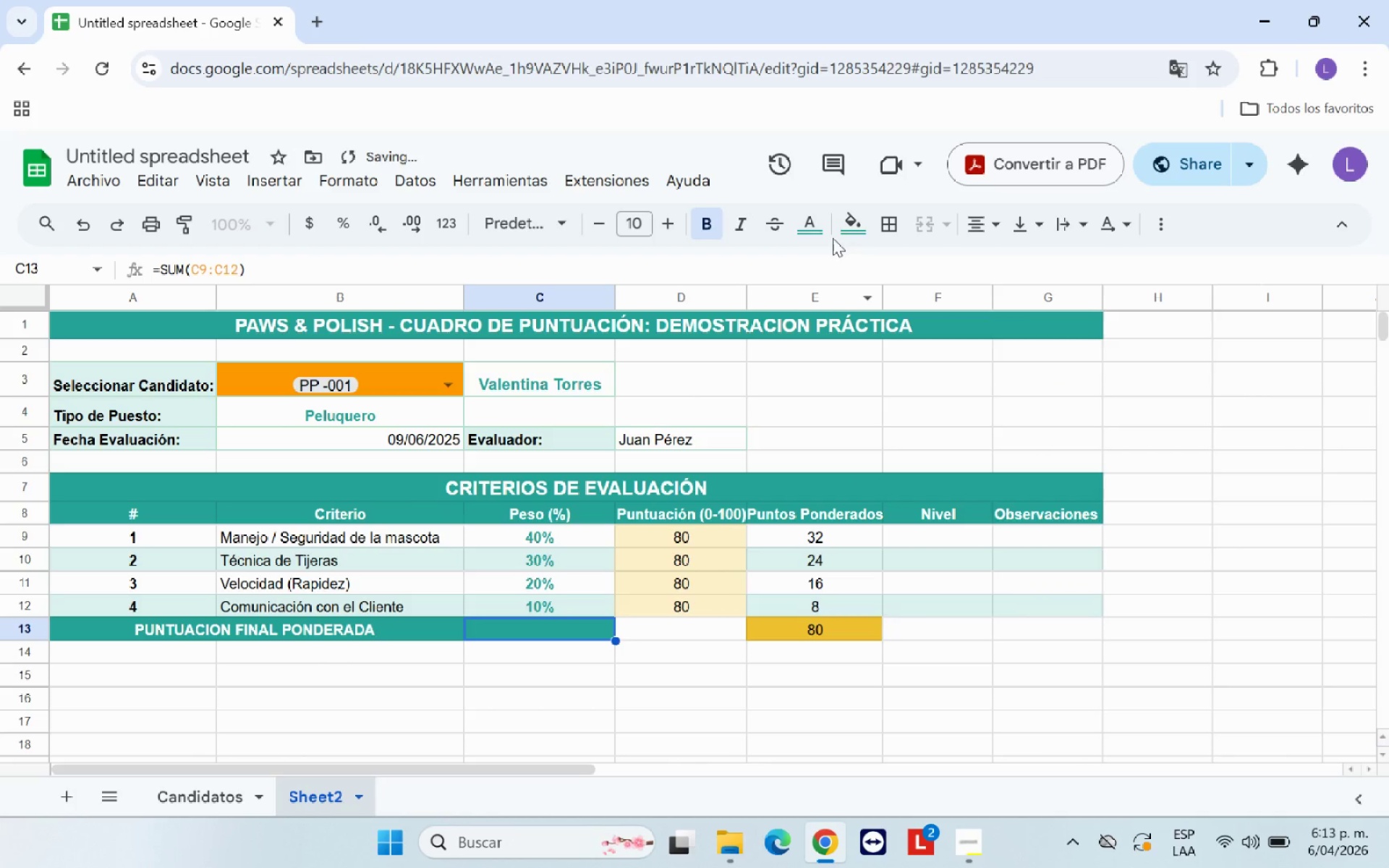 
left_click([813, 215])
 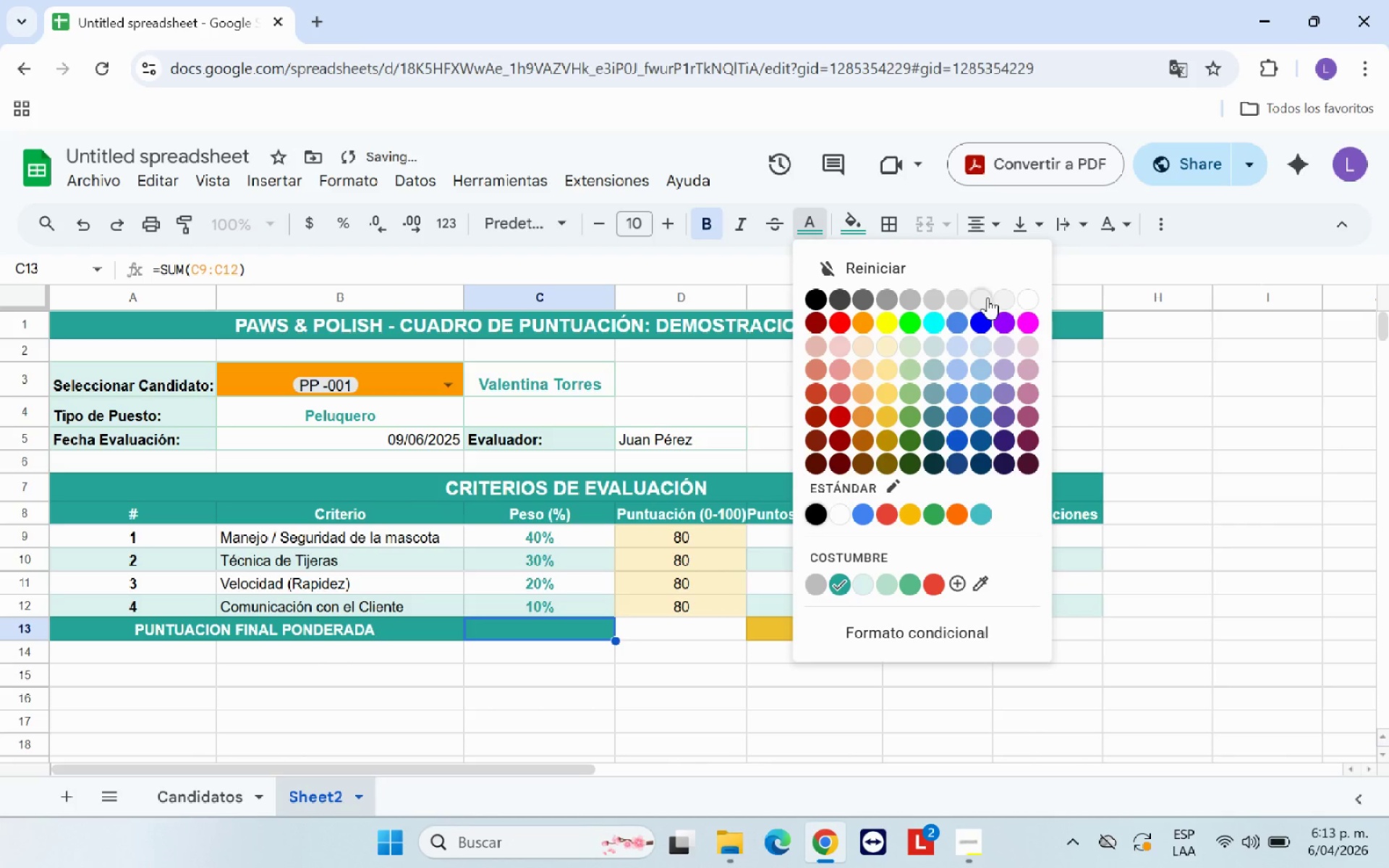 
left_click([1023, 297])
 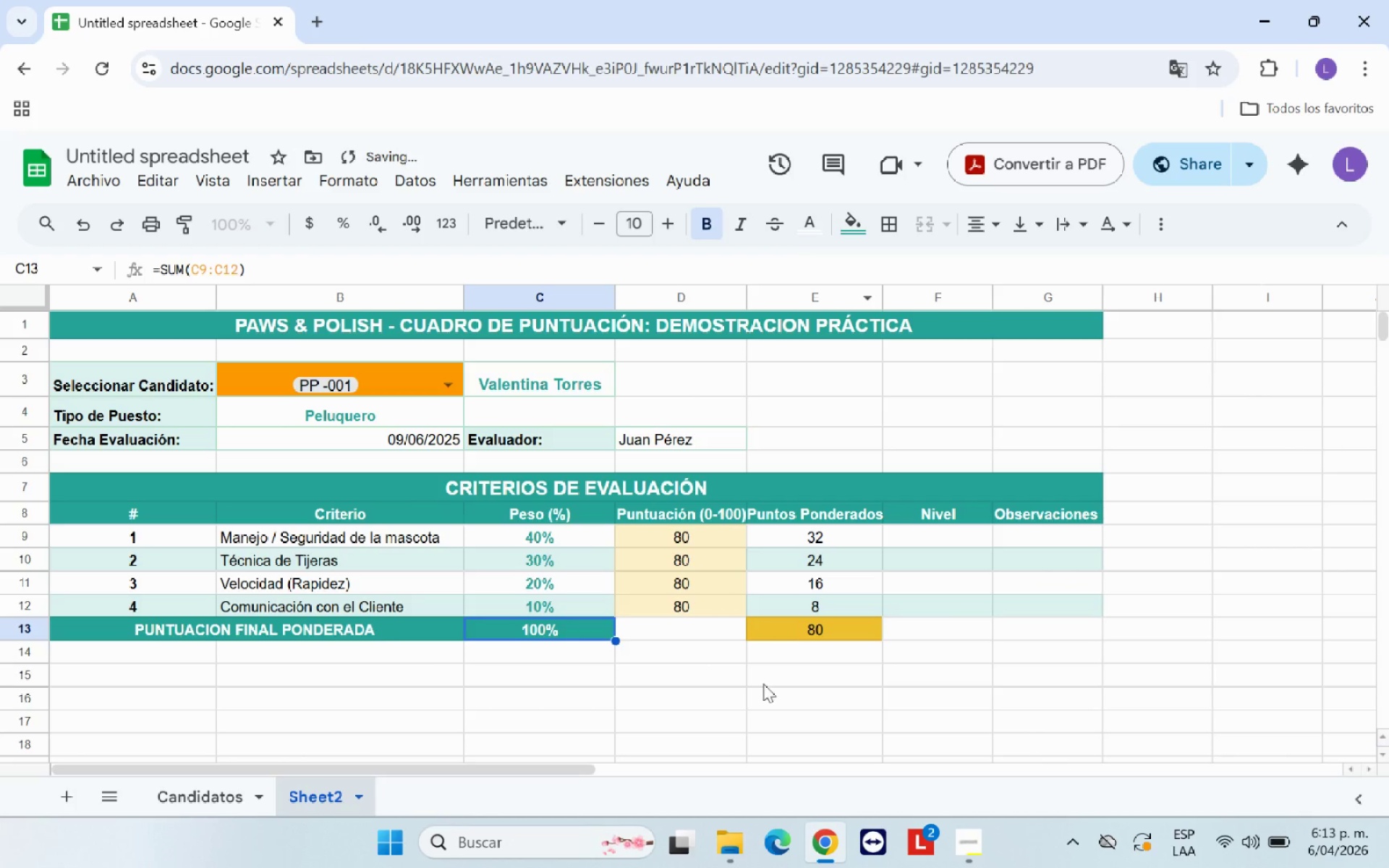 
left_click([759, 691])
 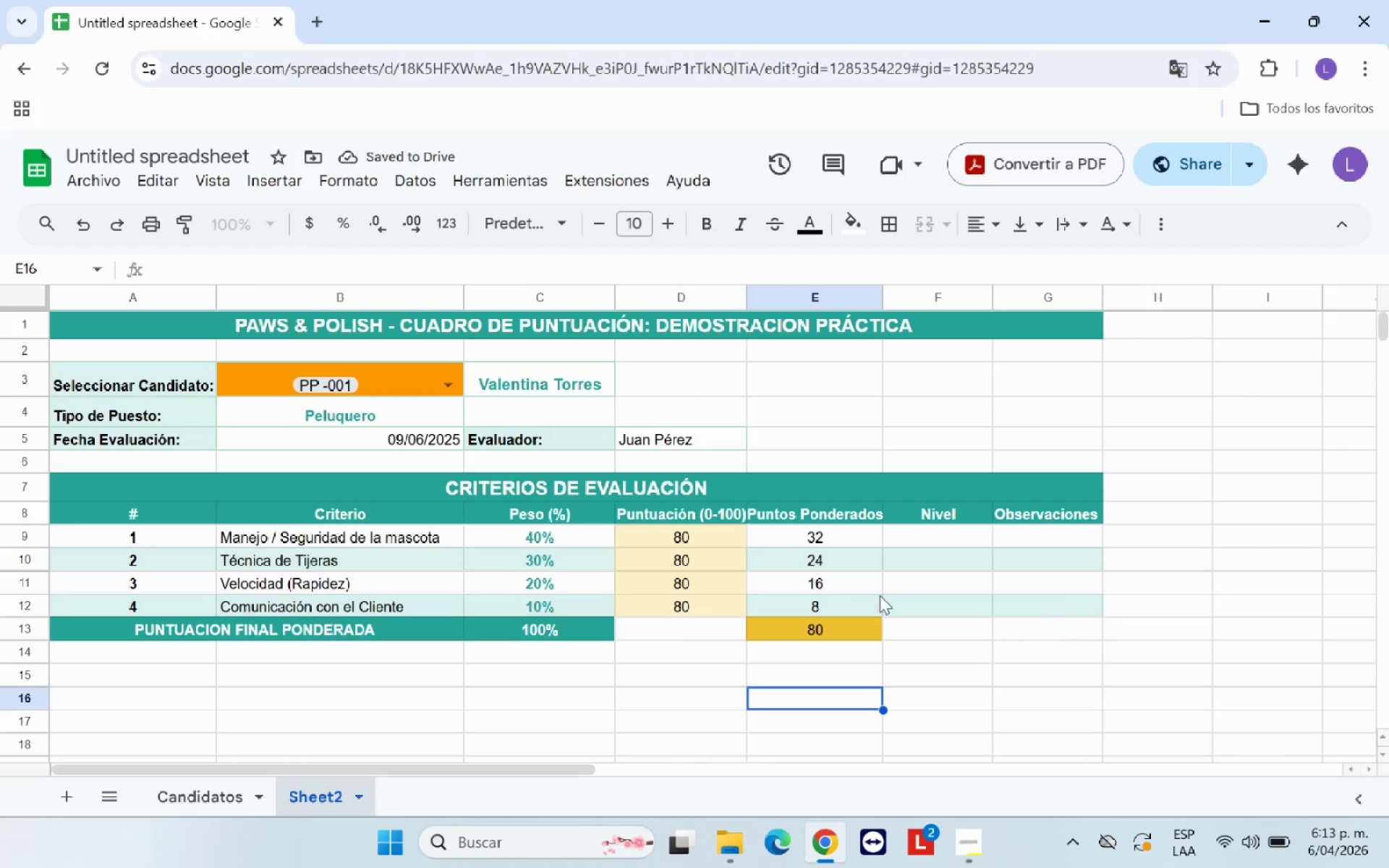 
left_click([674, 622])
 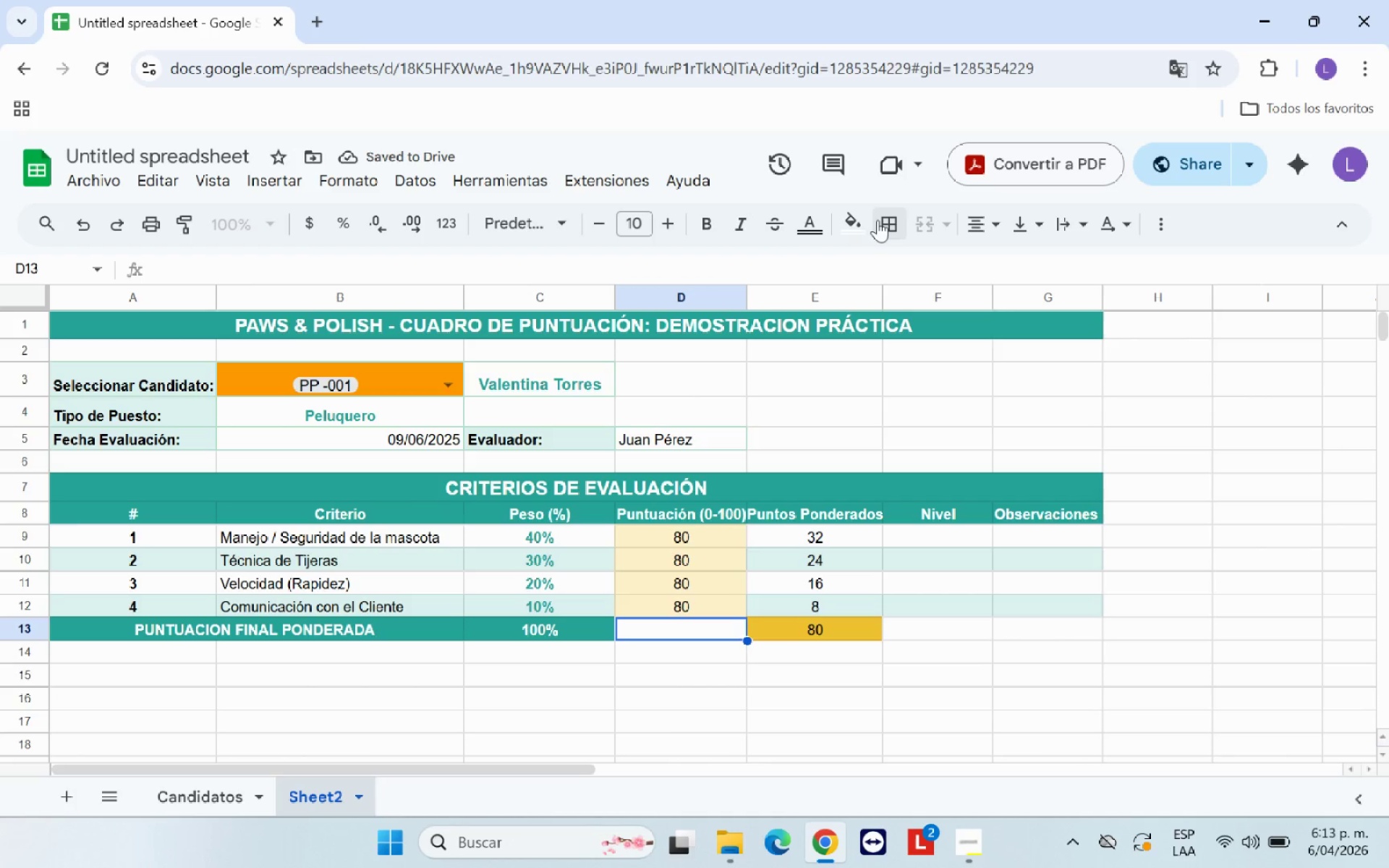 
left_click([857, 226])
 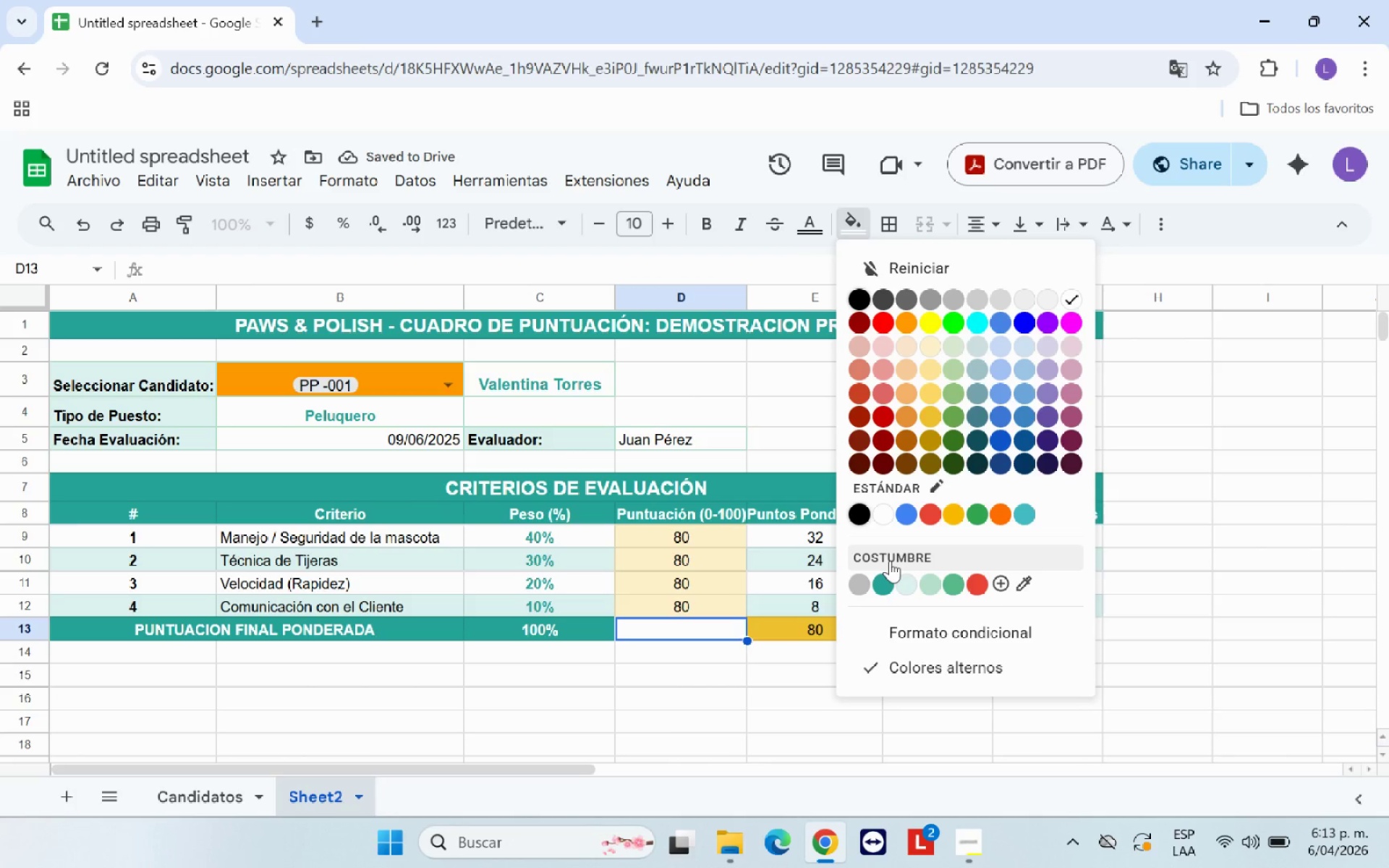 
left_click([883, 587])
 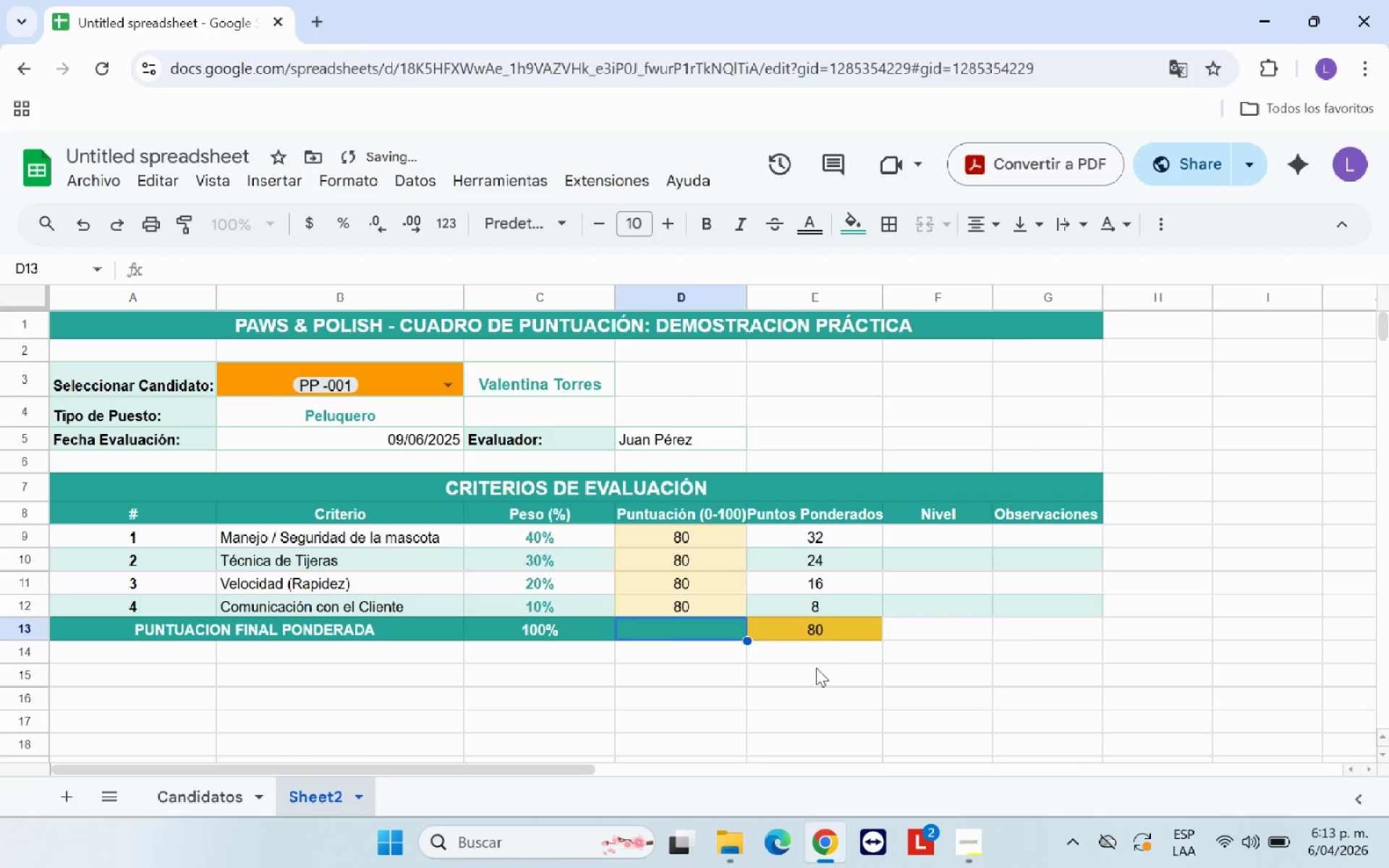 
left_click([810, 694])
 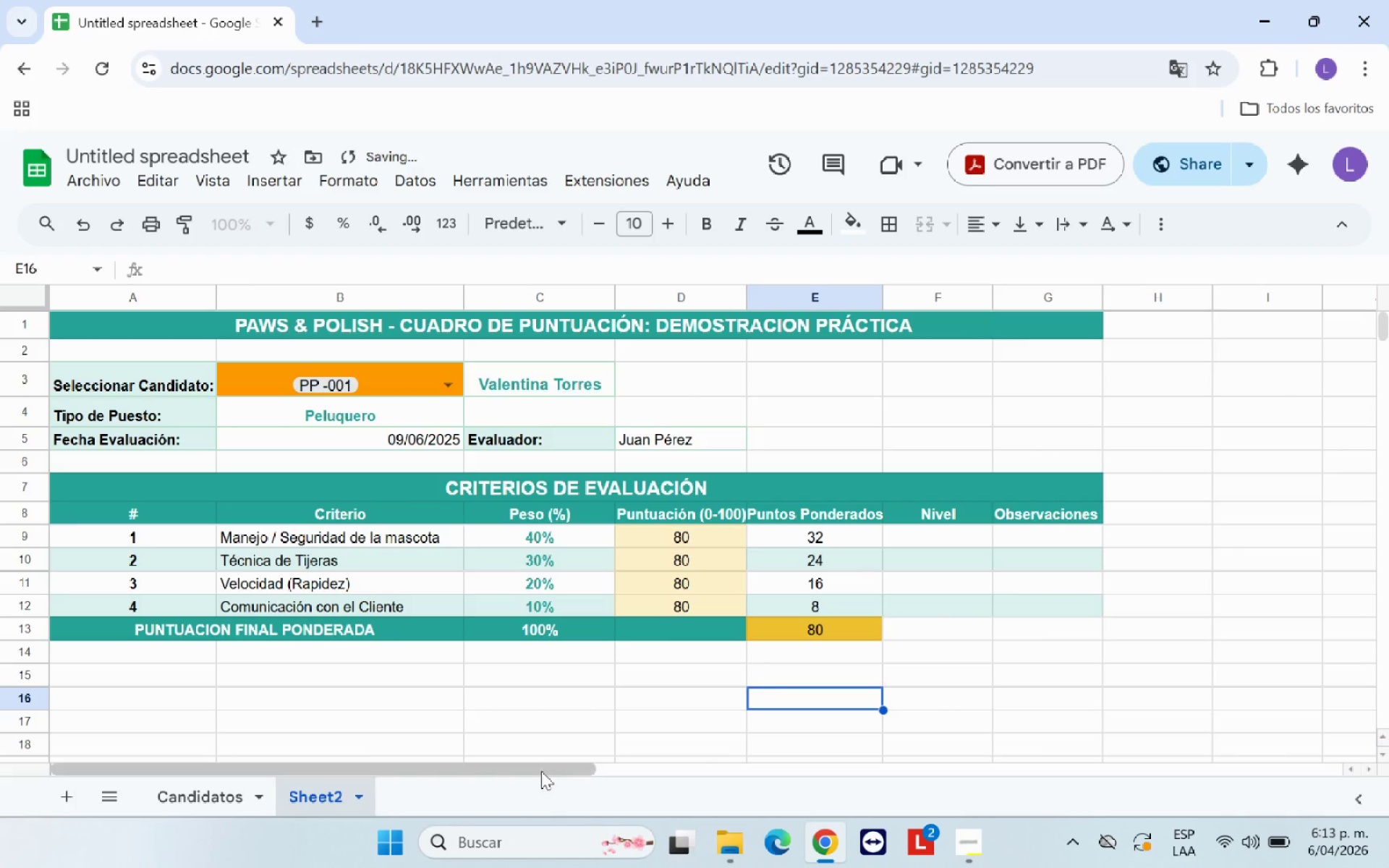 
left_click_drag(start_coordinate=[542, 770], to_coordinate=[687, 774])
 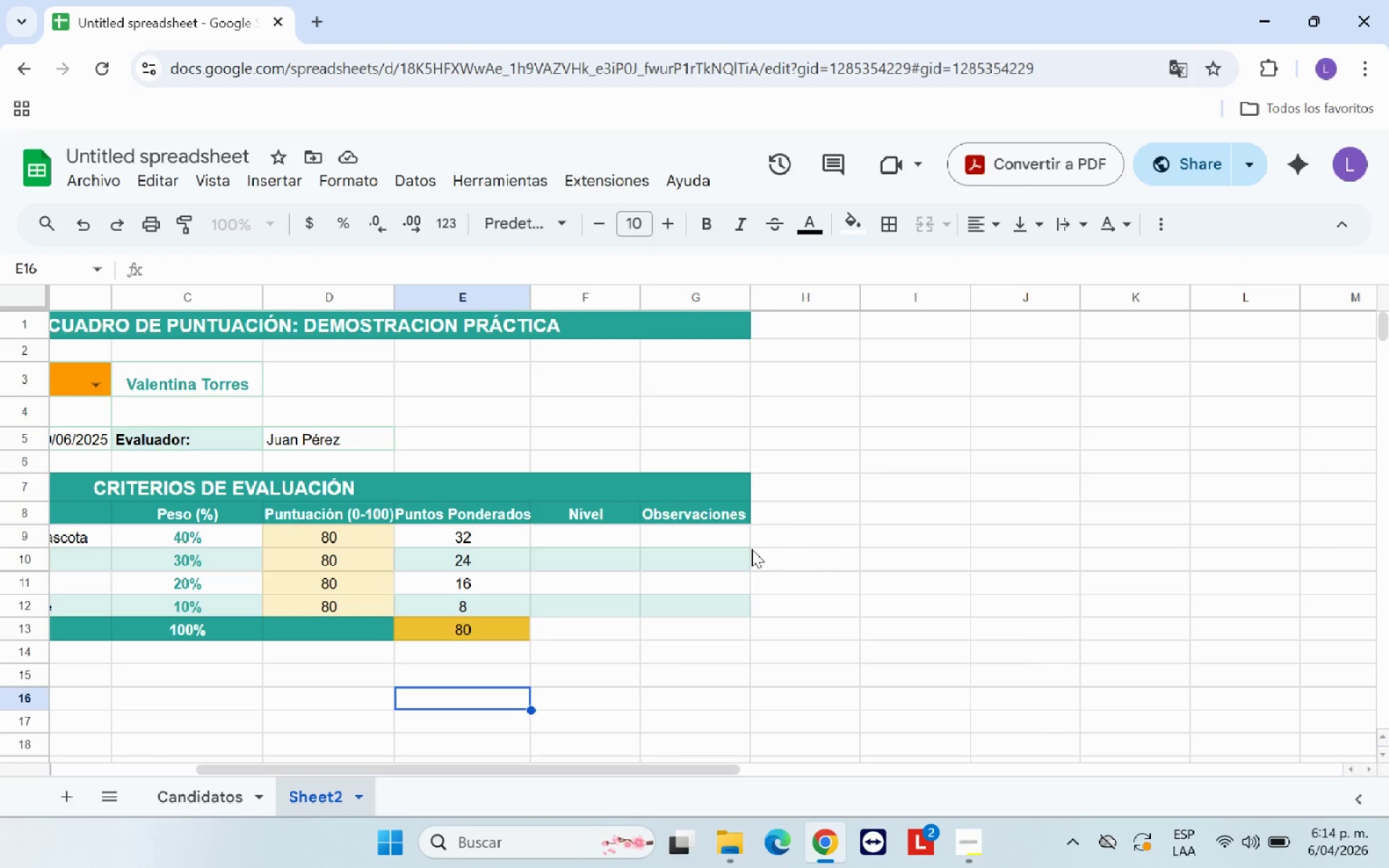 
wait(24.89)
 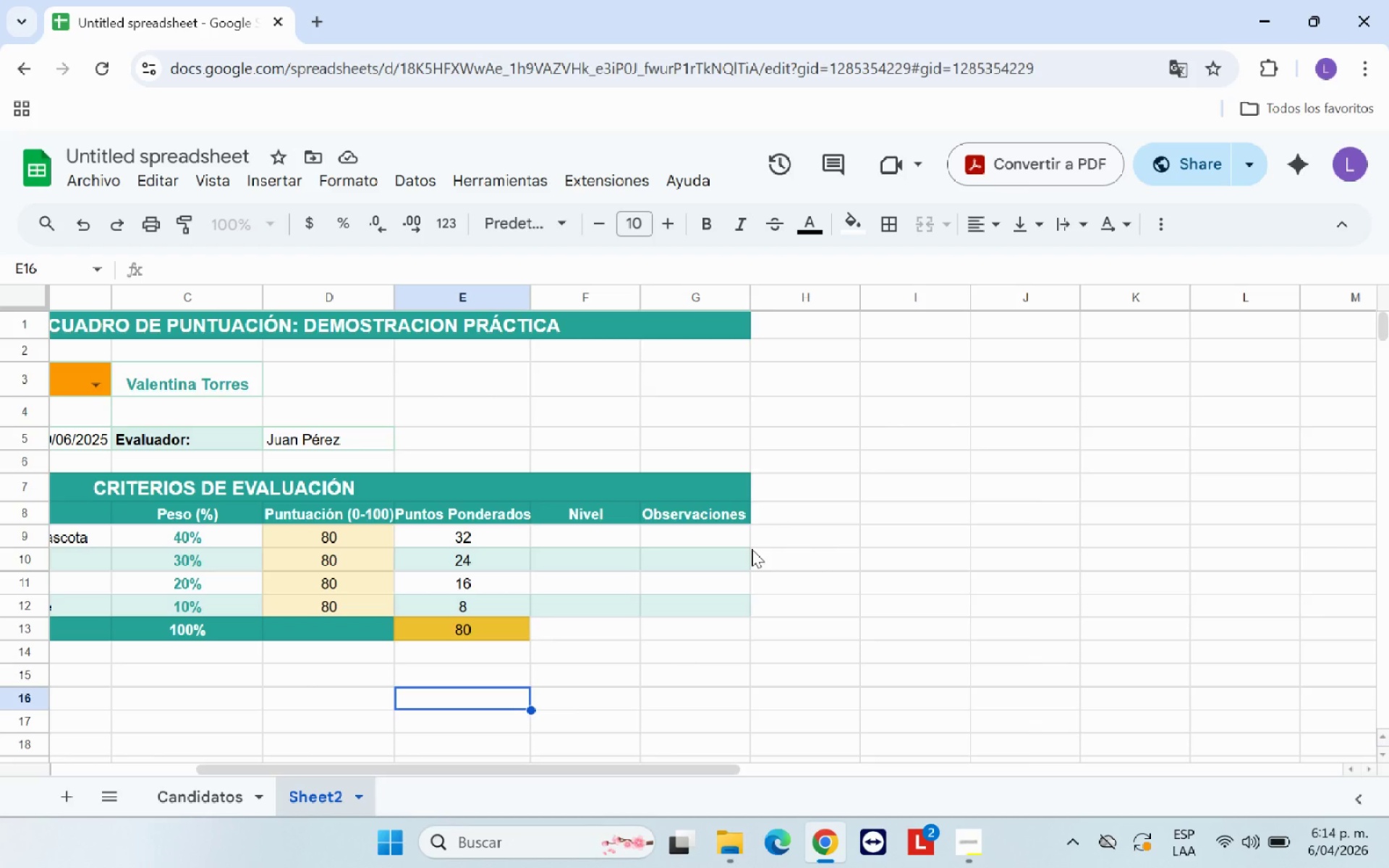 
left_click([562, 535])
 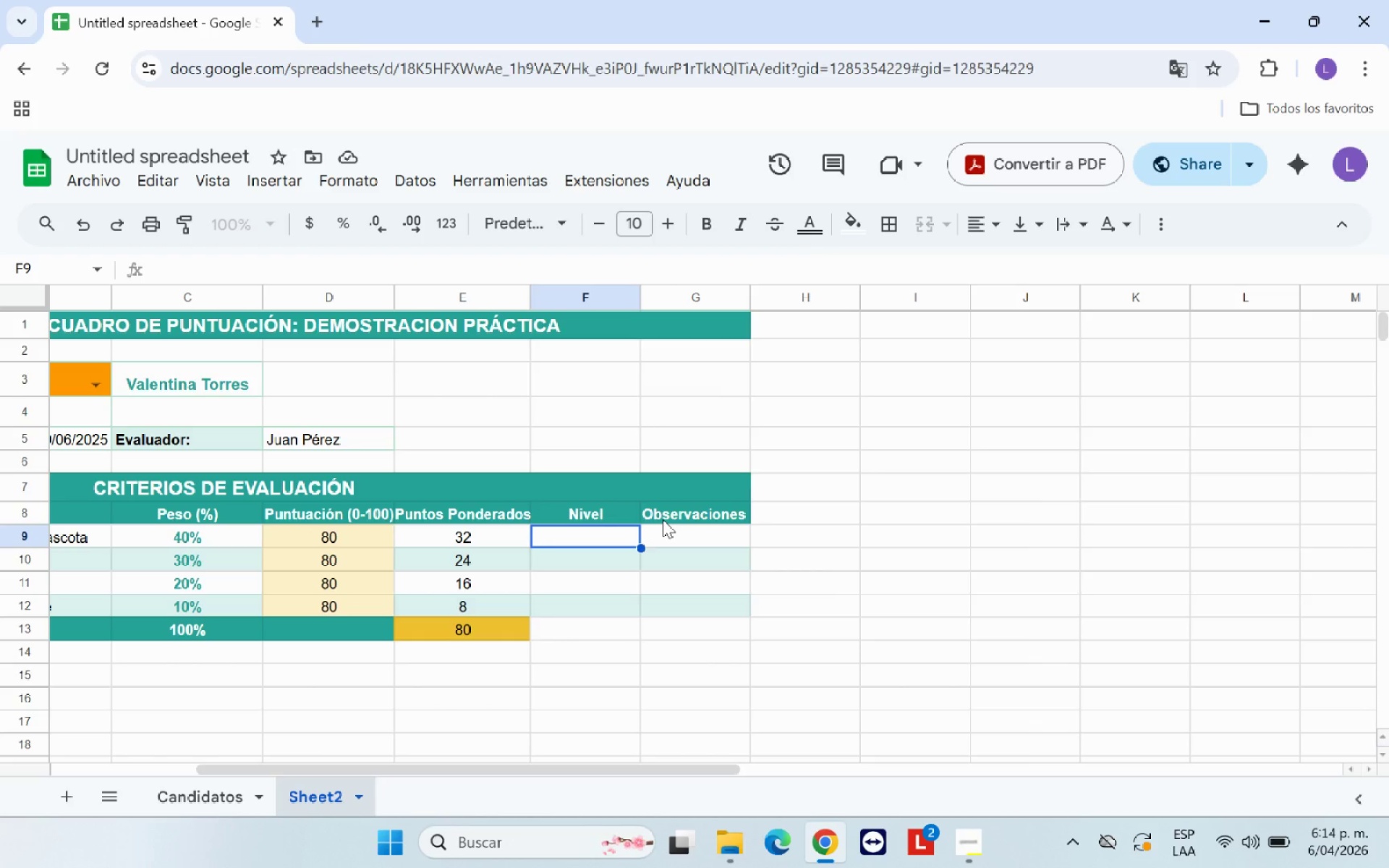 
key(Shift+0)
 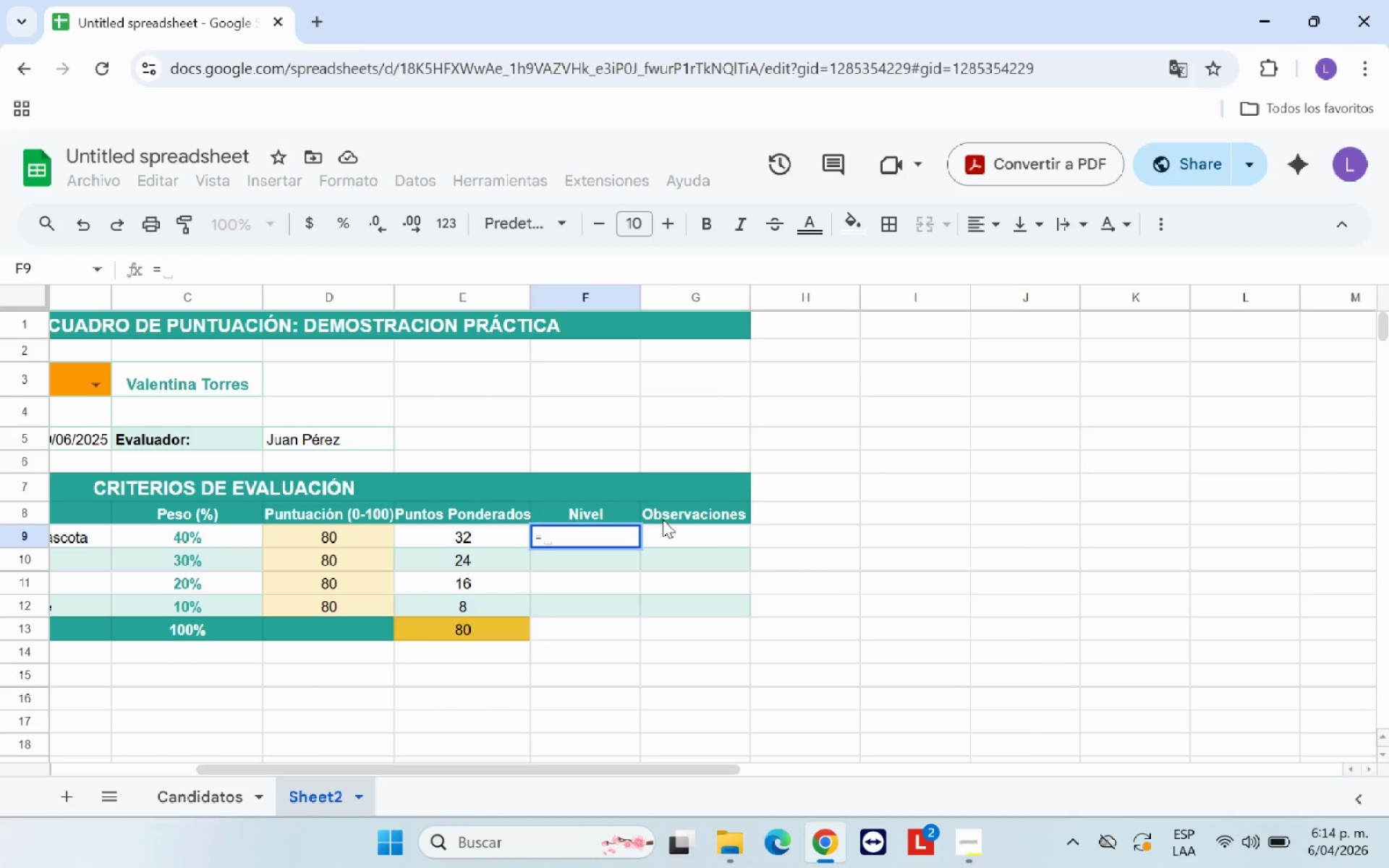 
type(IF)
 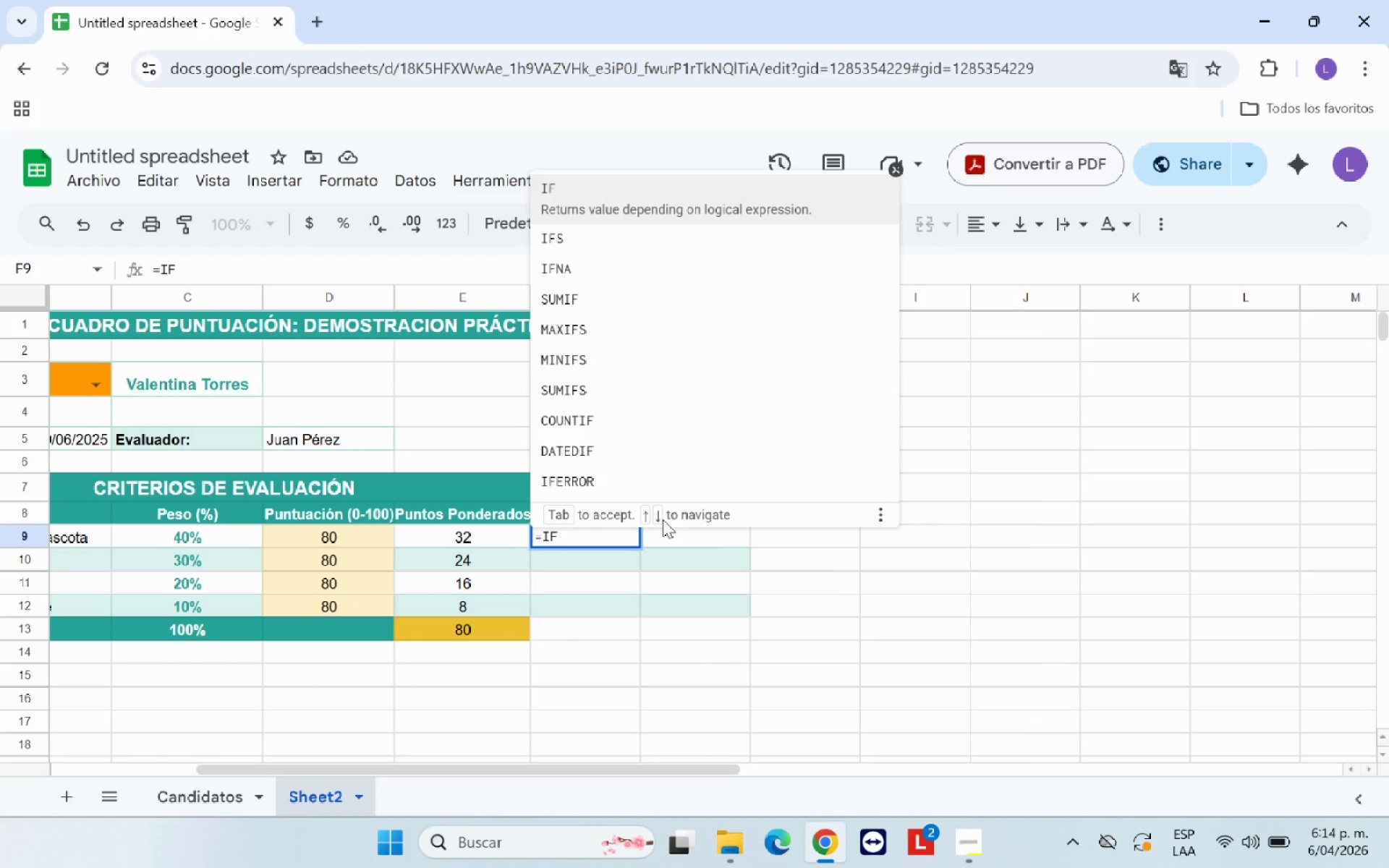 
key(Shift+8)
 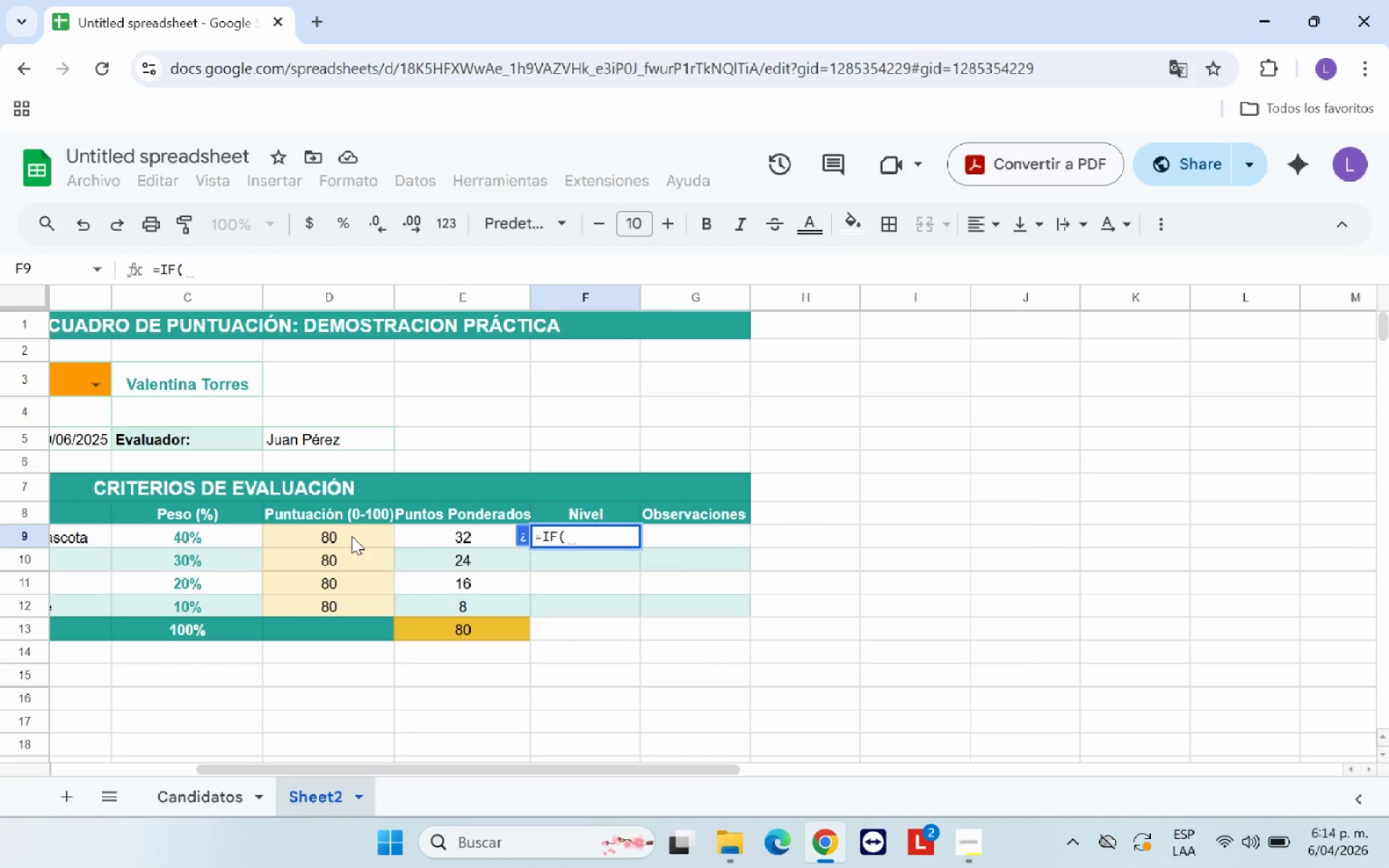 
wait(12.47)
 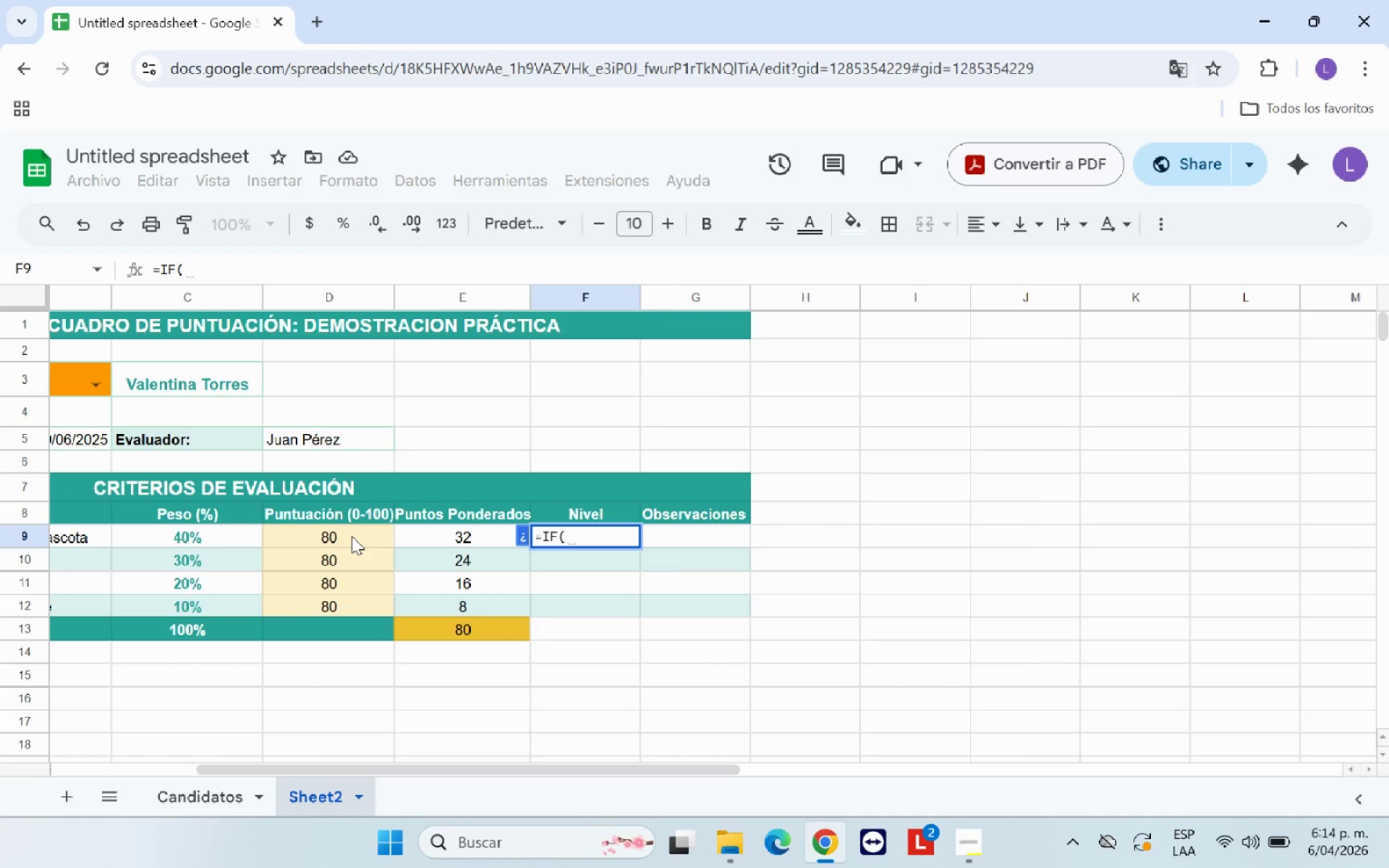 
left_click([352, 536])
 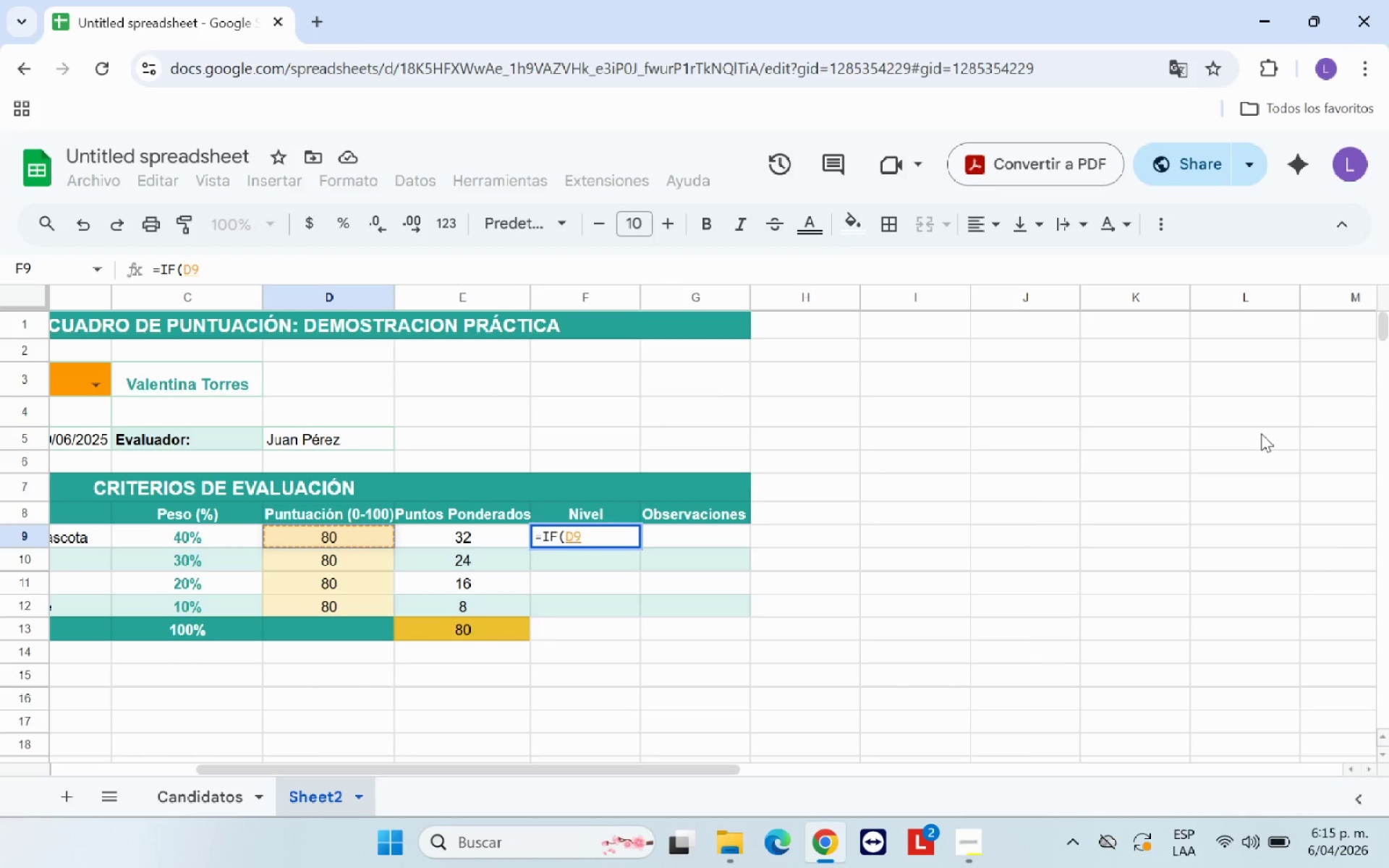 
wait(33.81)
 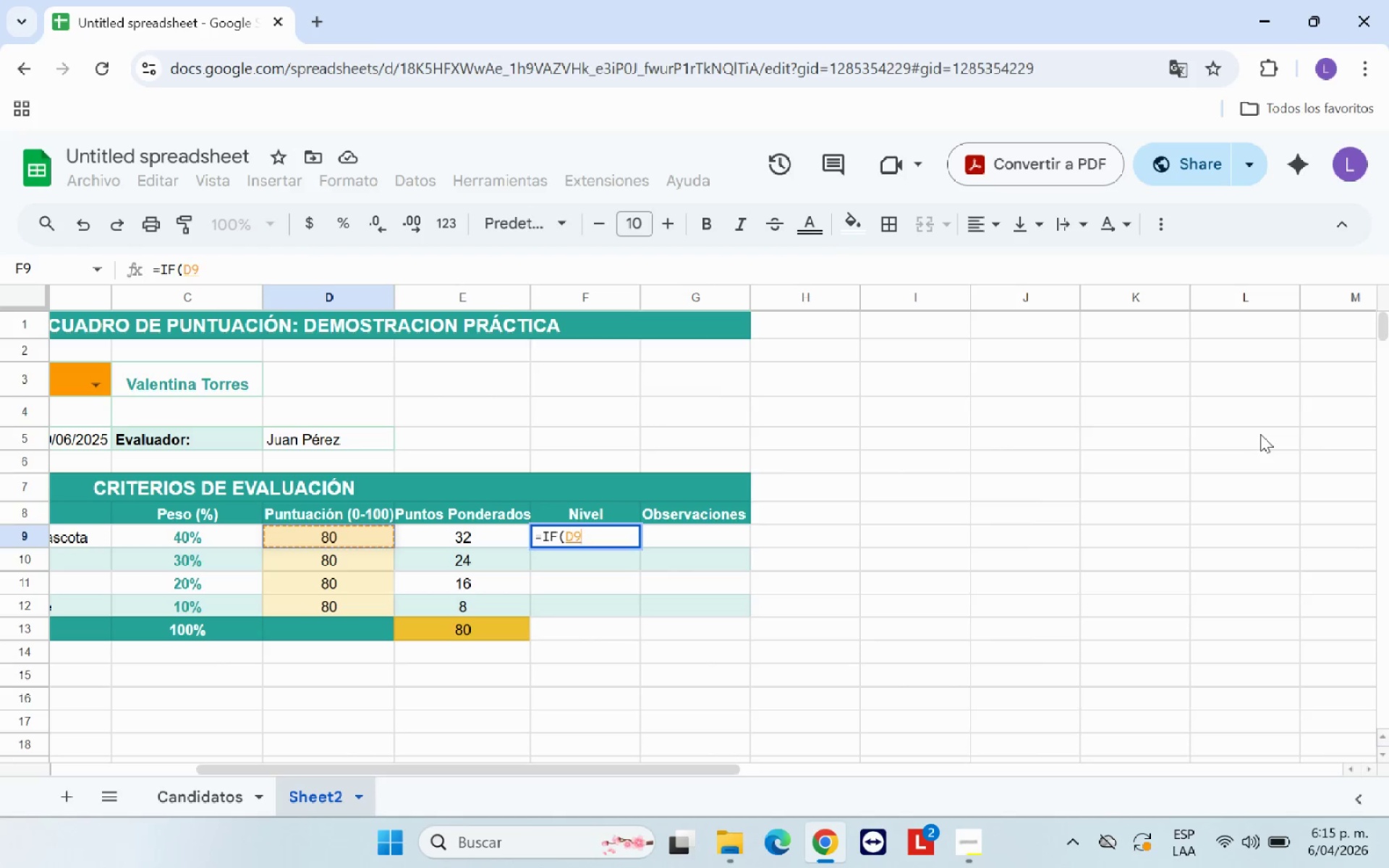 
type([Break]90)
 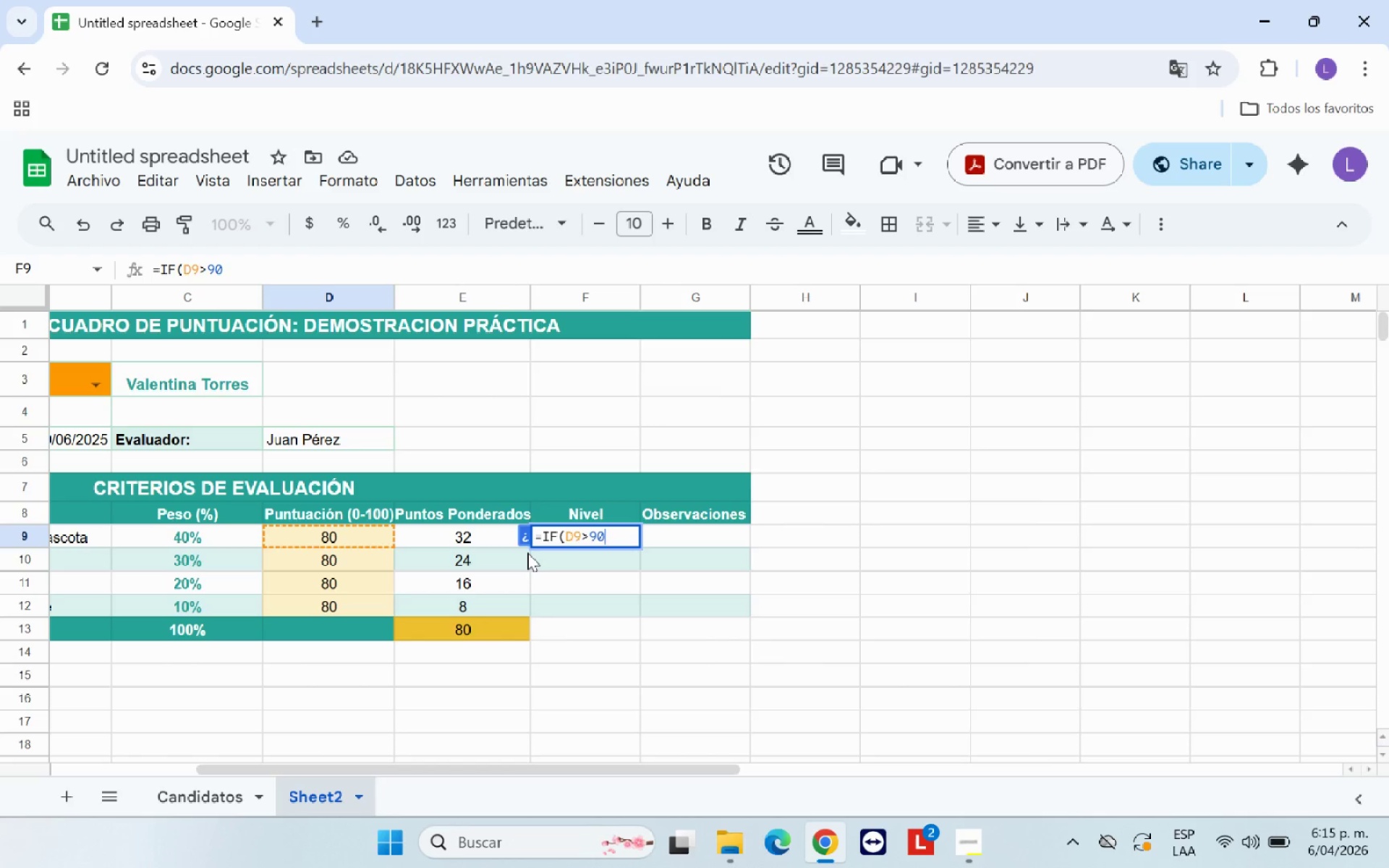 
type(,@EXCELENTE@,IF*)
 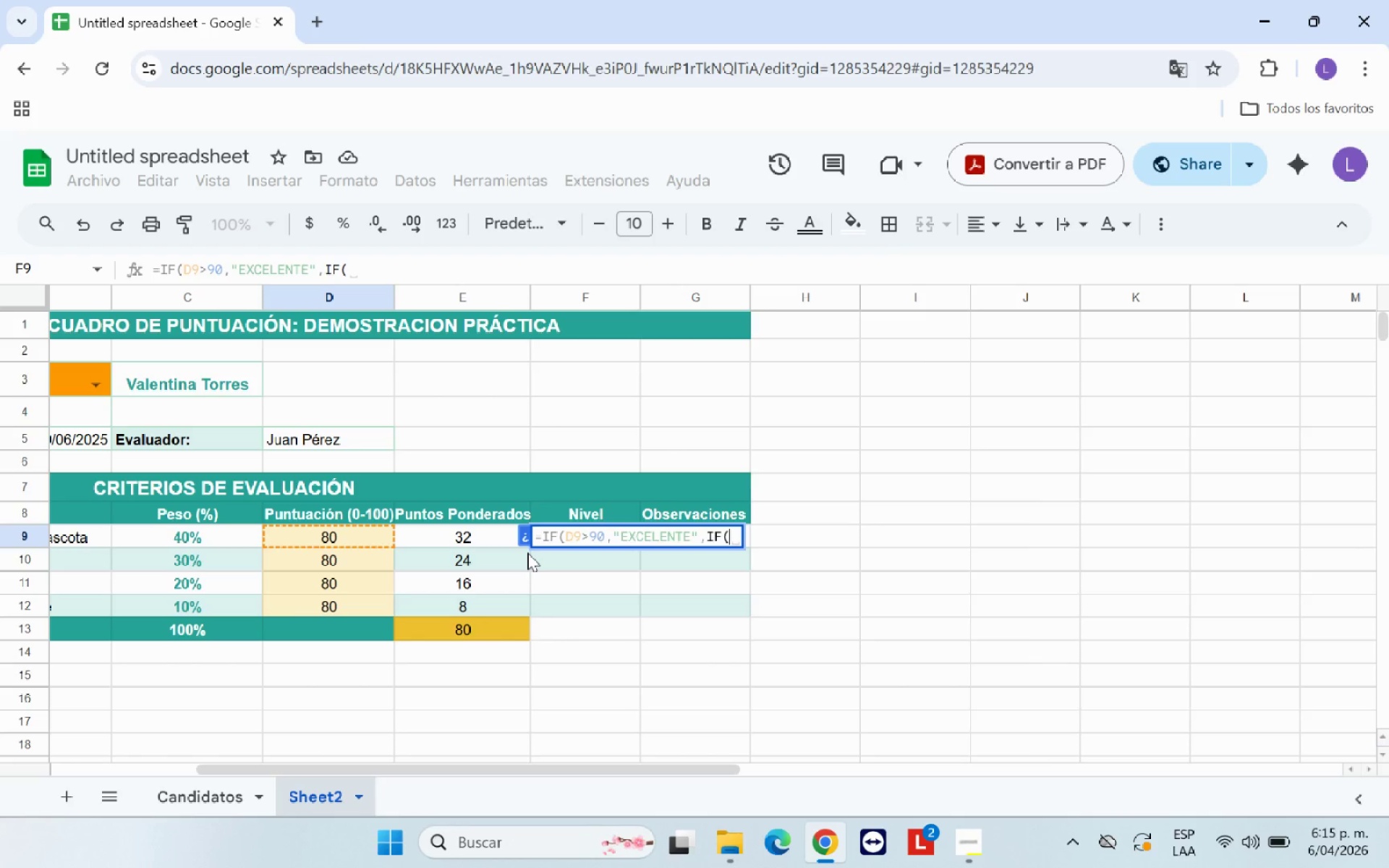 
left_click([368, 538])
 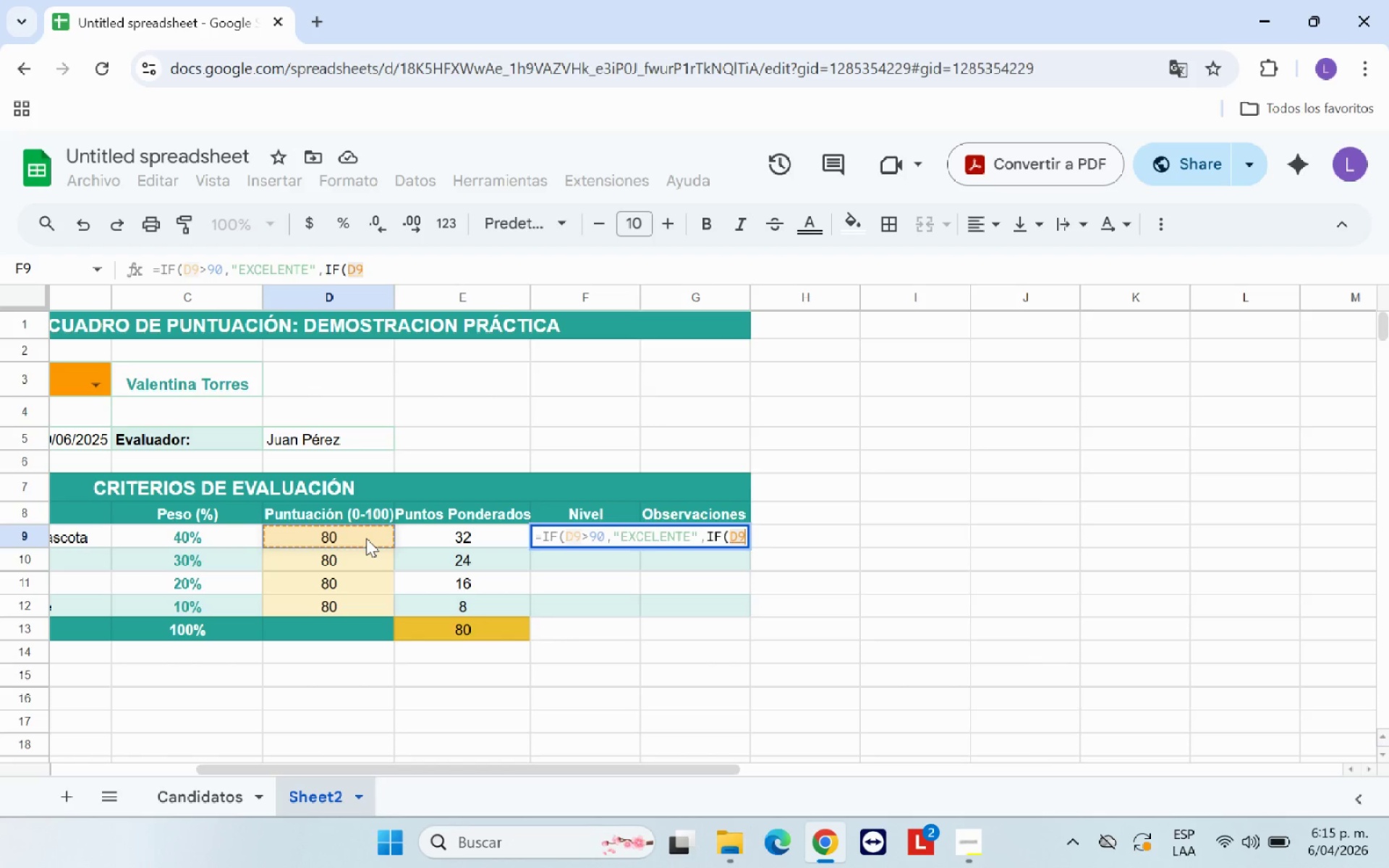 
wait(6.44)
 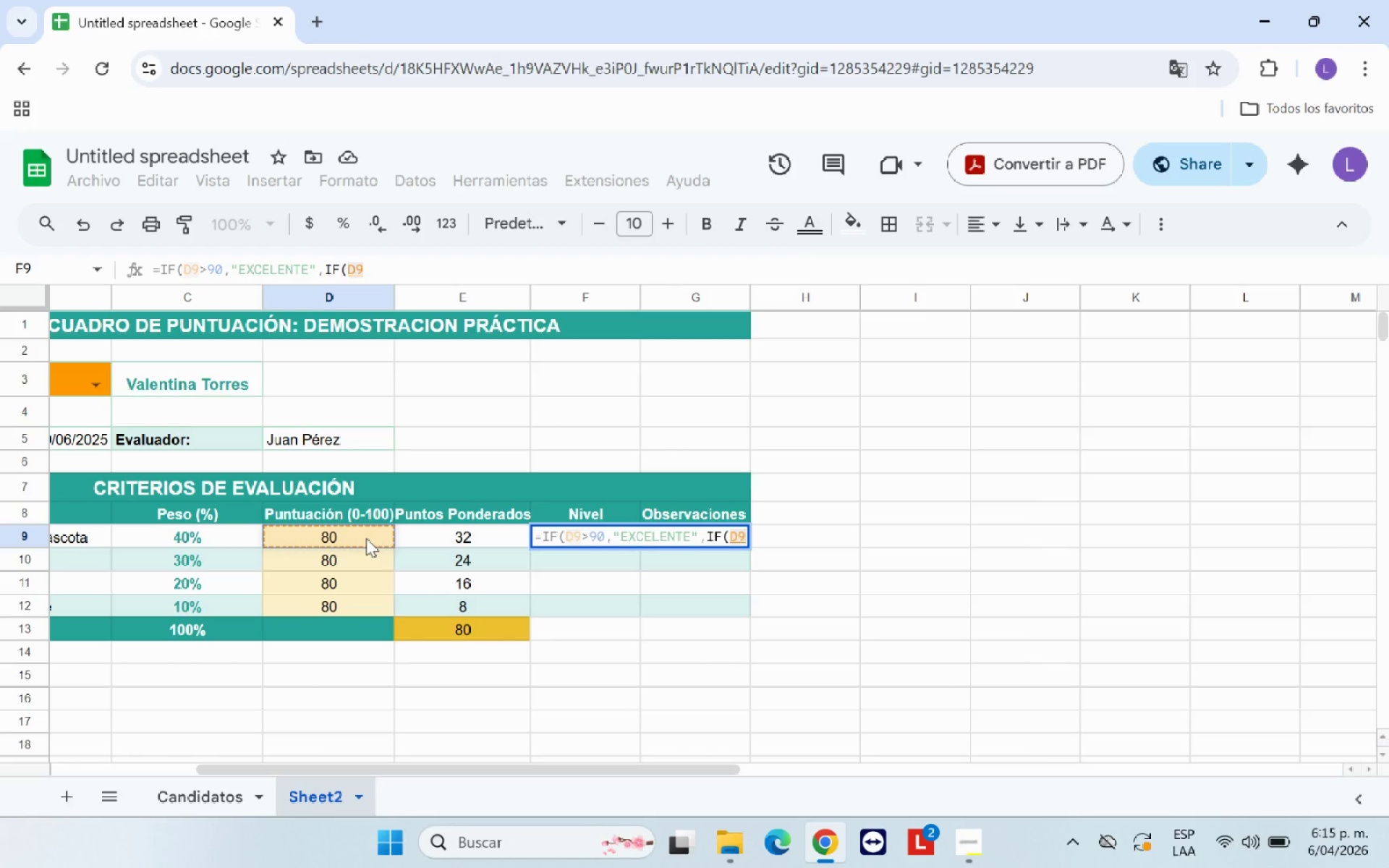 
type([Break])75,@BUENO@,IF*)
 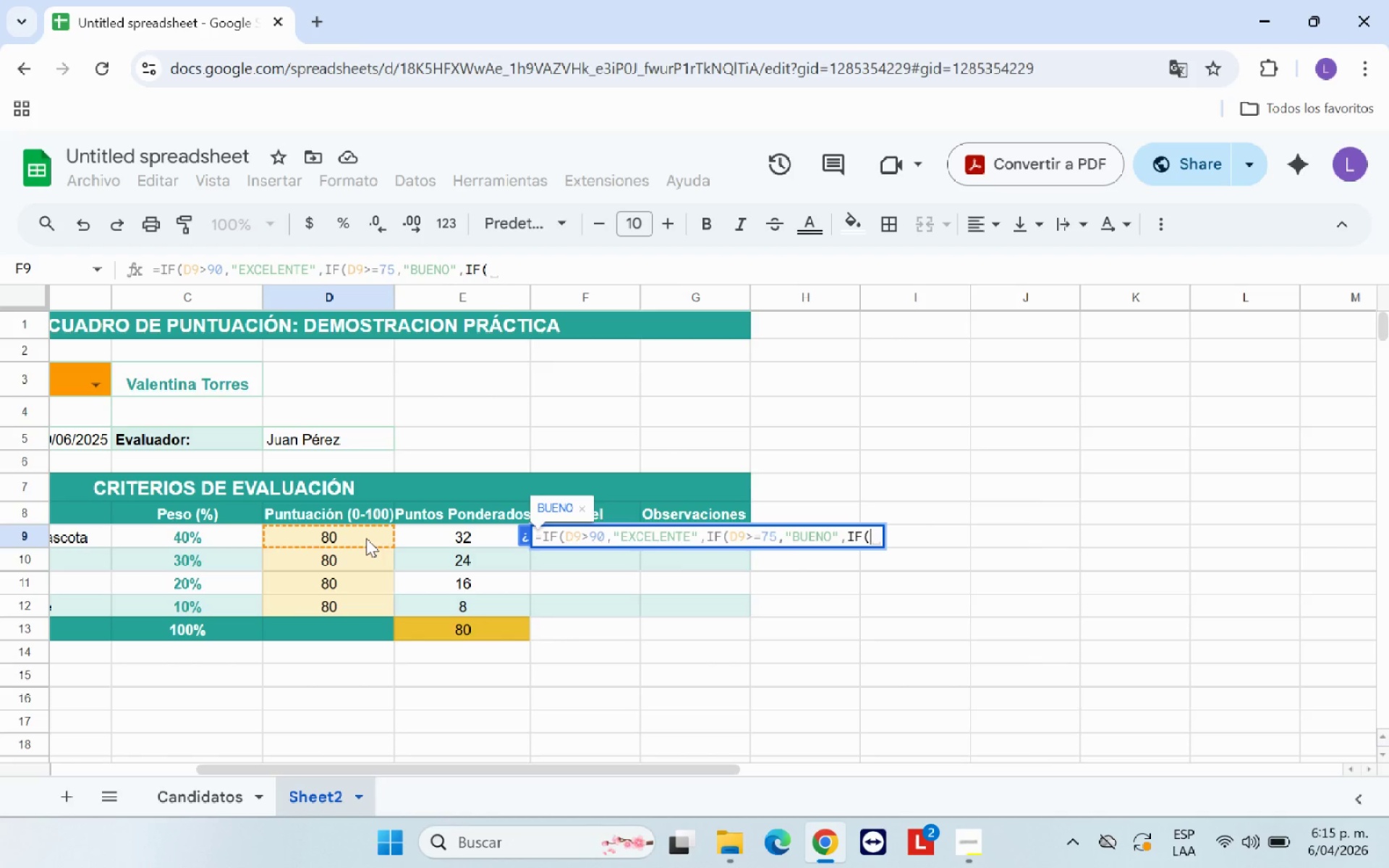 
left_click([361, 538])
 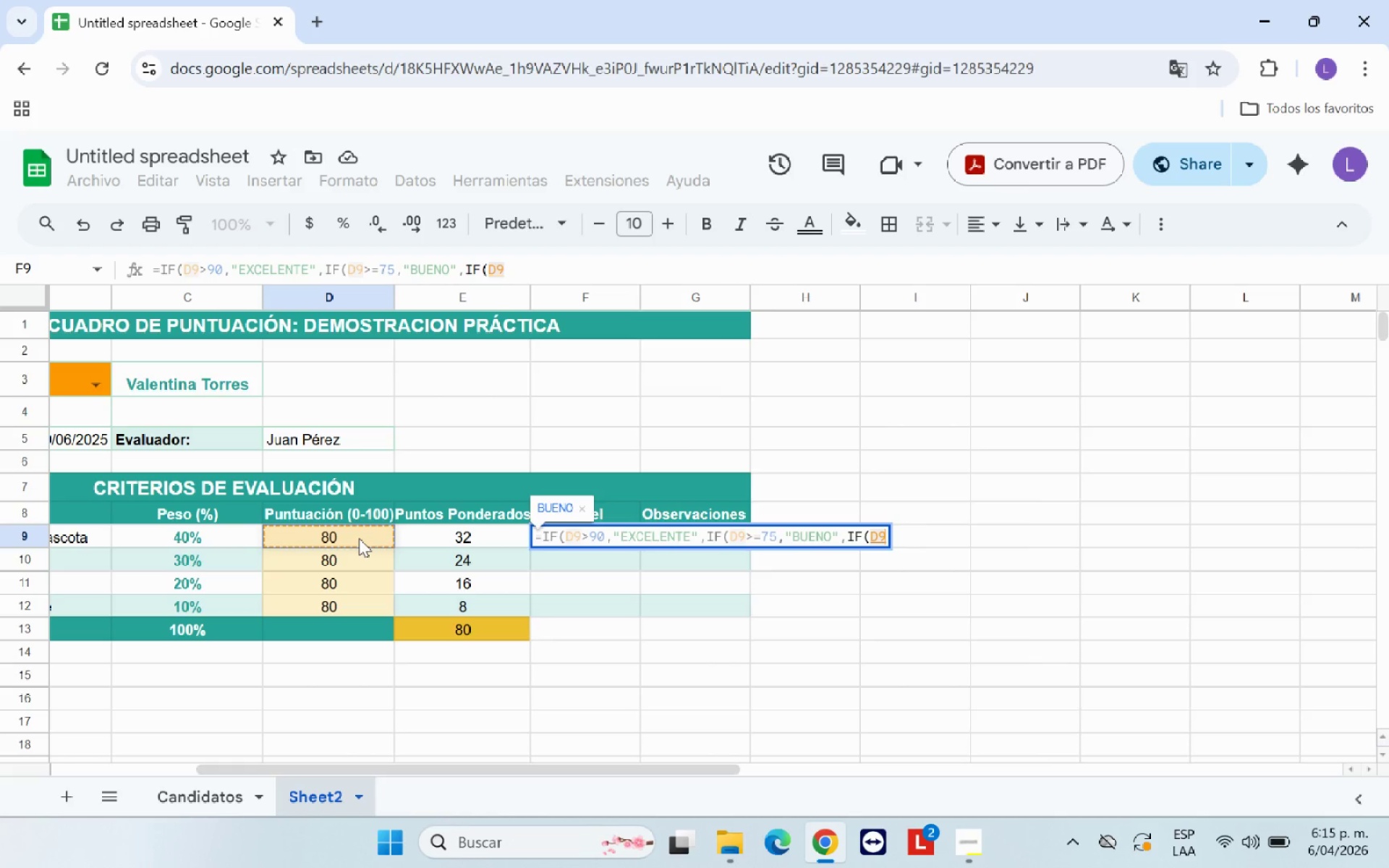 
wait(5.74)
 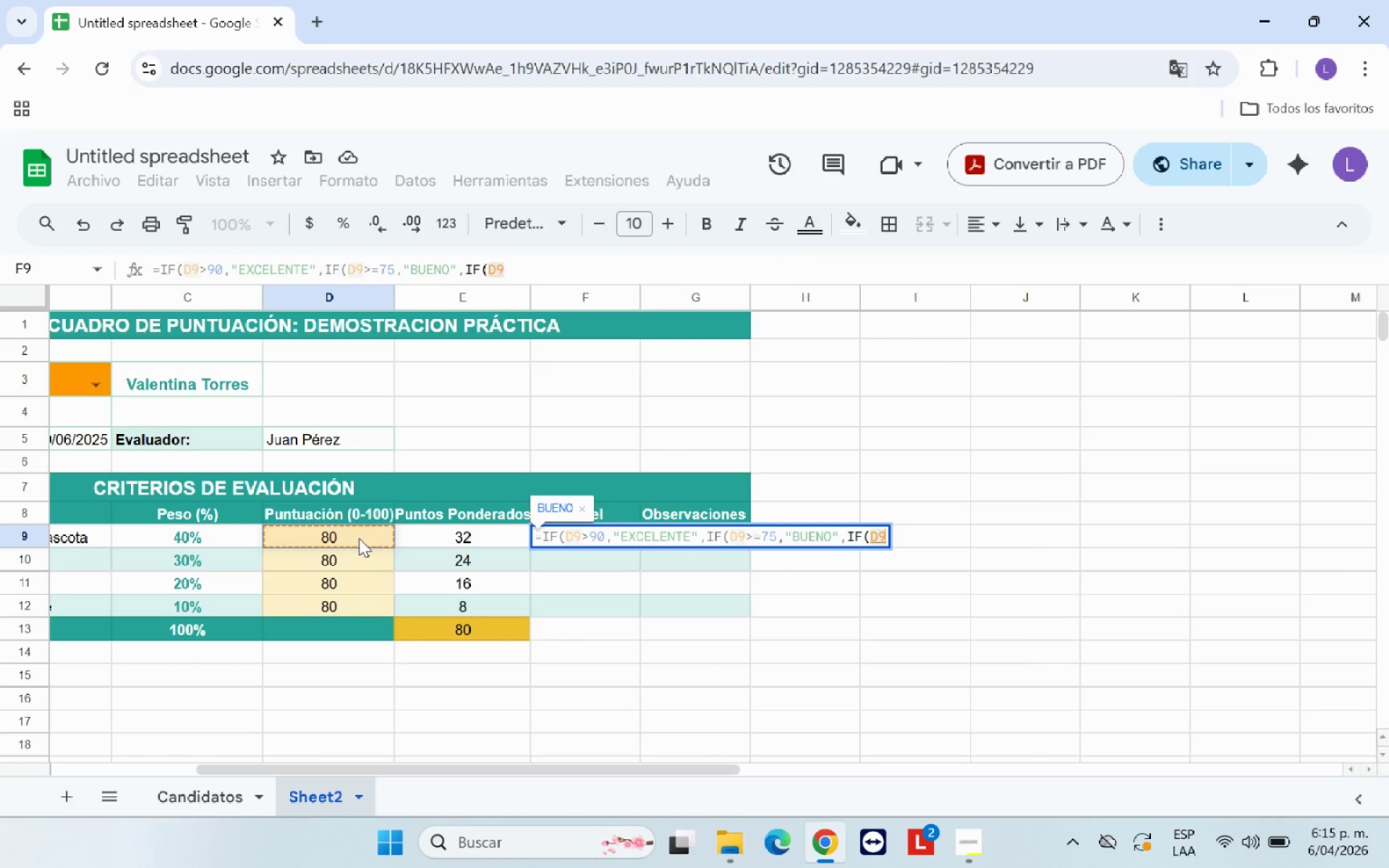 
type([Break])60,@ACEPTABLE@,@INSUFICIENTE)
 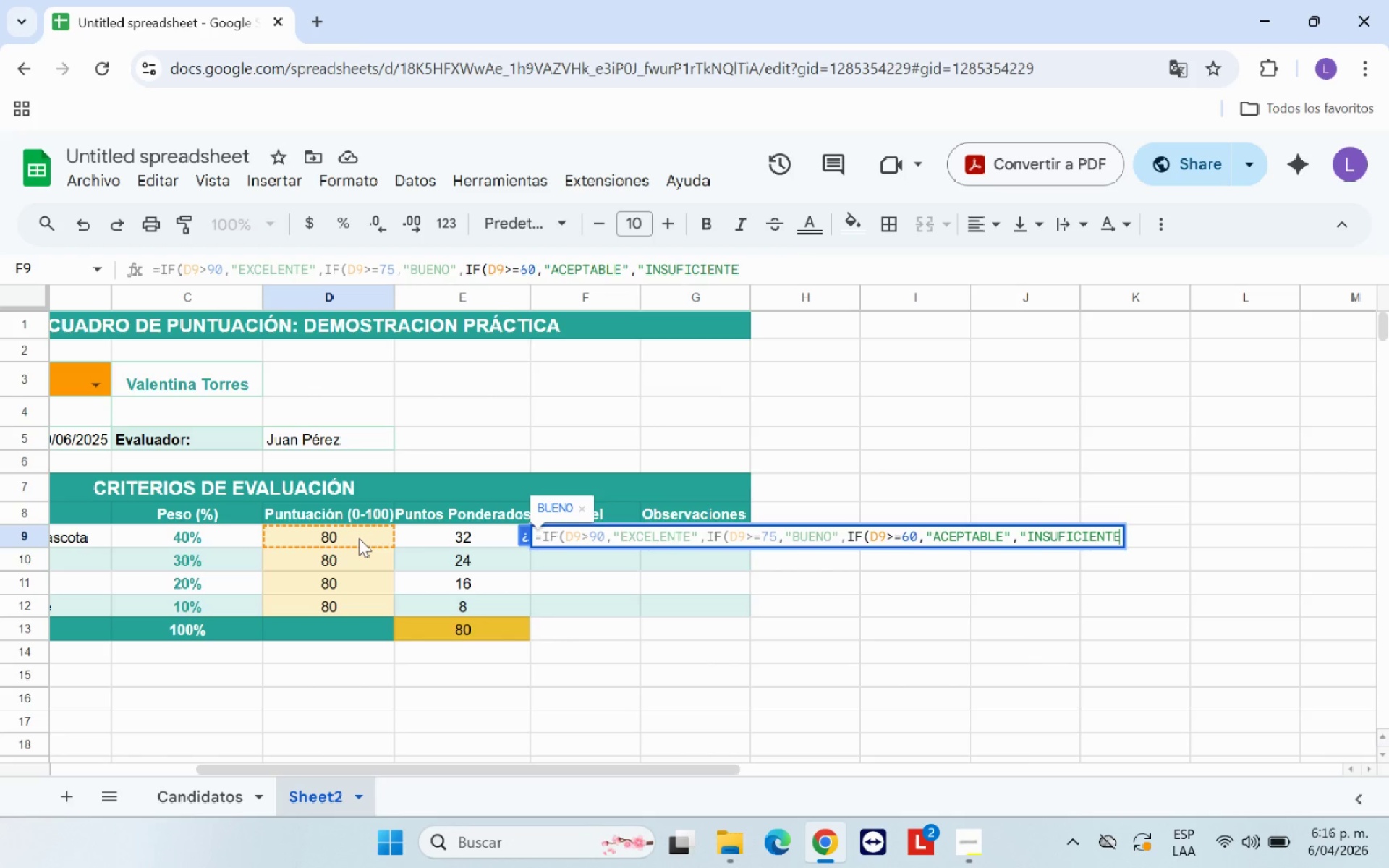 
type(@((()
 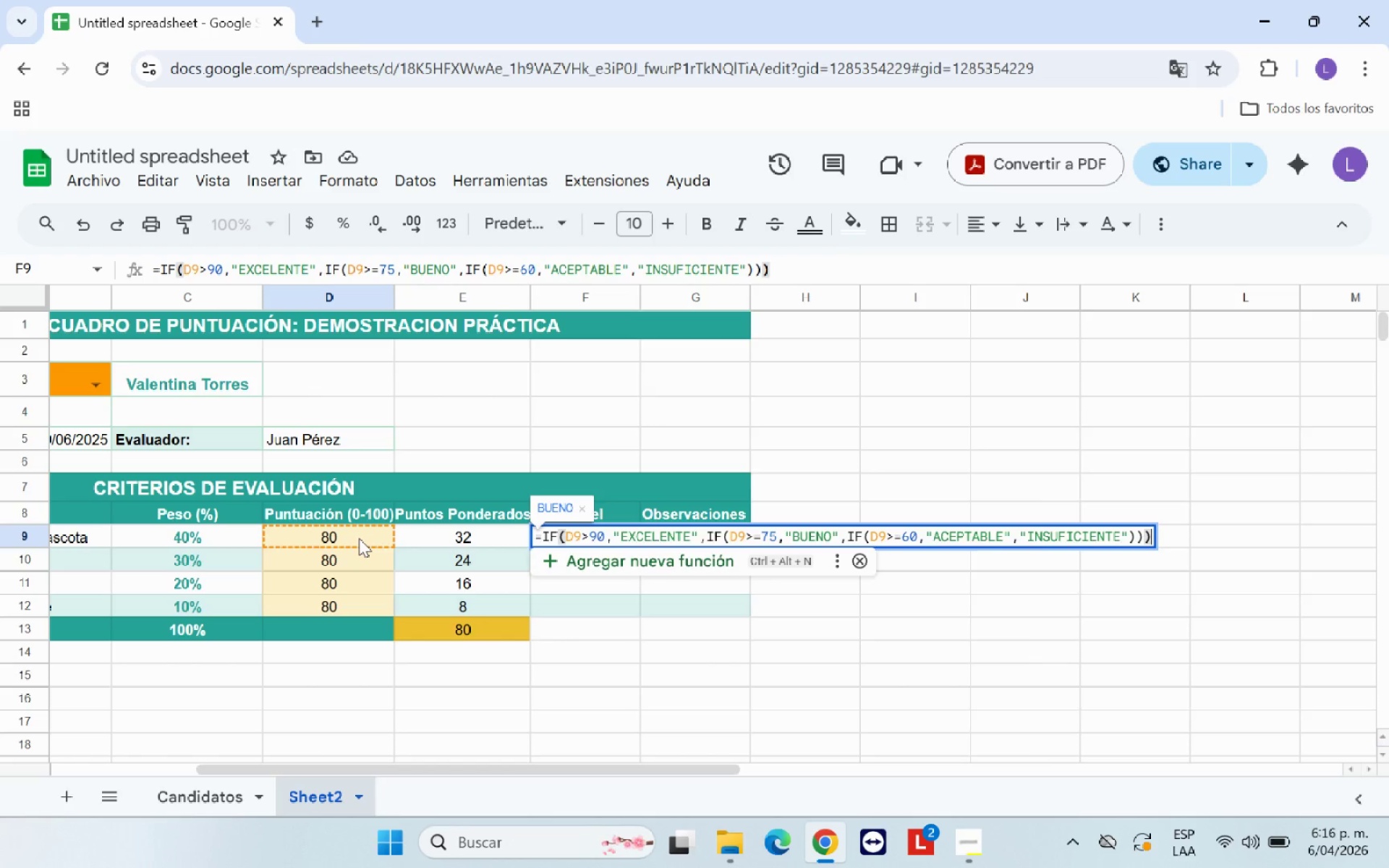 
key(Enter)
 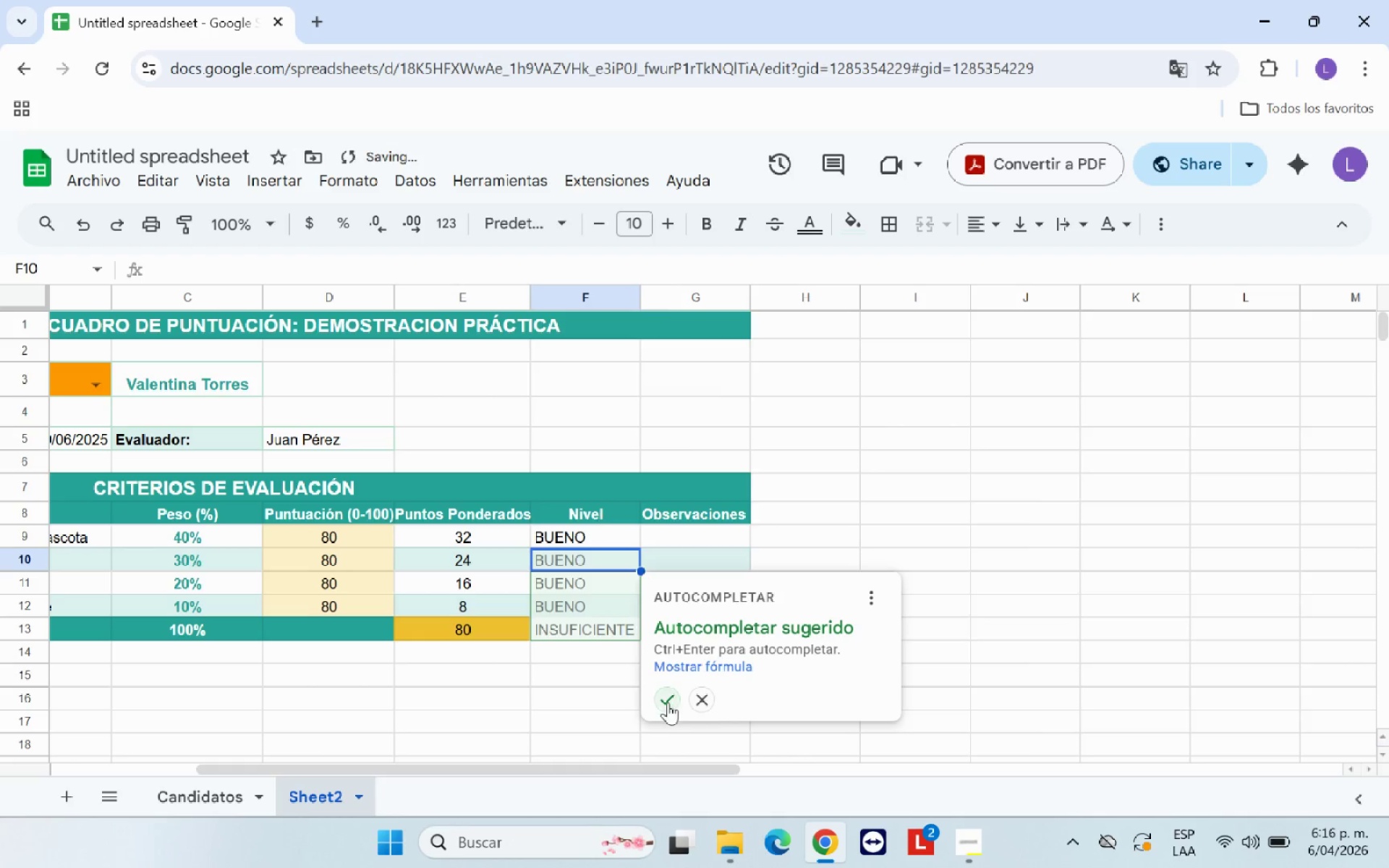 
left_click([665, 696])
 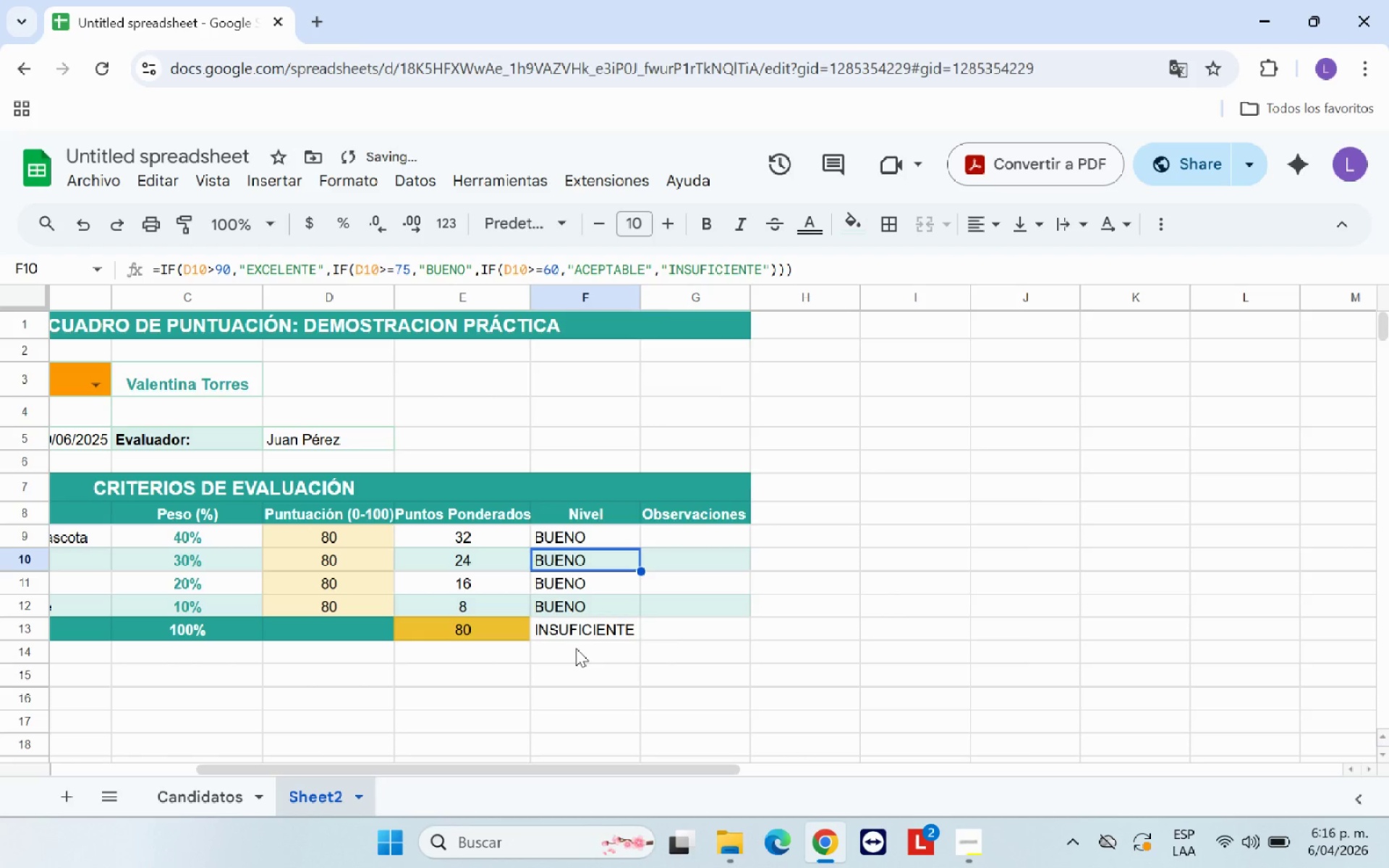 
left_click([562, 629])
 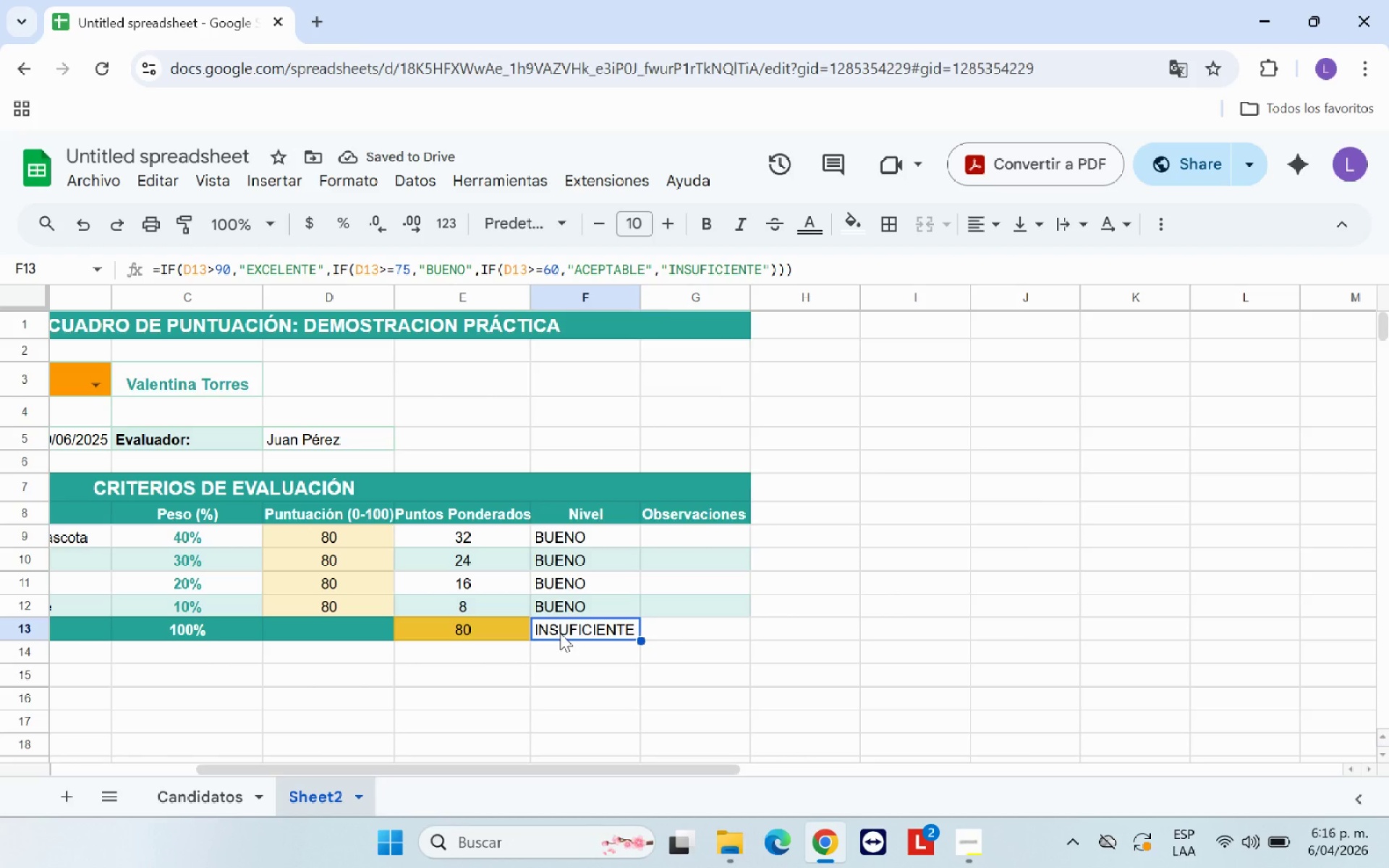 
wait(8.5)
 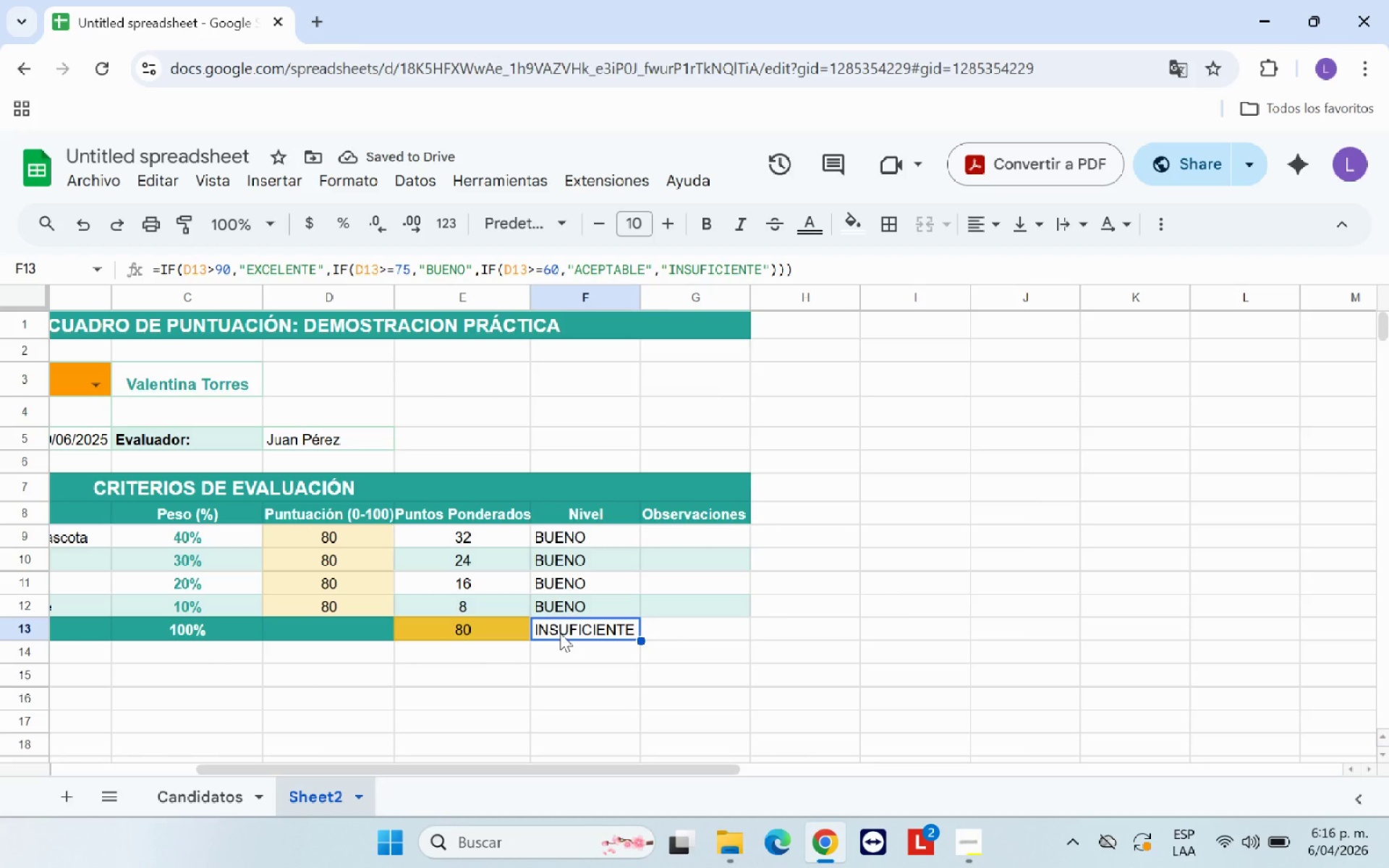 
key(Backspace)
 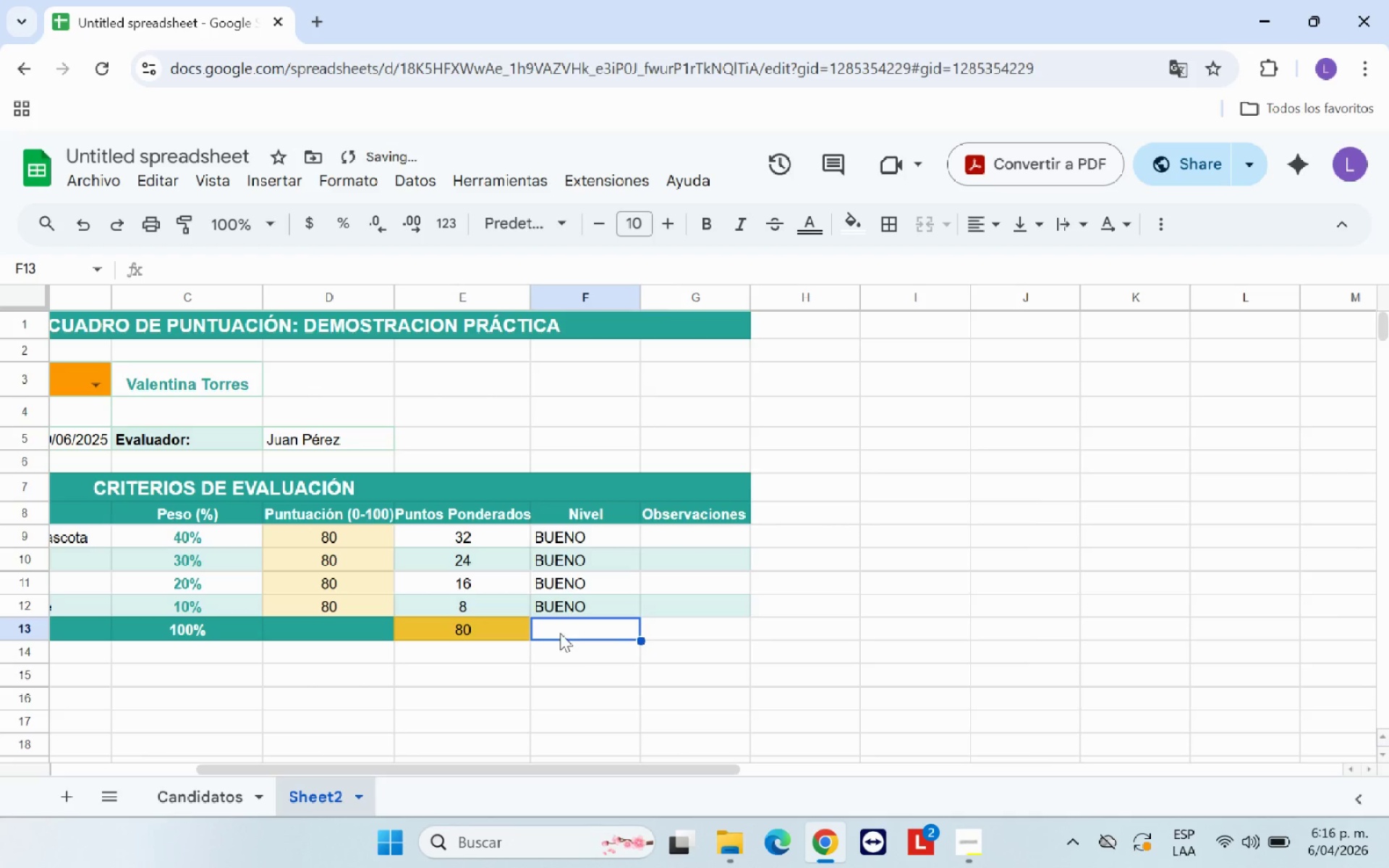 
left_click([577, 660])
 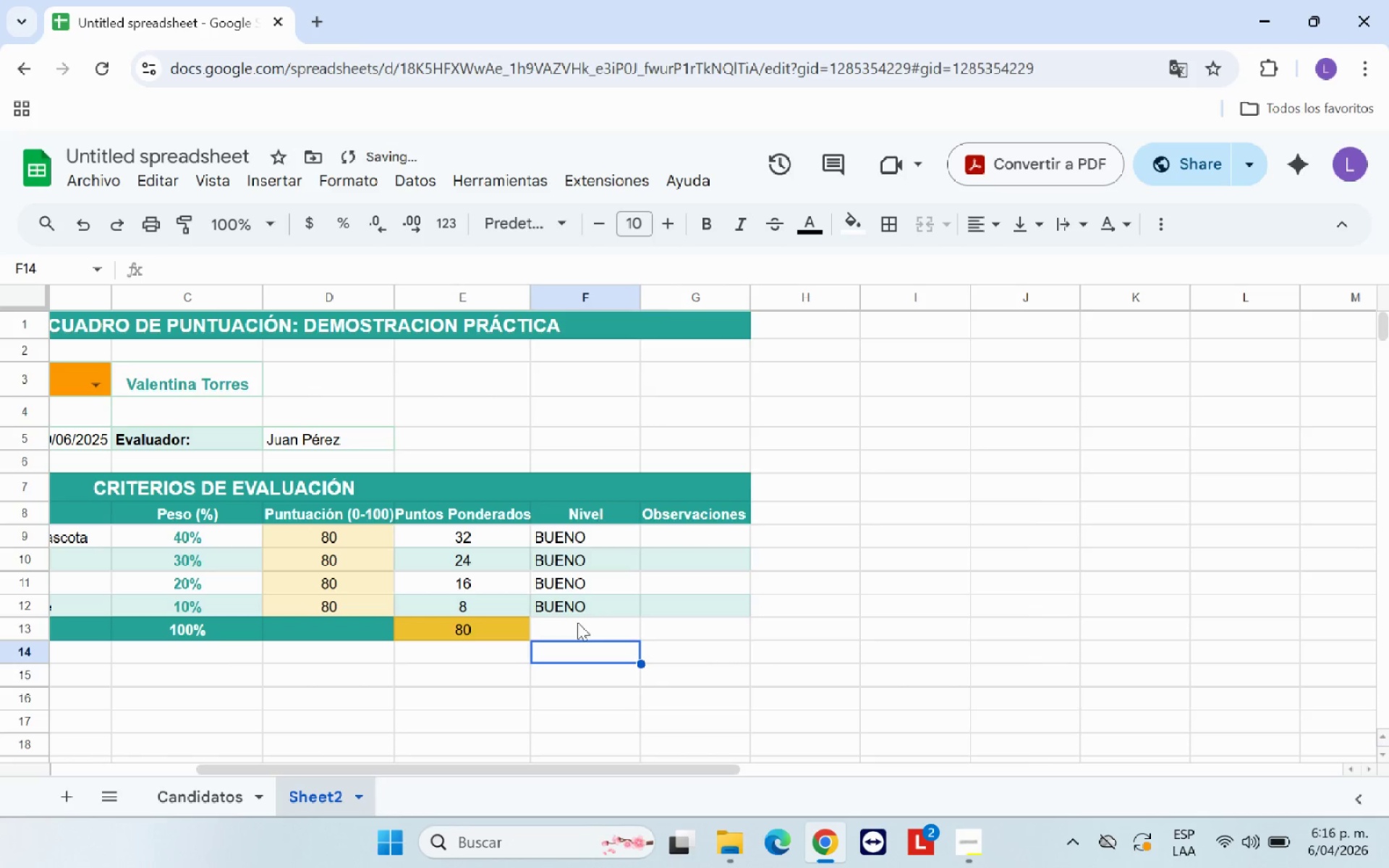 
left_click([577, 629])
 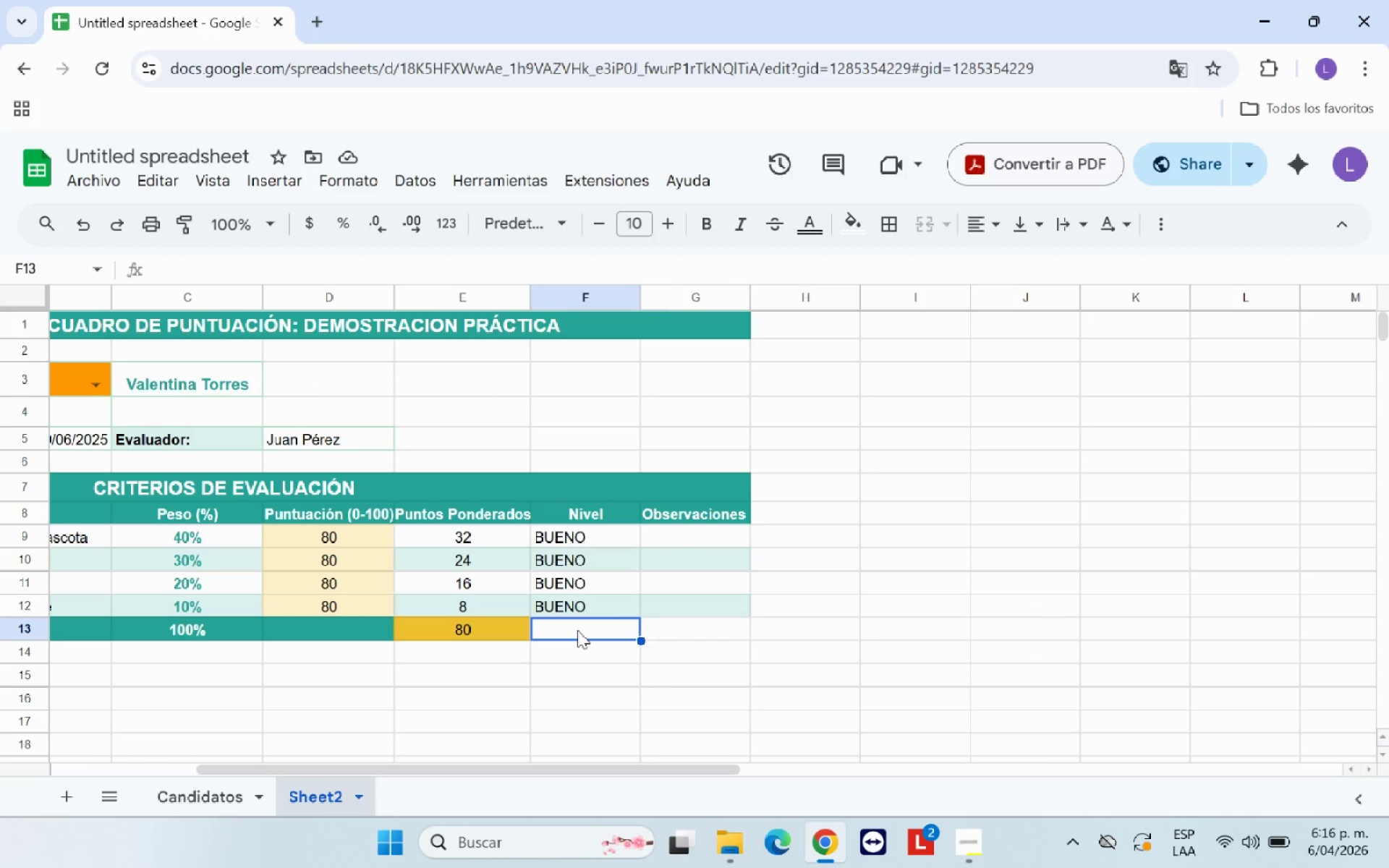 
wait(8.61)
 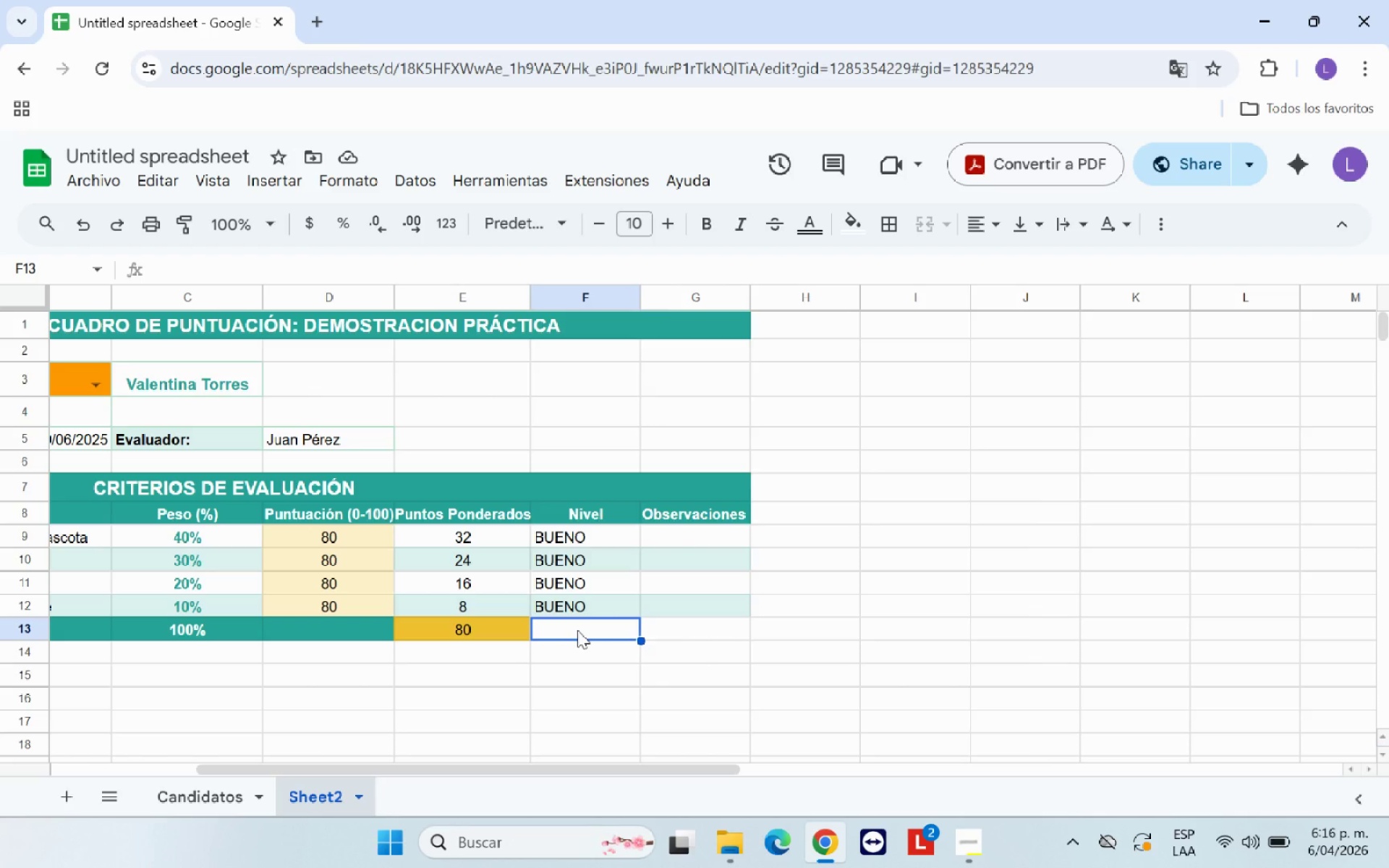 
type()IF*)
 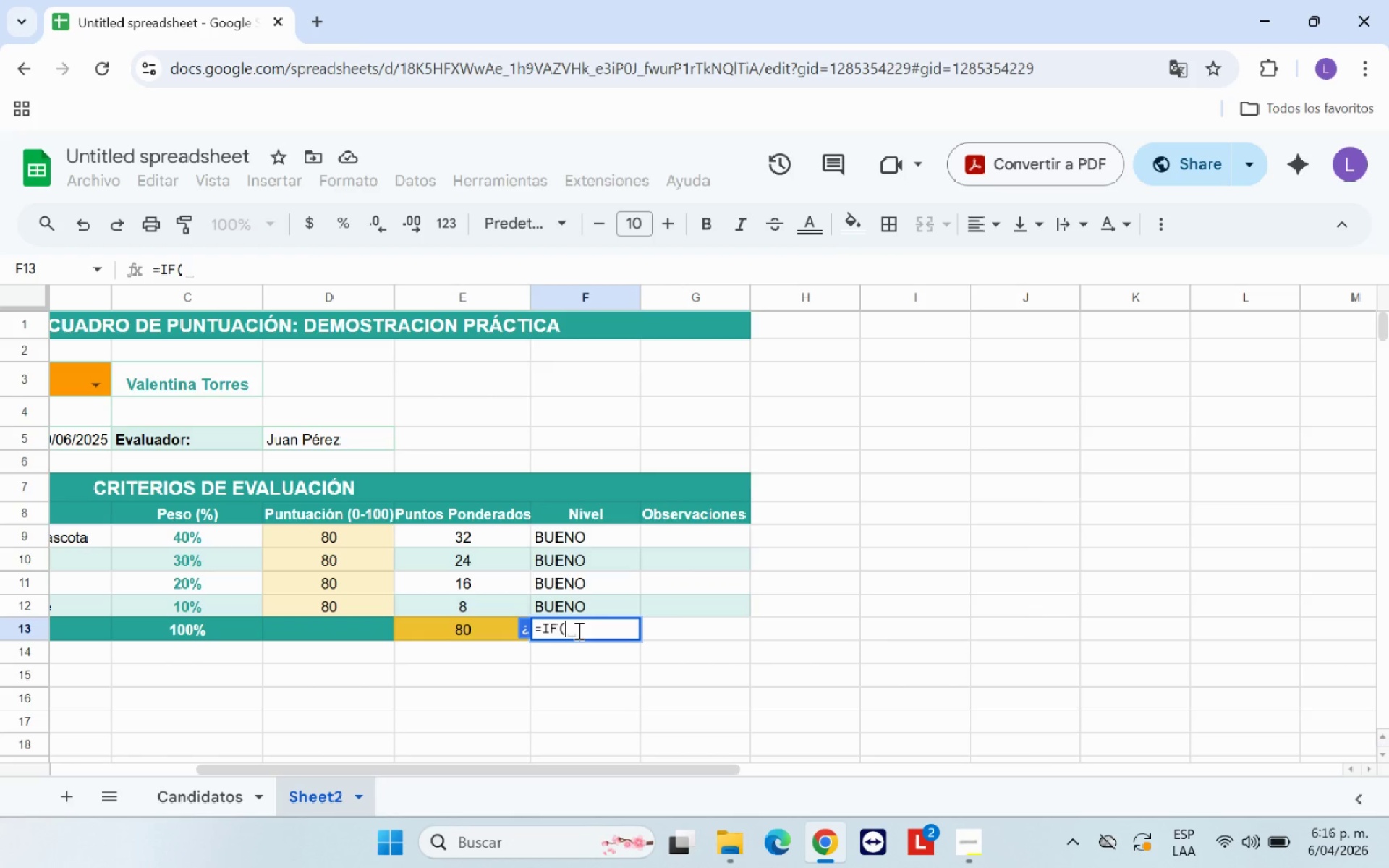 
left_click([498, 631])
 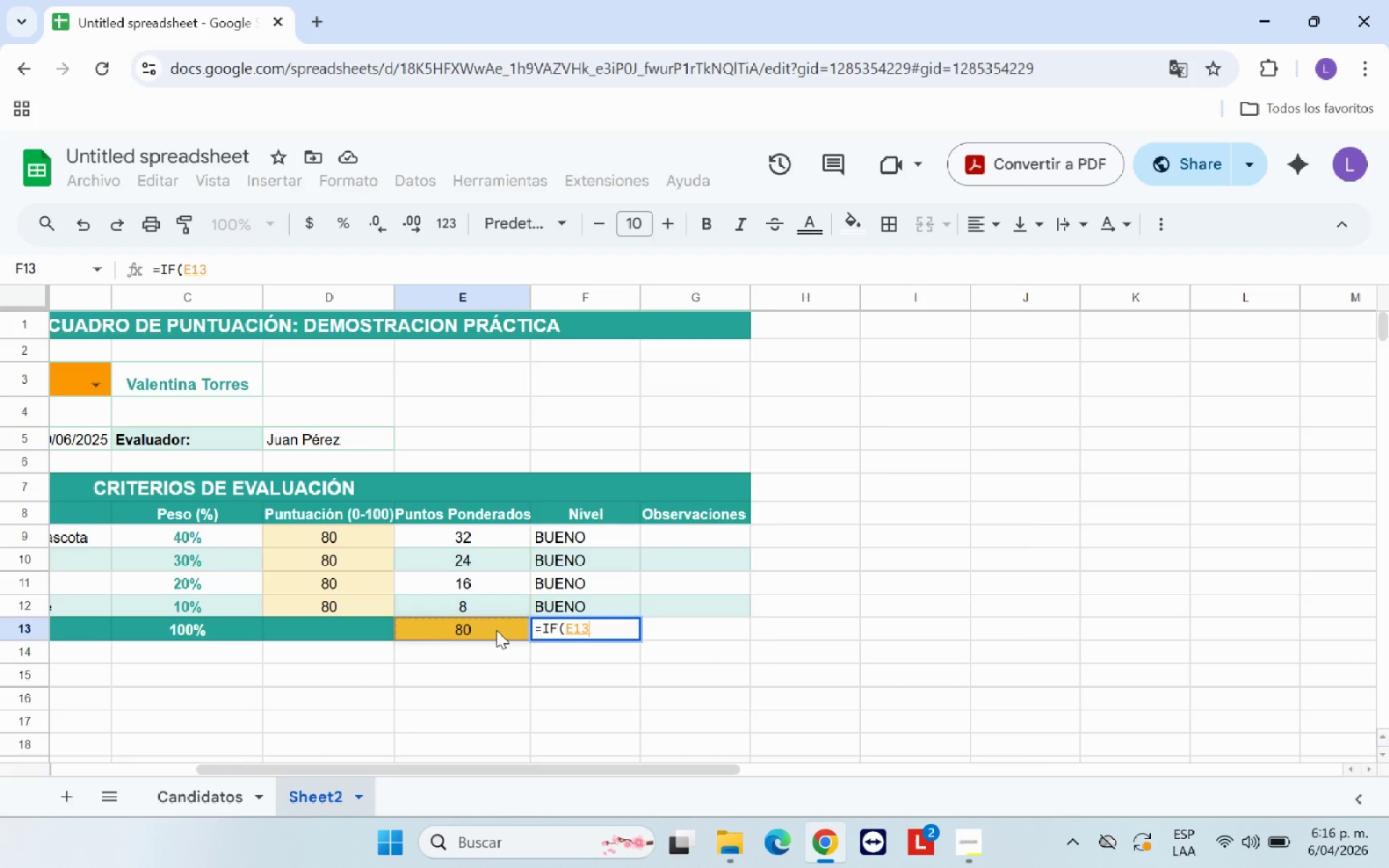 
key(Shift+Break)
 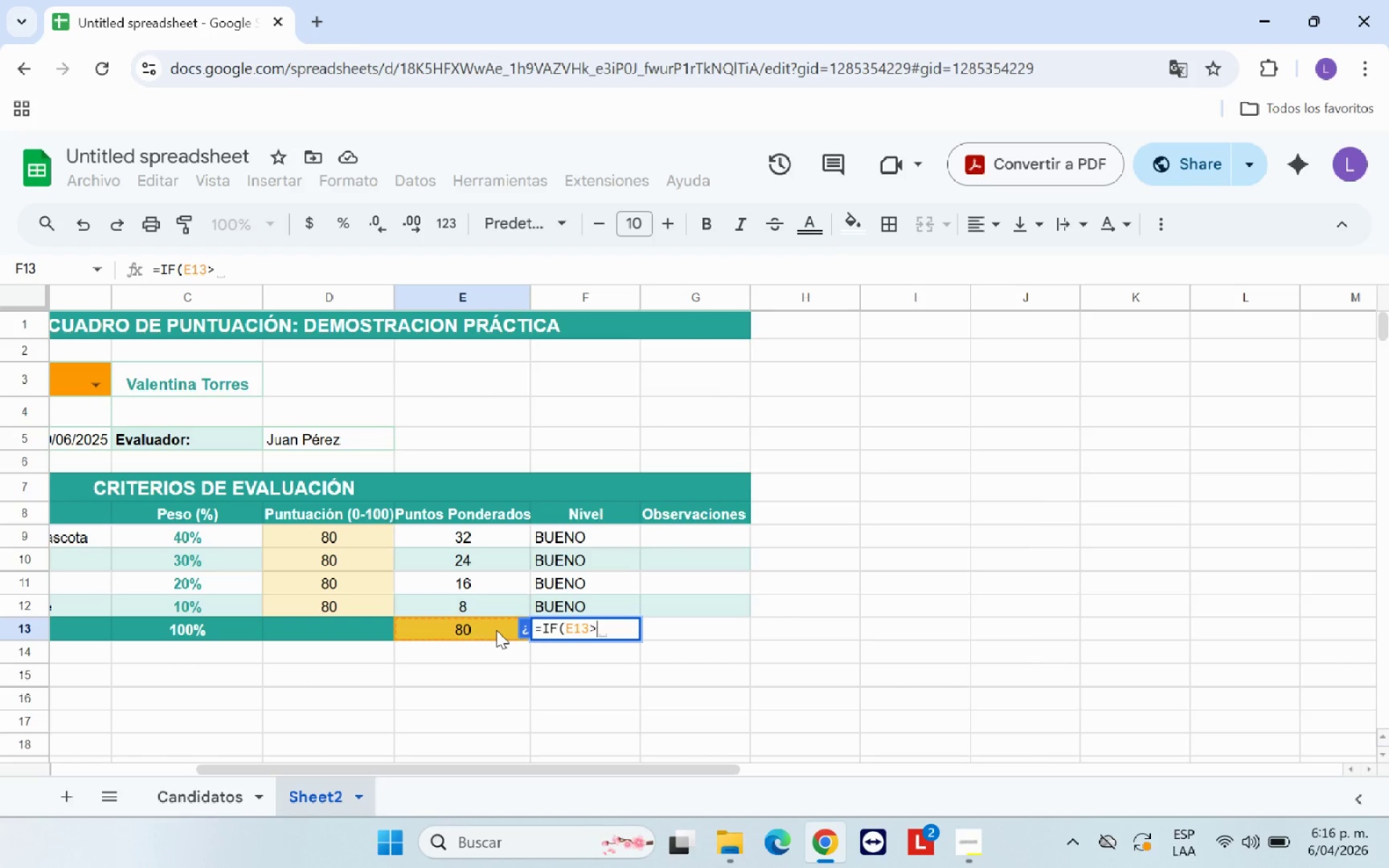 
type()90,@EXCELENTE@,IF*)
 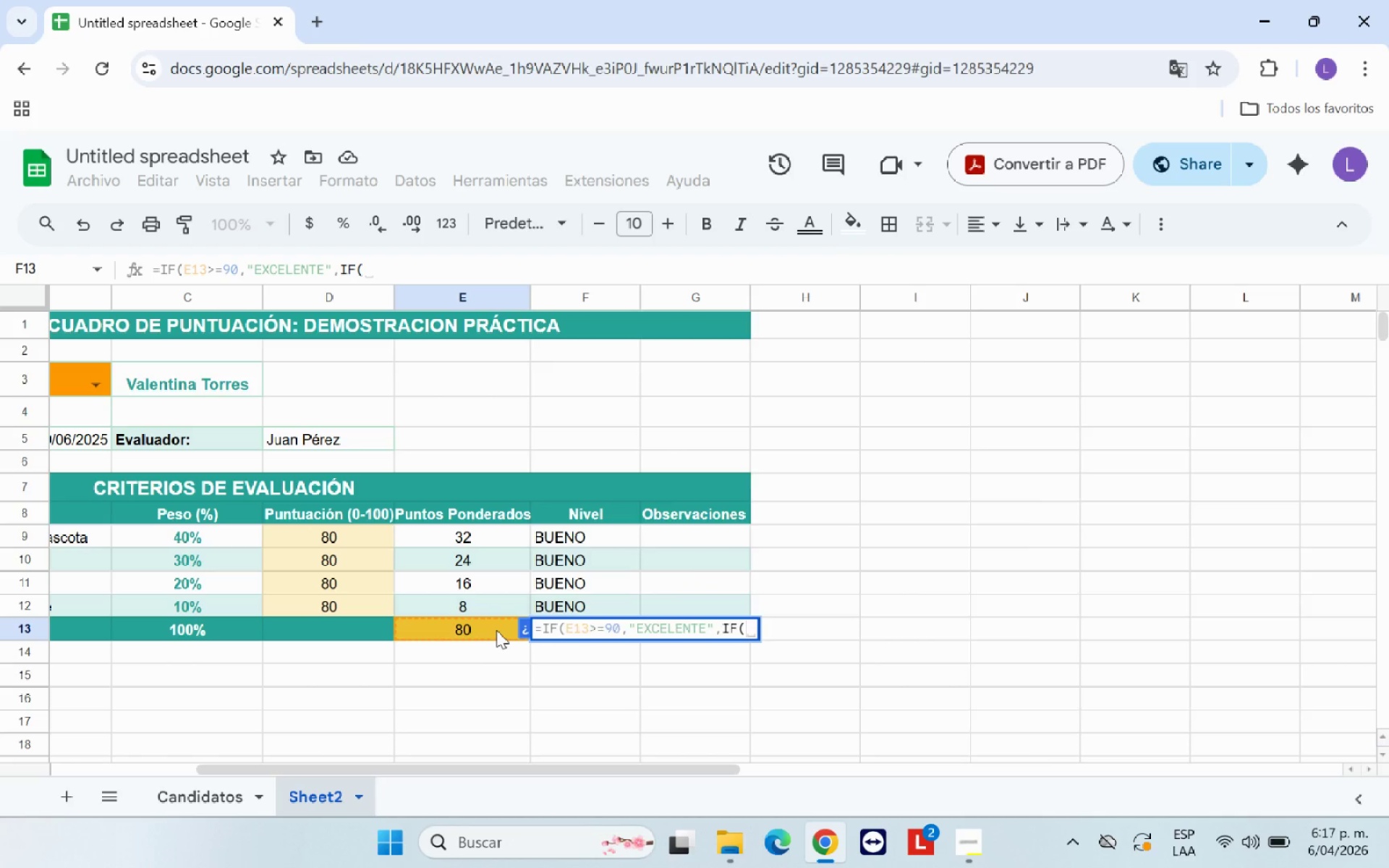 
left_click([496, 630])
 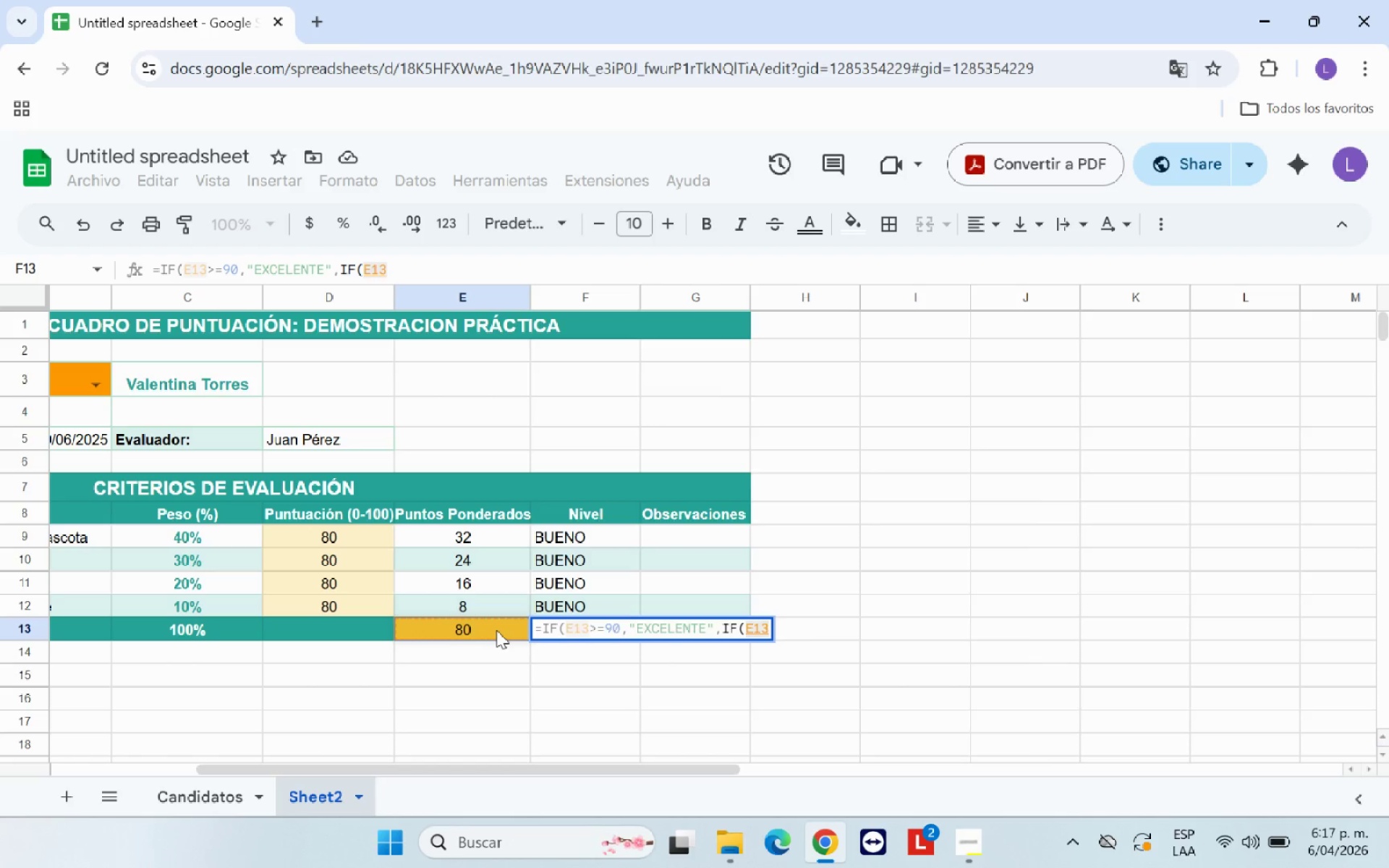 
wait(7.27)
 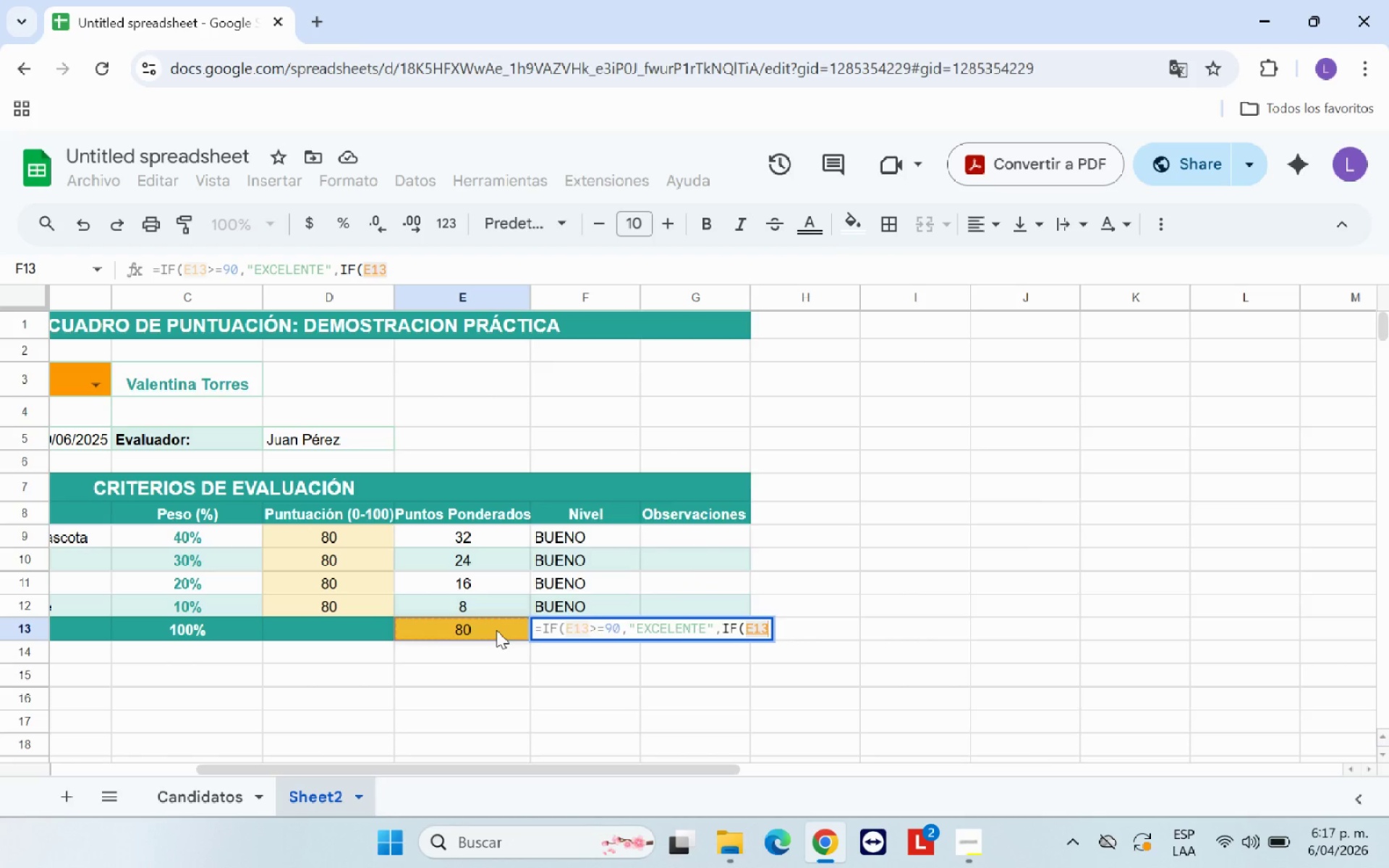 
type([Break])75,@APROV)
key(Backspace)
type(BADO@,IF)
 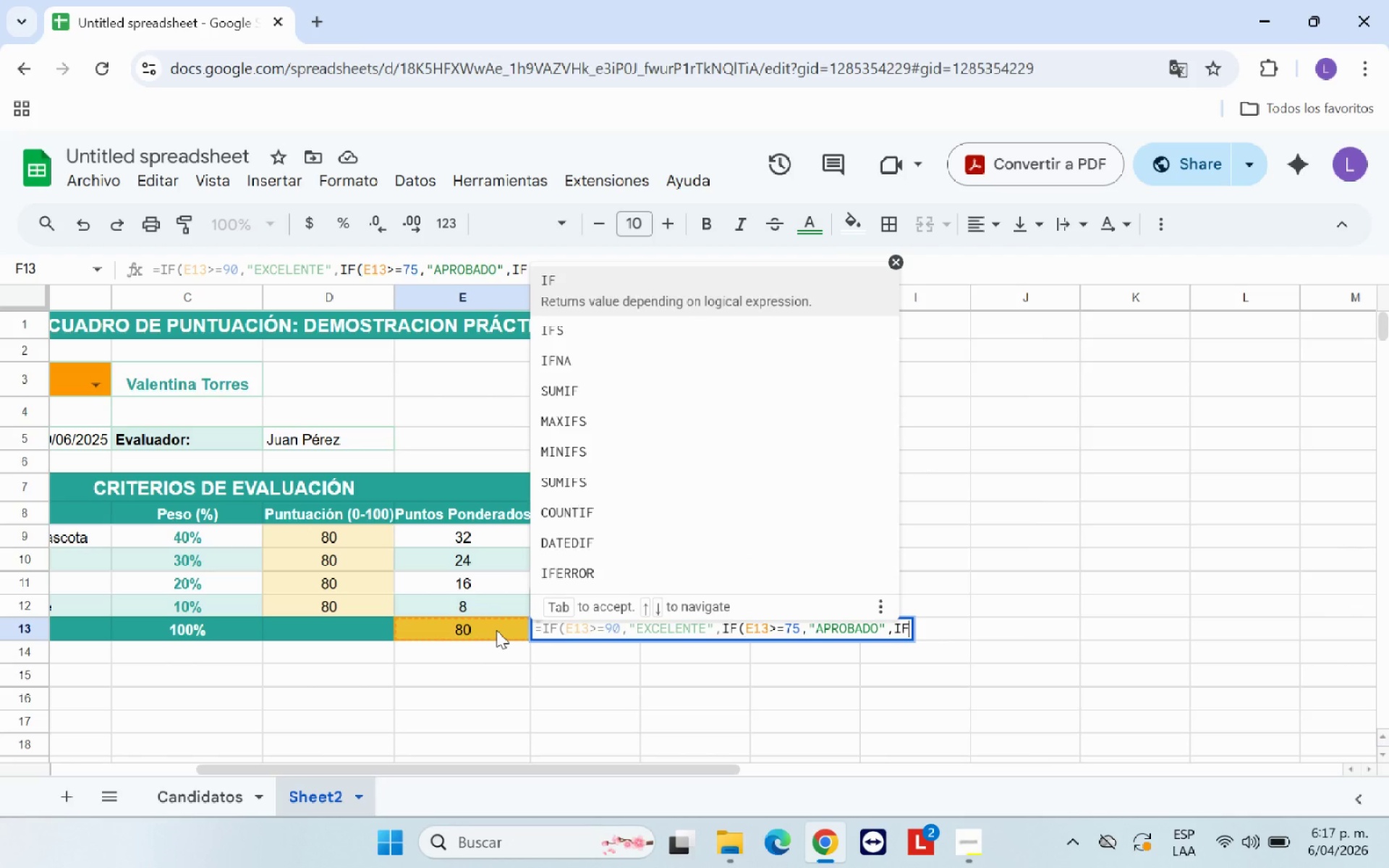 
key(Shift+8)
 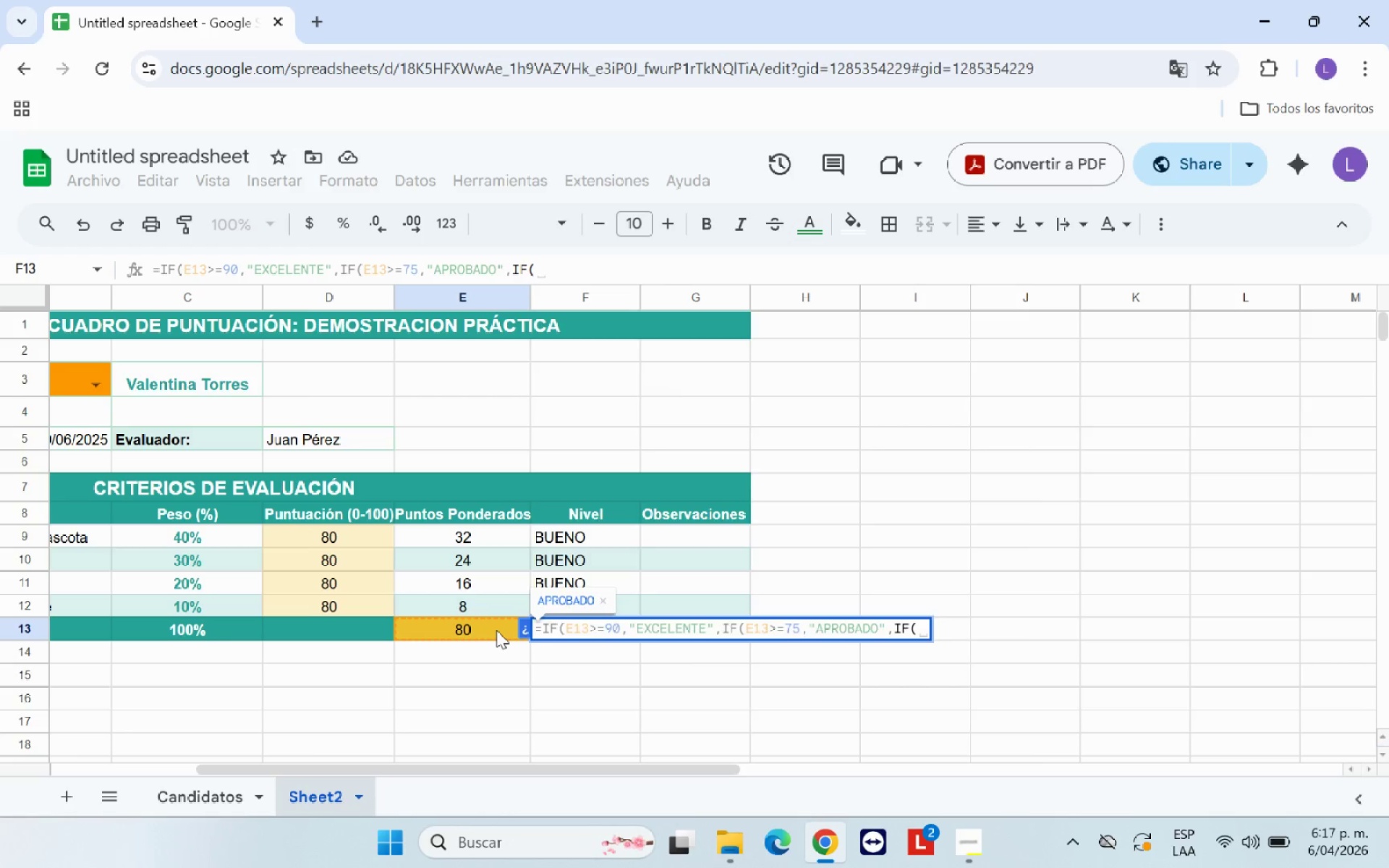 
left_click([496, 630])
 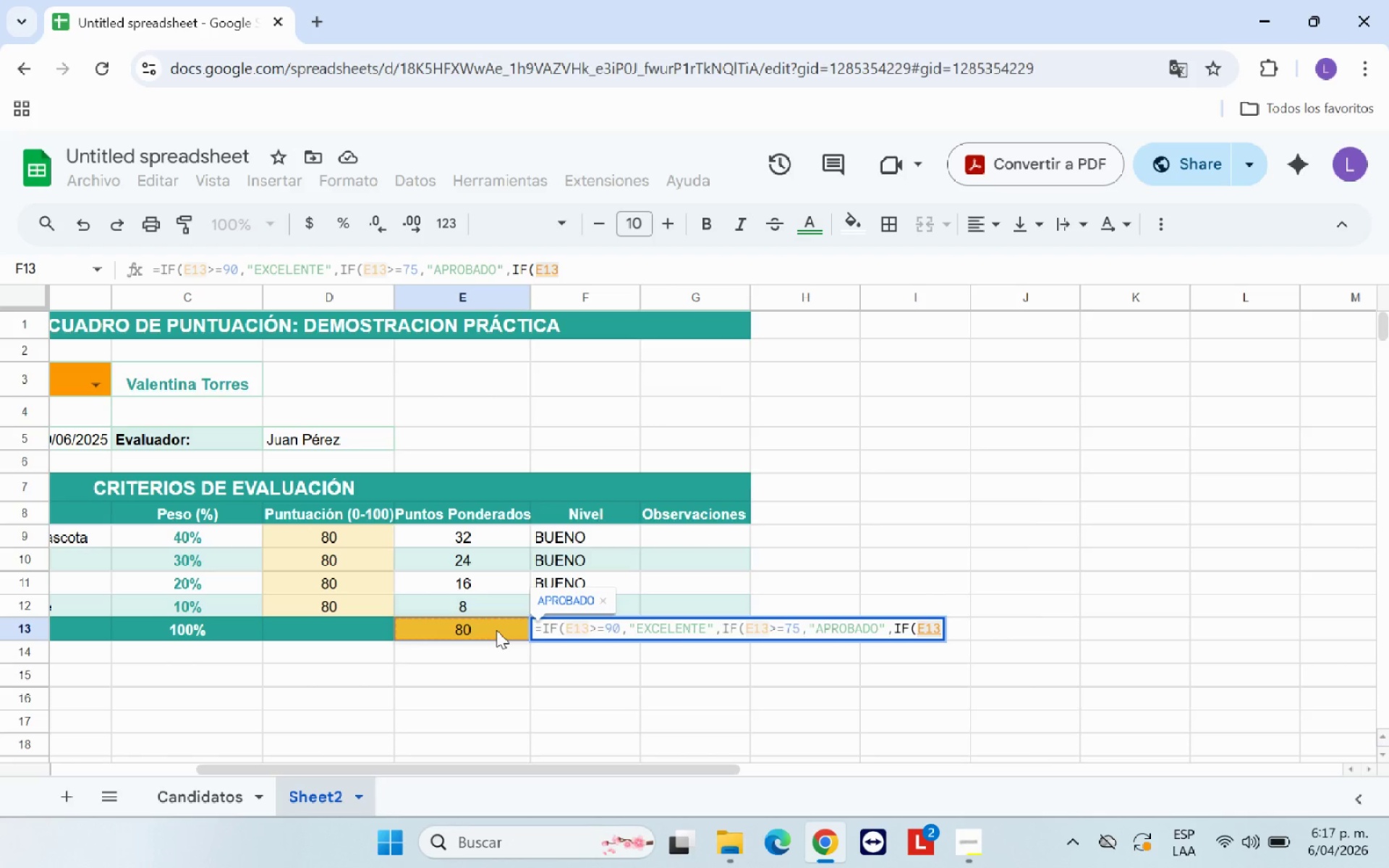 
key(Shift+Break)
 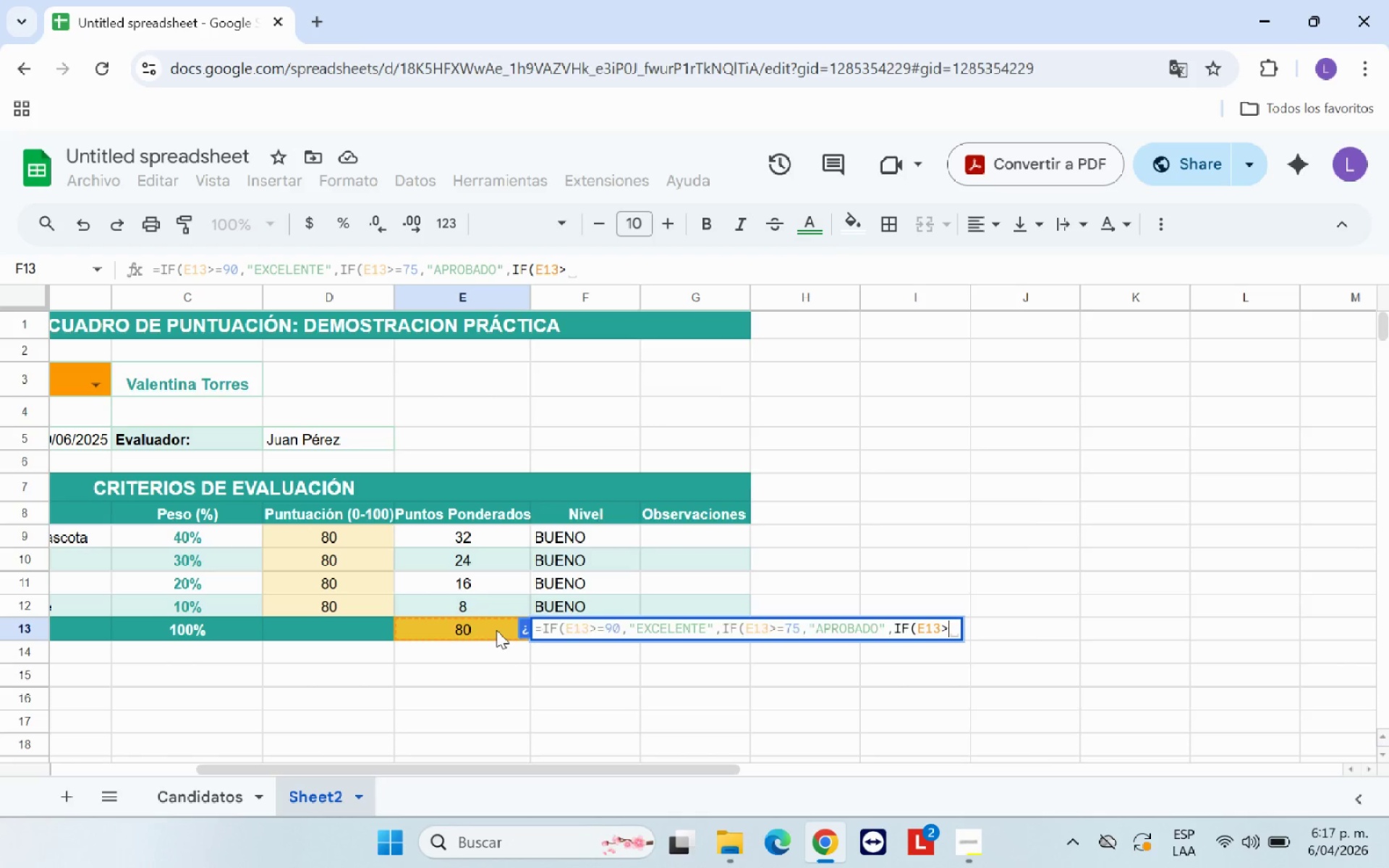 
key(Shift+0)
 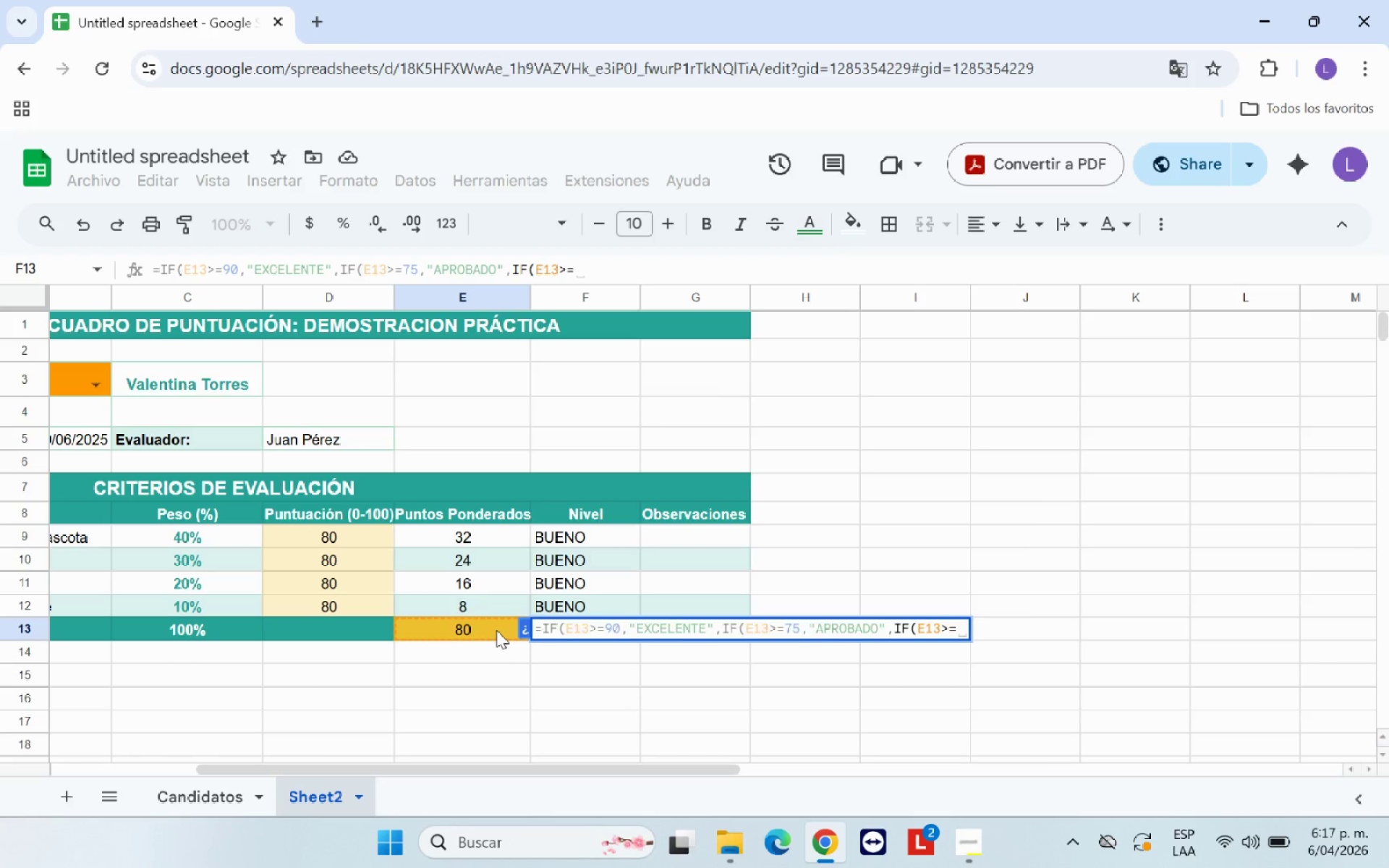 
type(60,@NO APRUEBA@,@RE;PRO)
key(Backspace)
key(Backspace)
key(Backspace)
key(Backspace)
type(PROBADO@)
 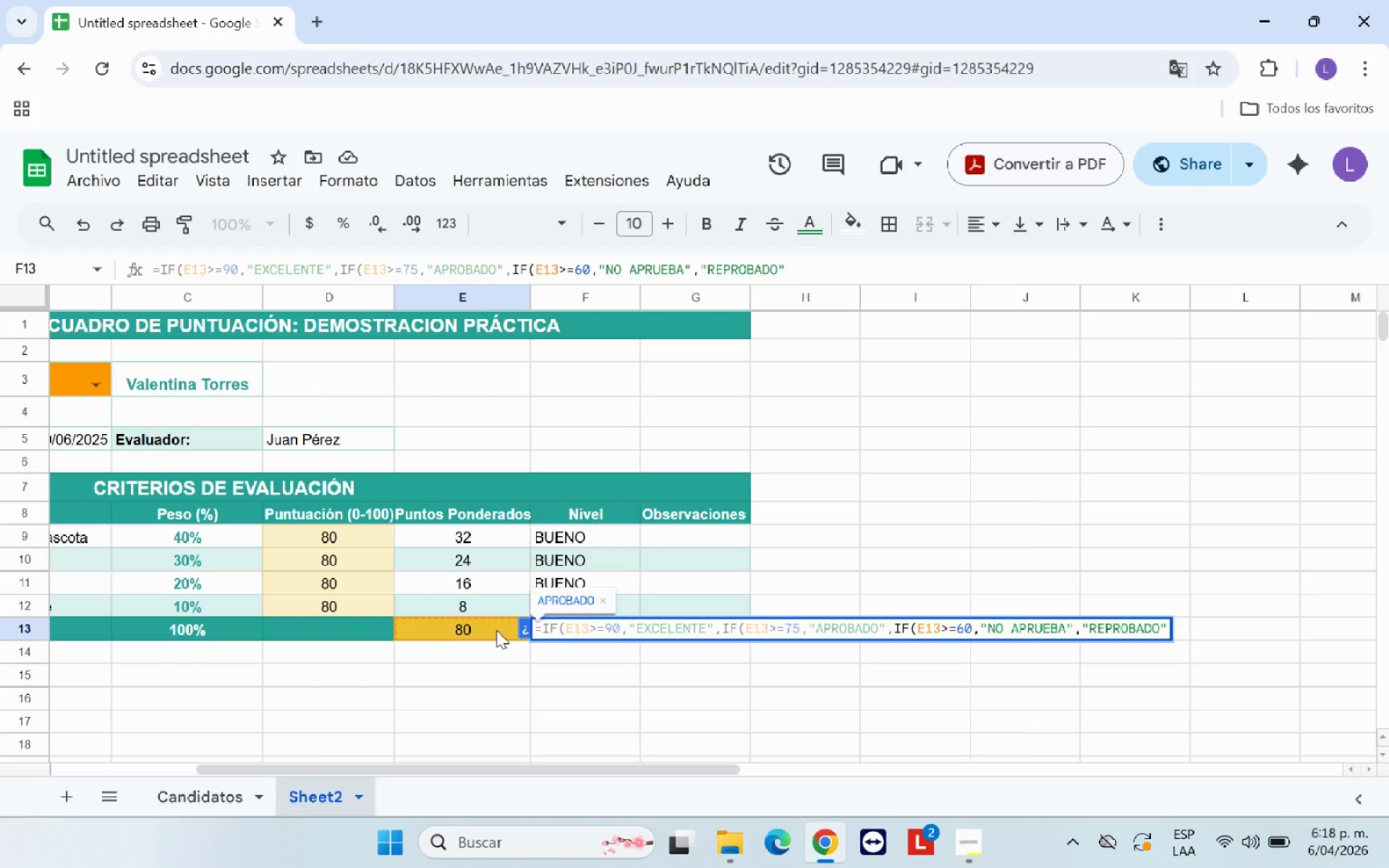 
type(((()
 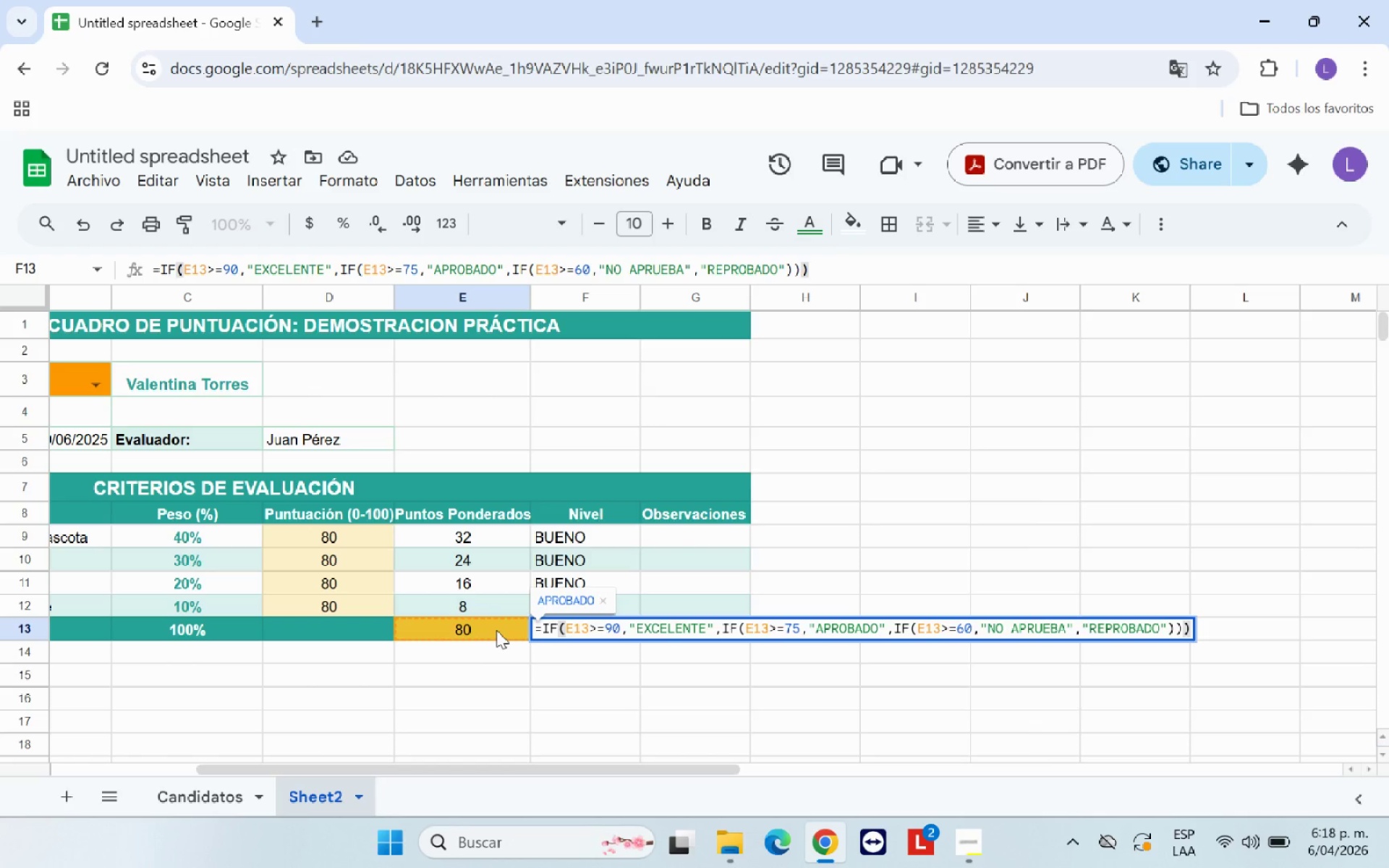 
key(Enter)
 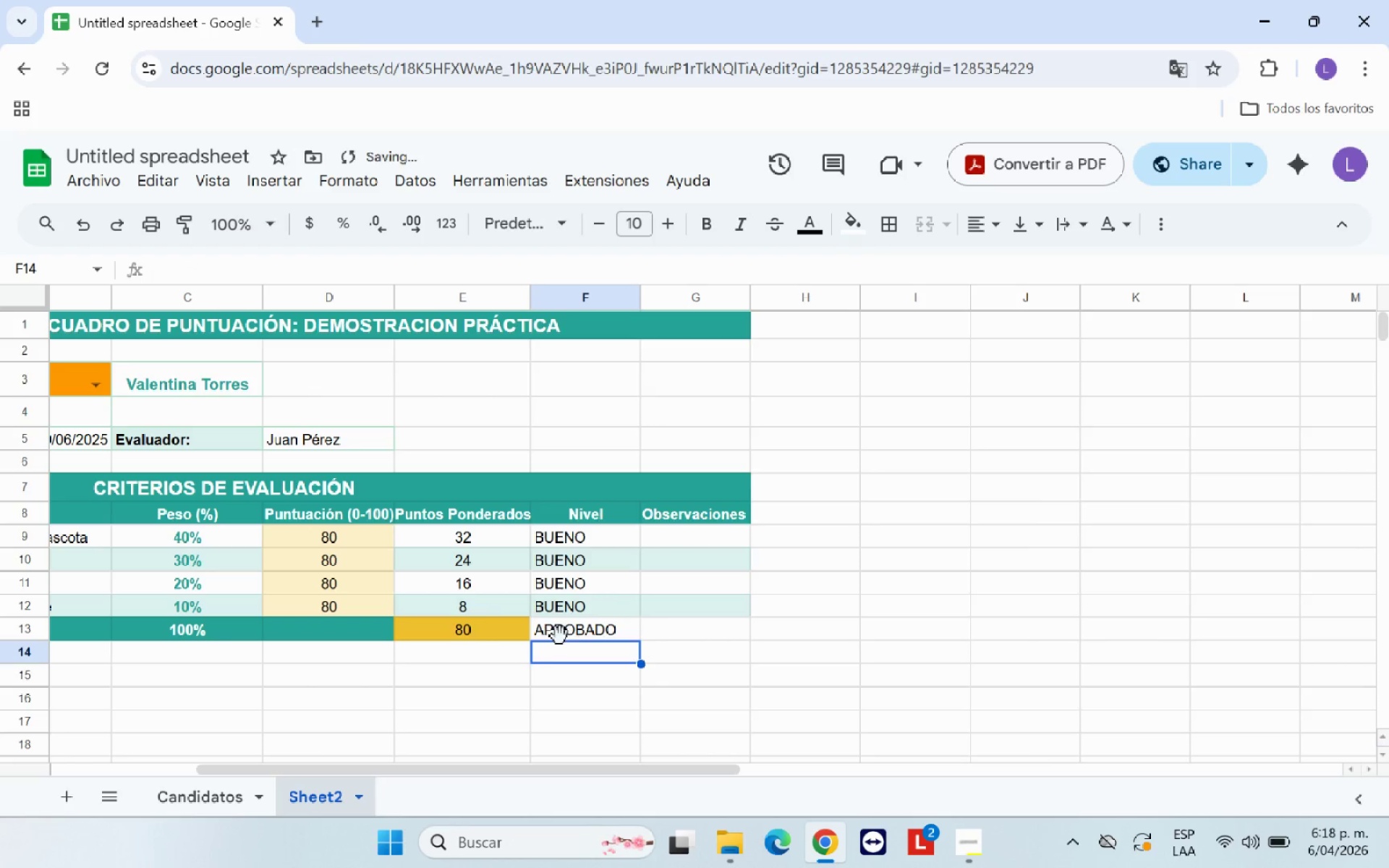 
left_click([577, 621])
 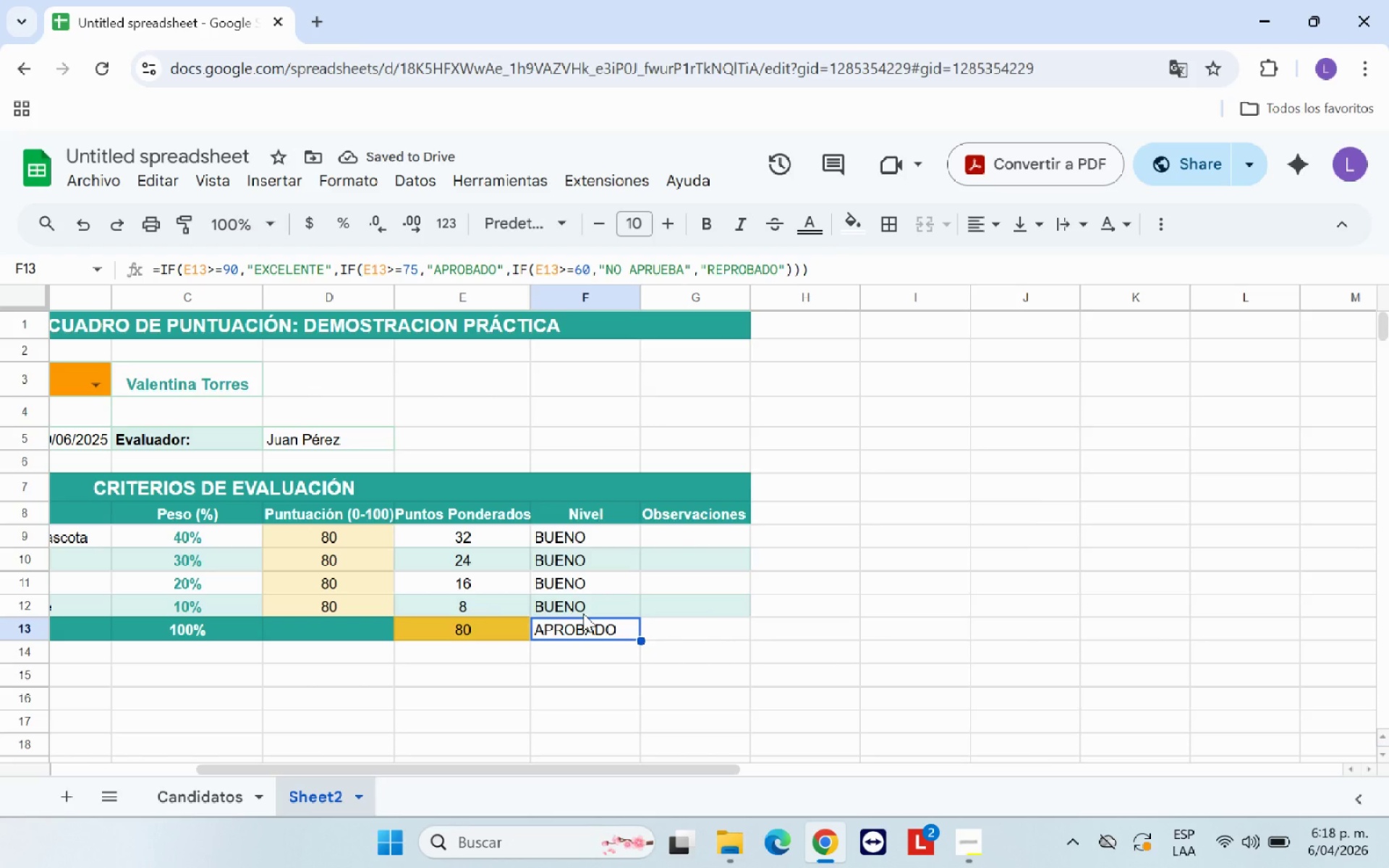 
left_click([711, 227])
 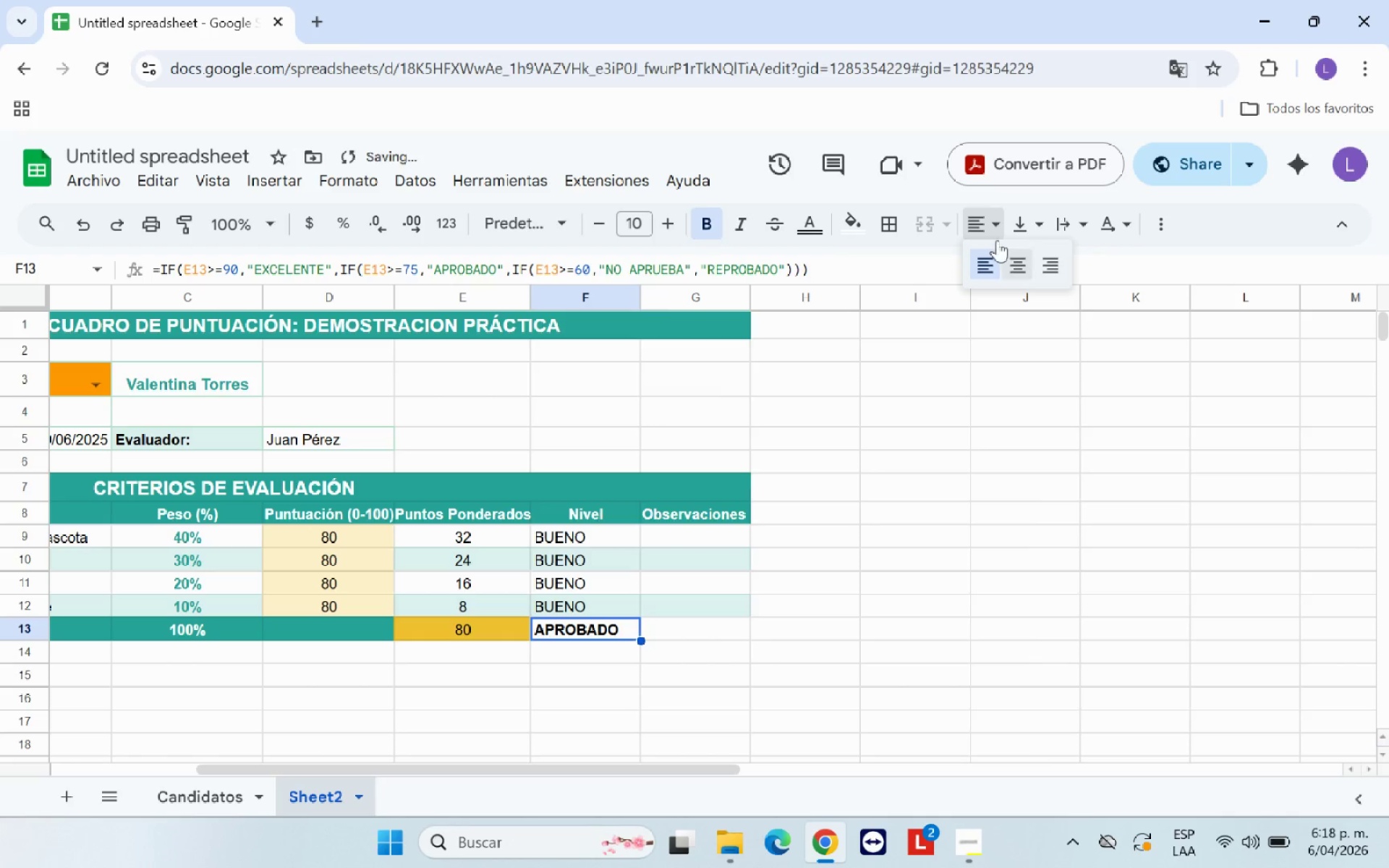 
left_click([1014, 266])
 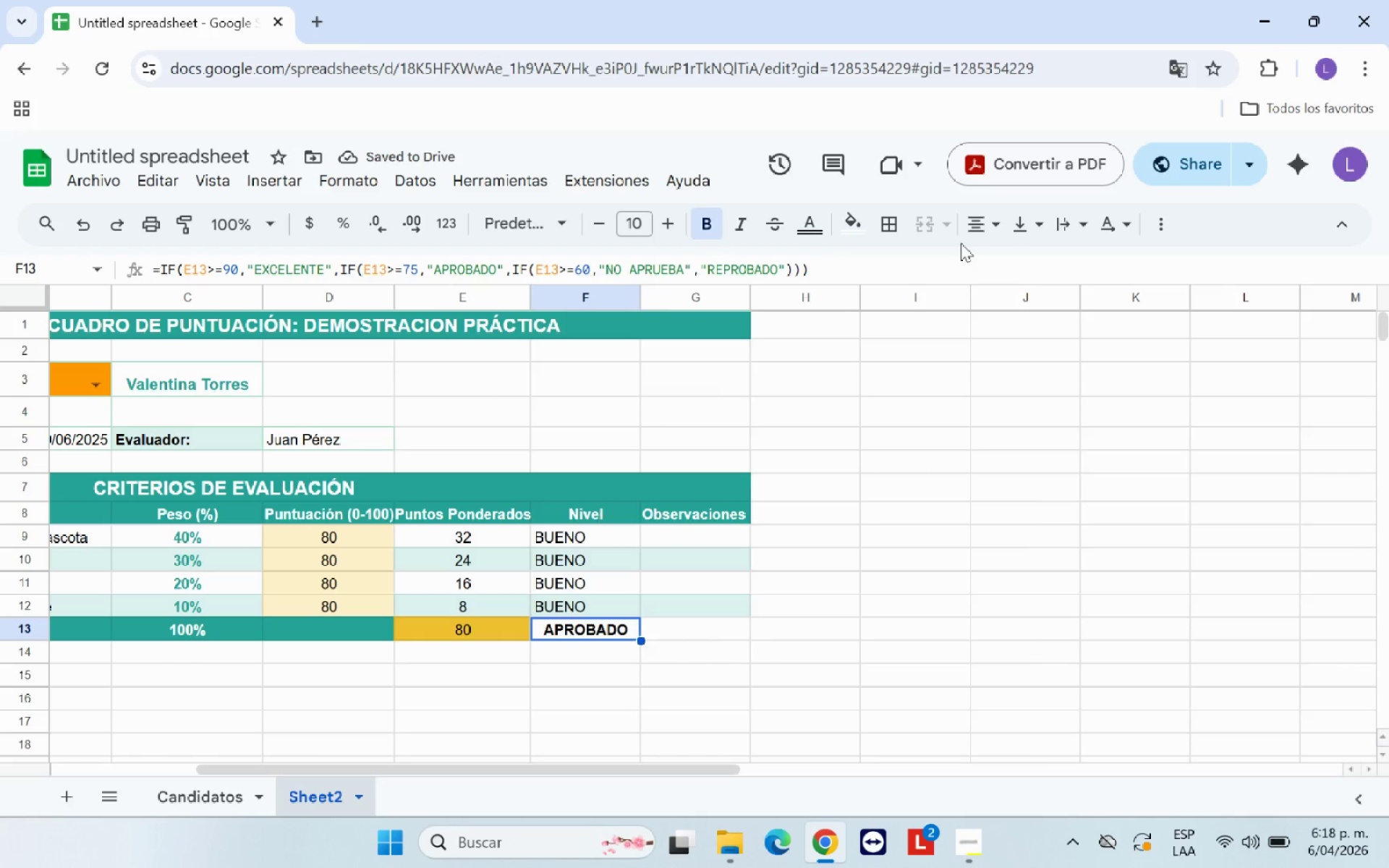 
left_click([857, 229])
 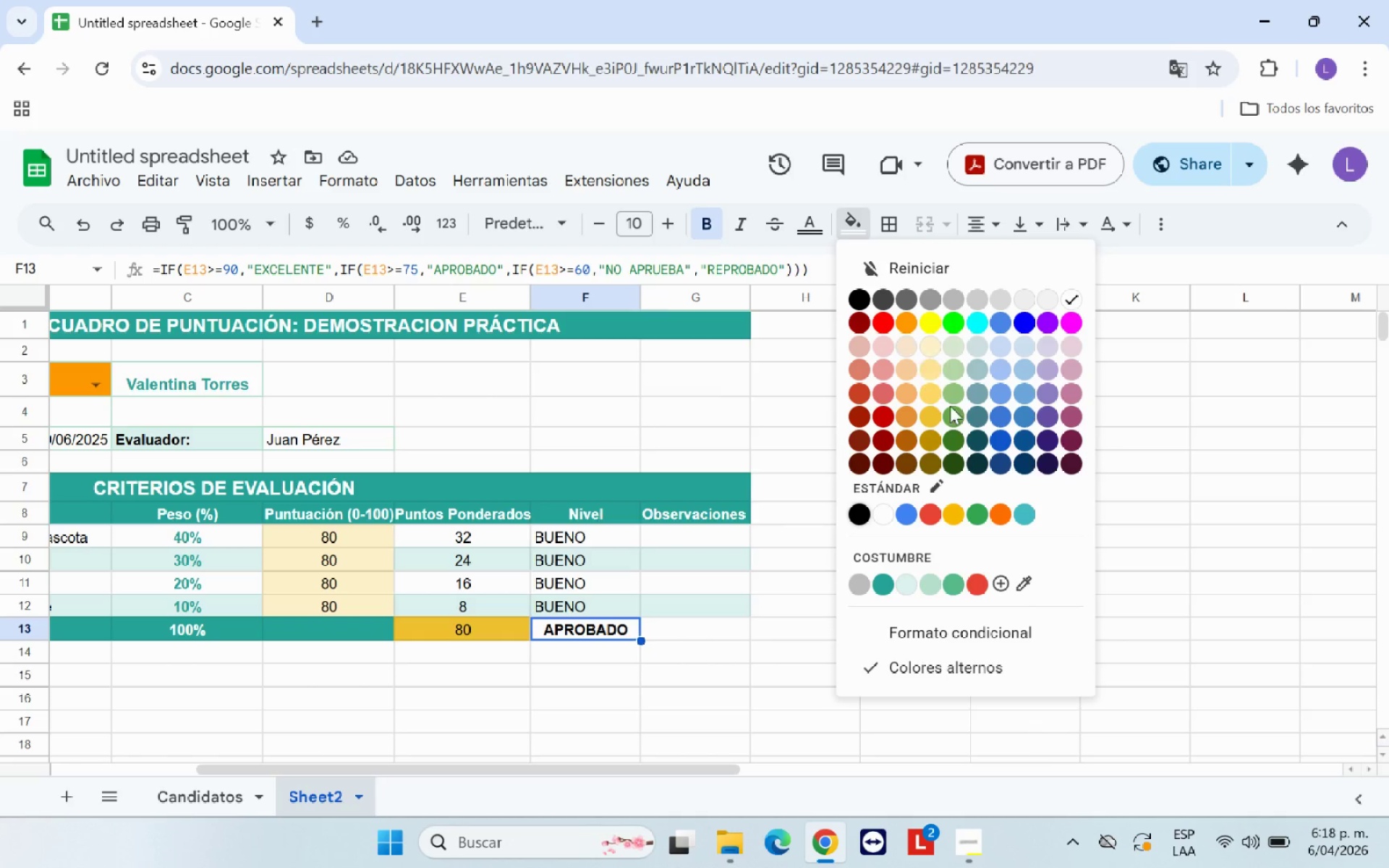 
left_click([952, 410])
 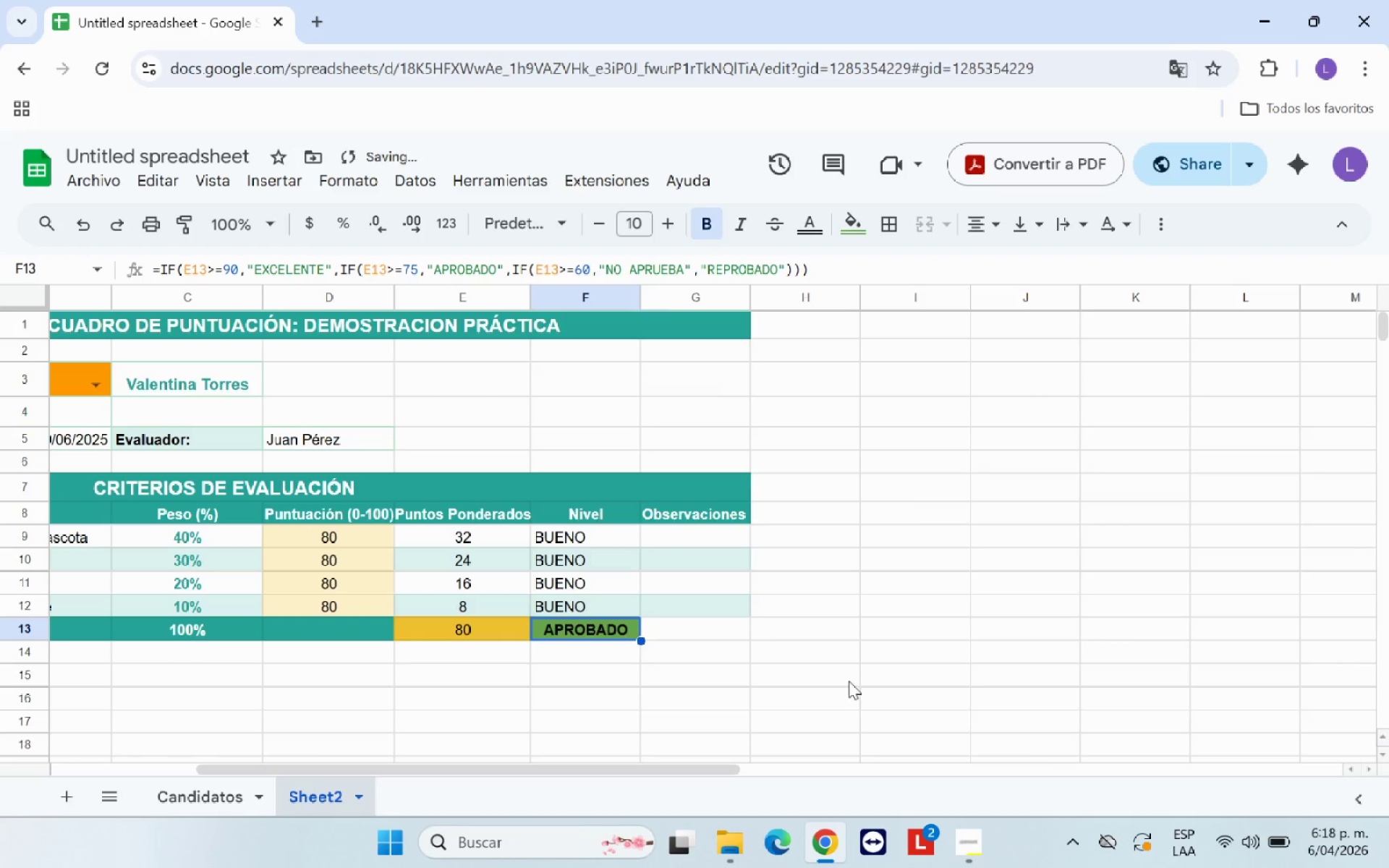 
left_click([851, 681])
 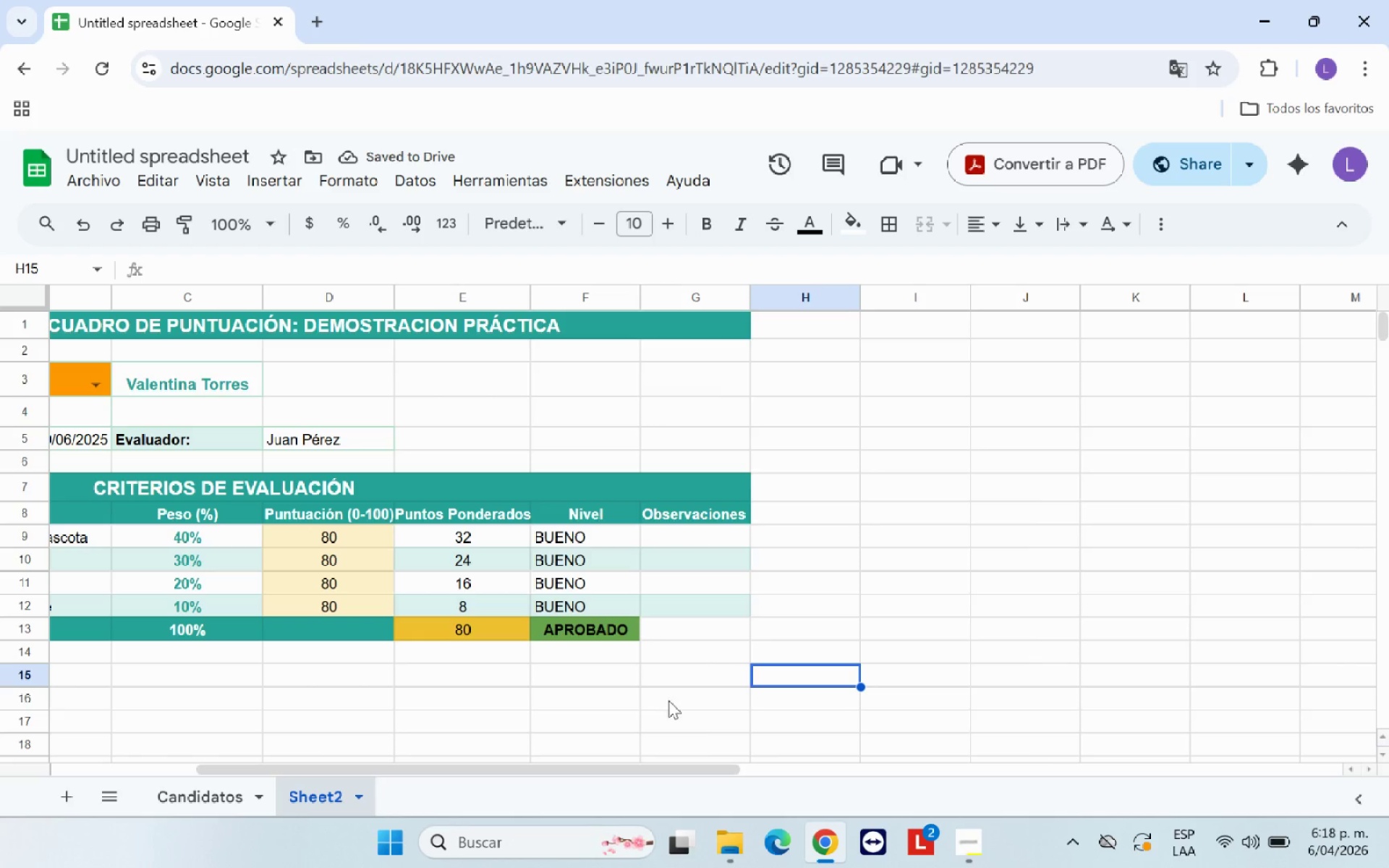 
left_click([621, 630])
 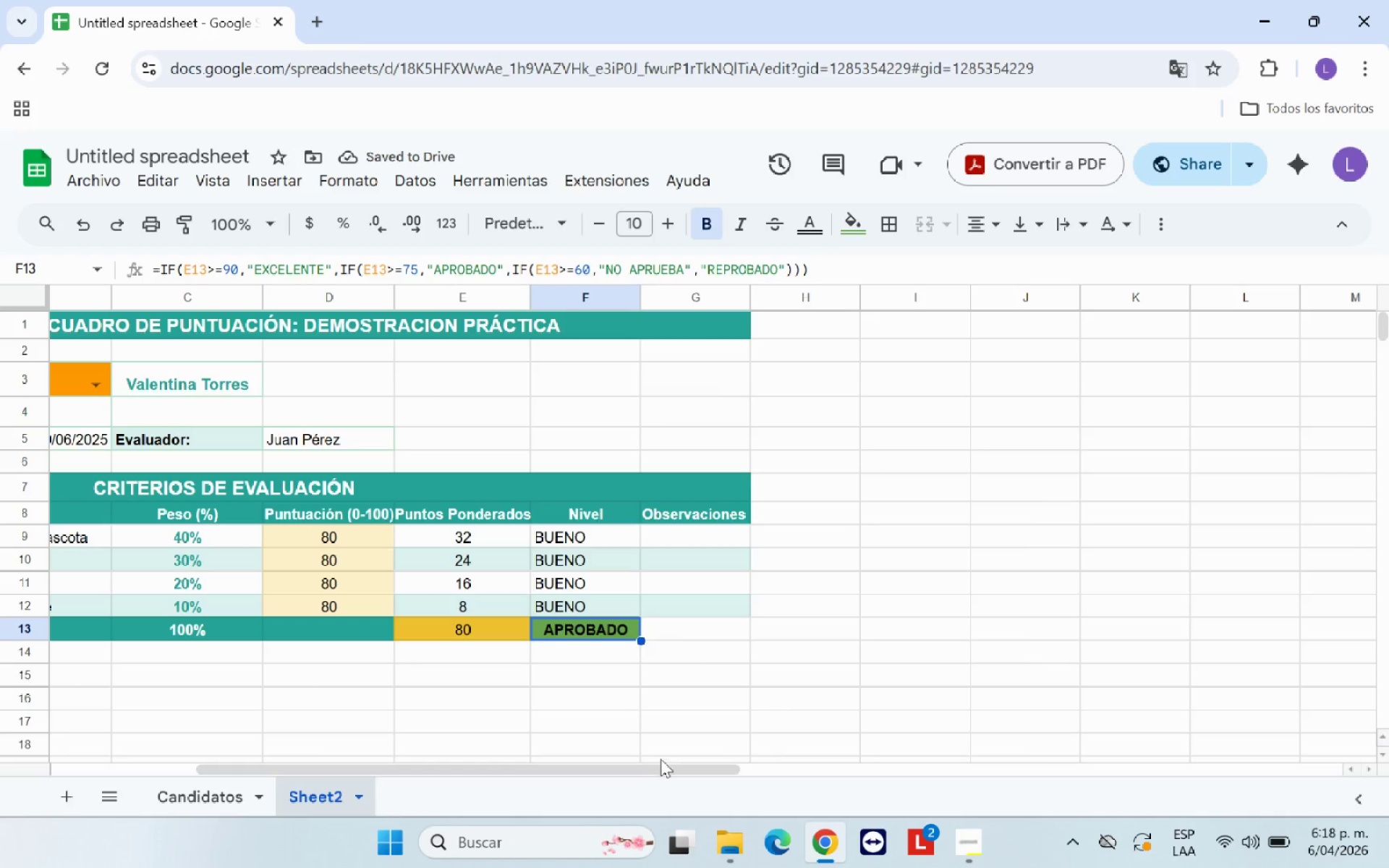 
left_click_drag(start_coordinate=[662, 767], to_coordinate=[580, 779])
 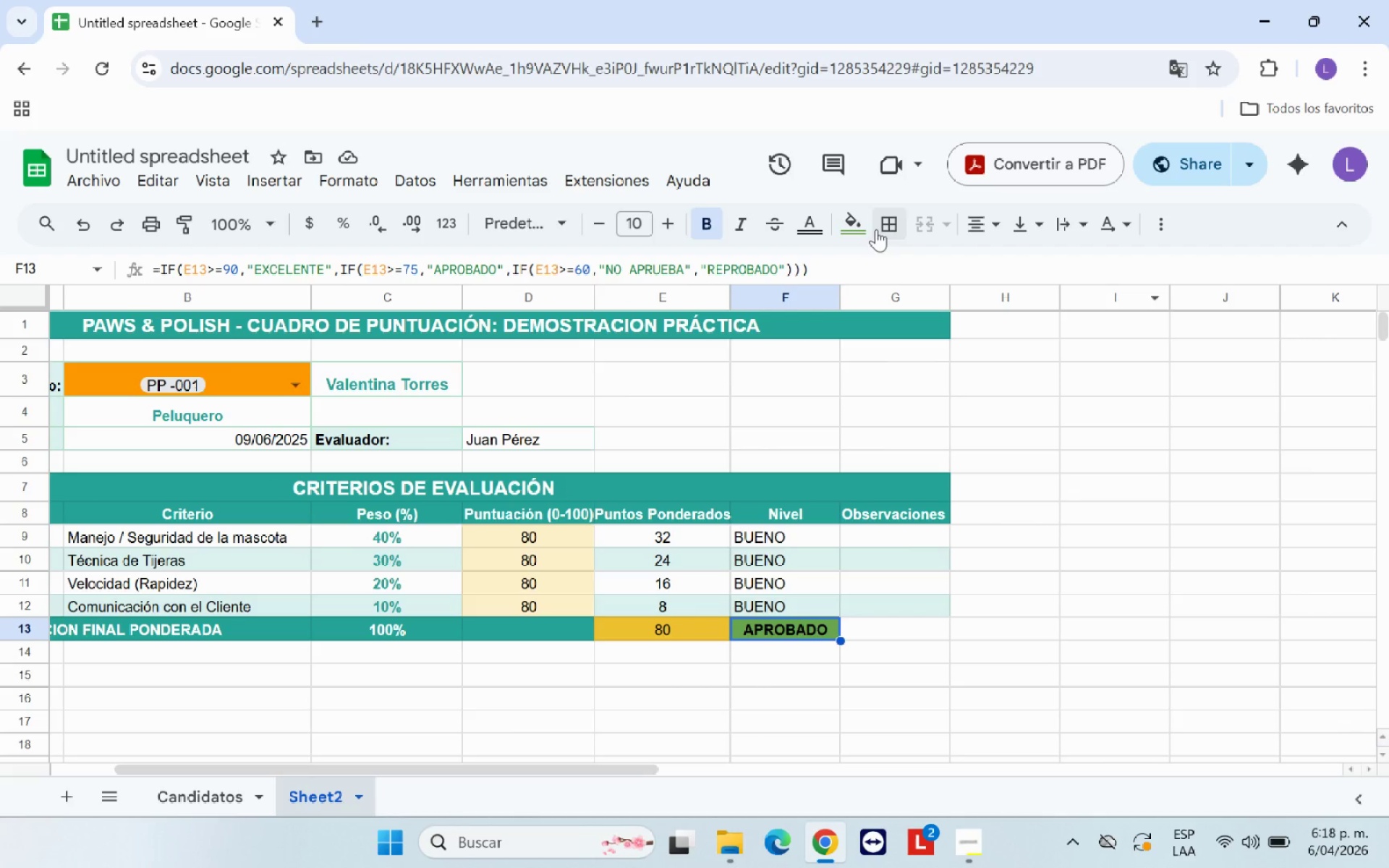 
left_click([863, 229])
 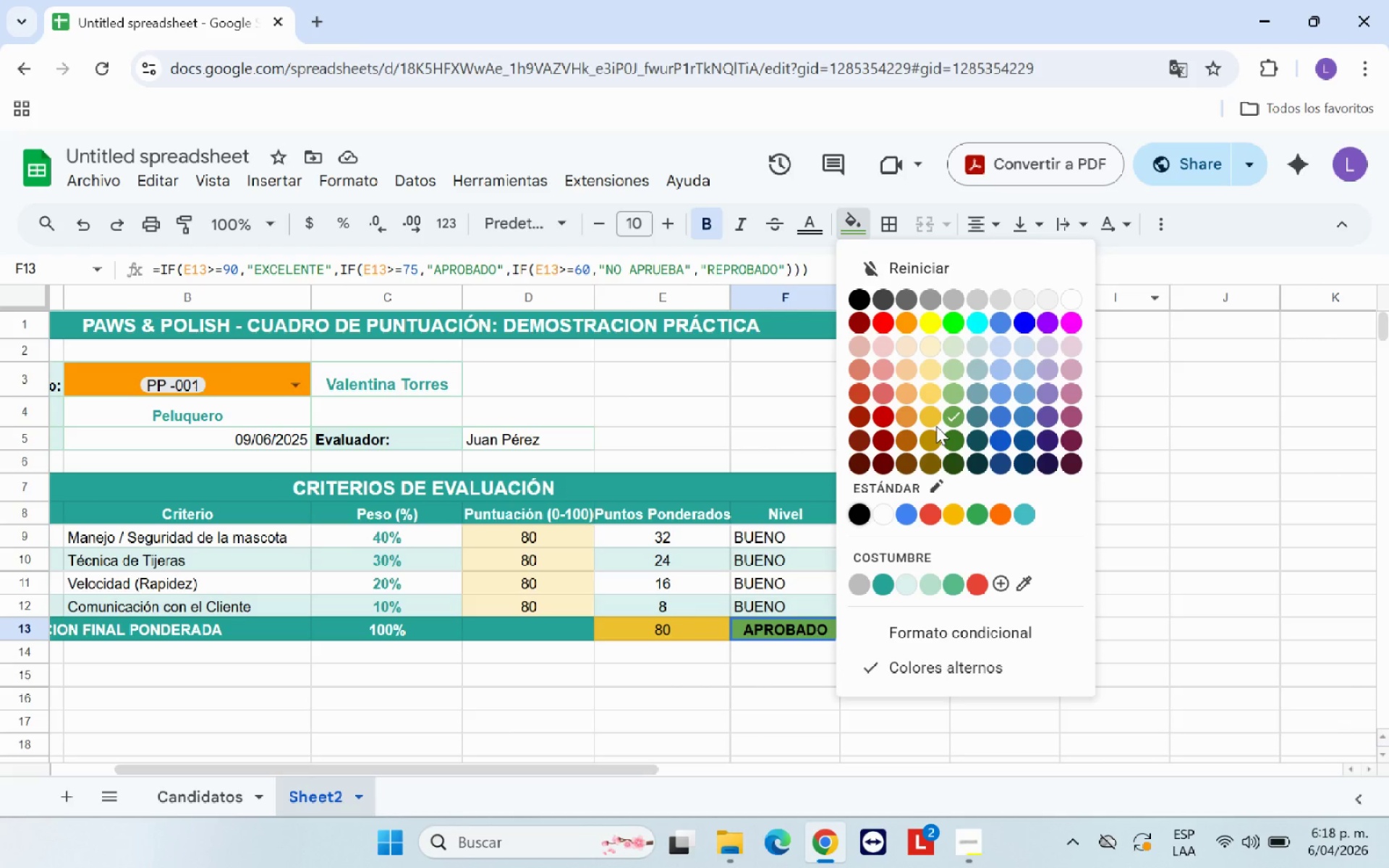 
left_click([953, 516])
 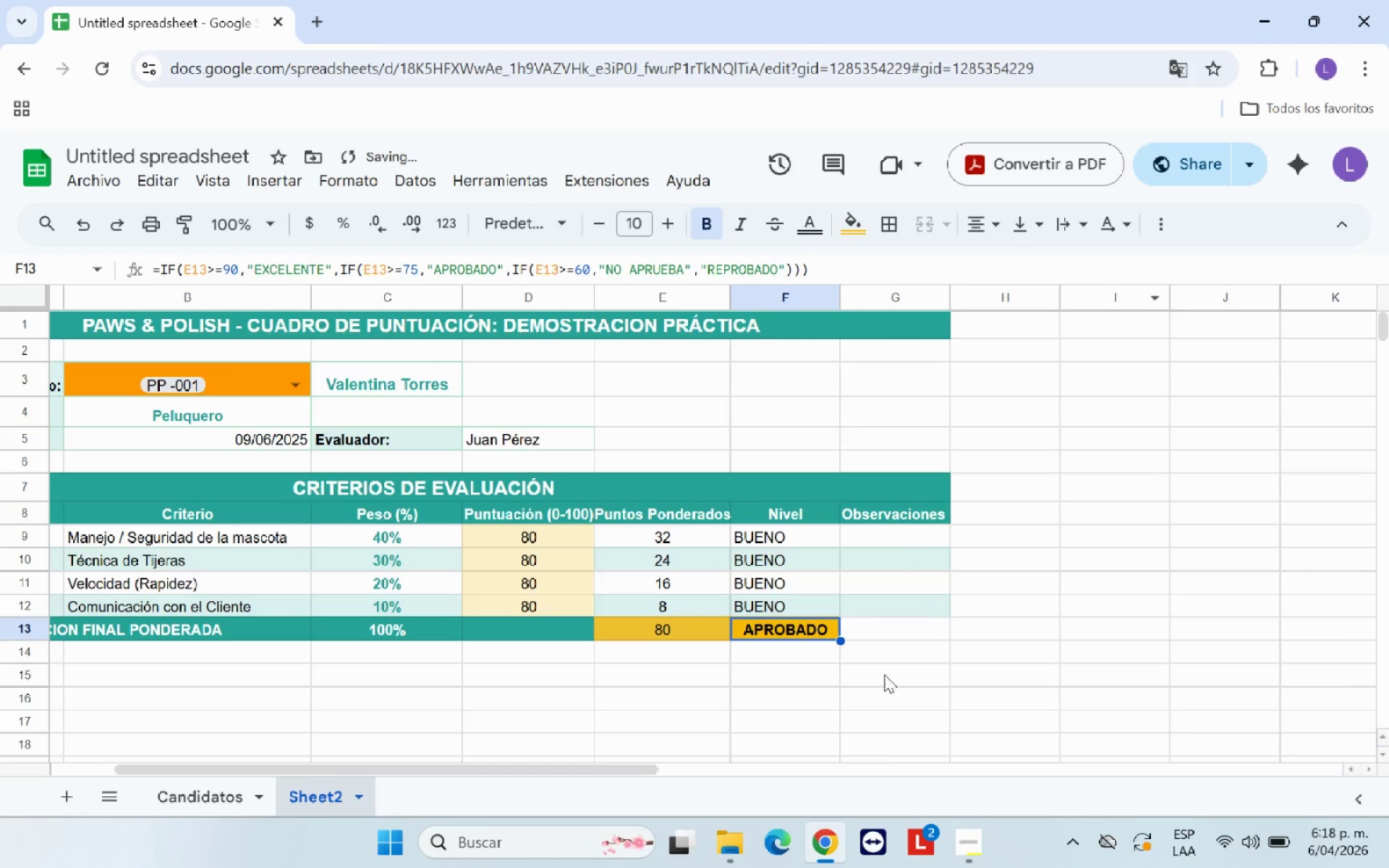 
left_click([875, 694])
 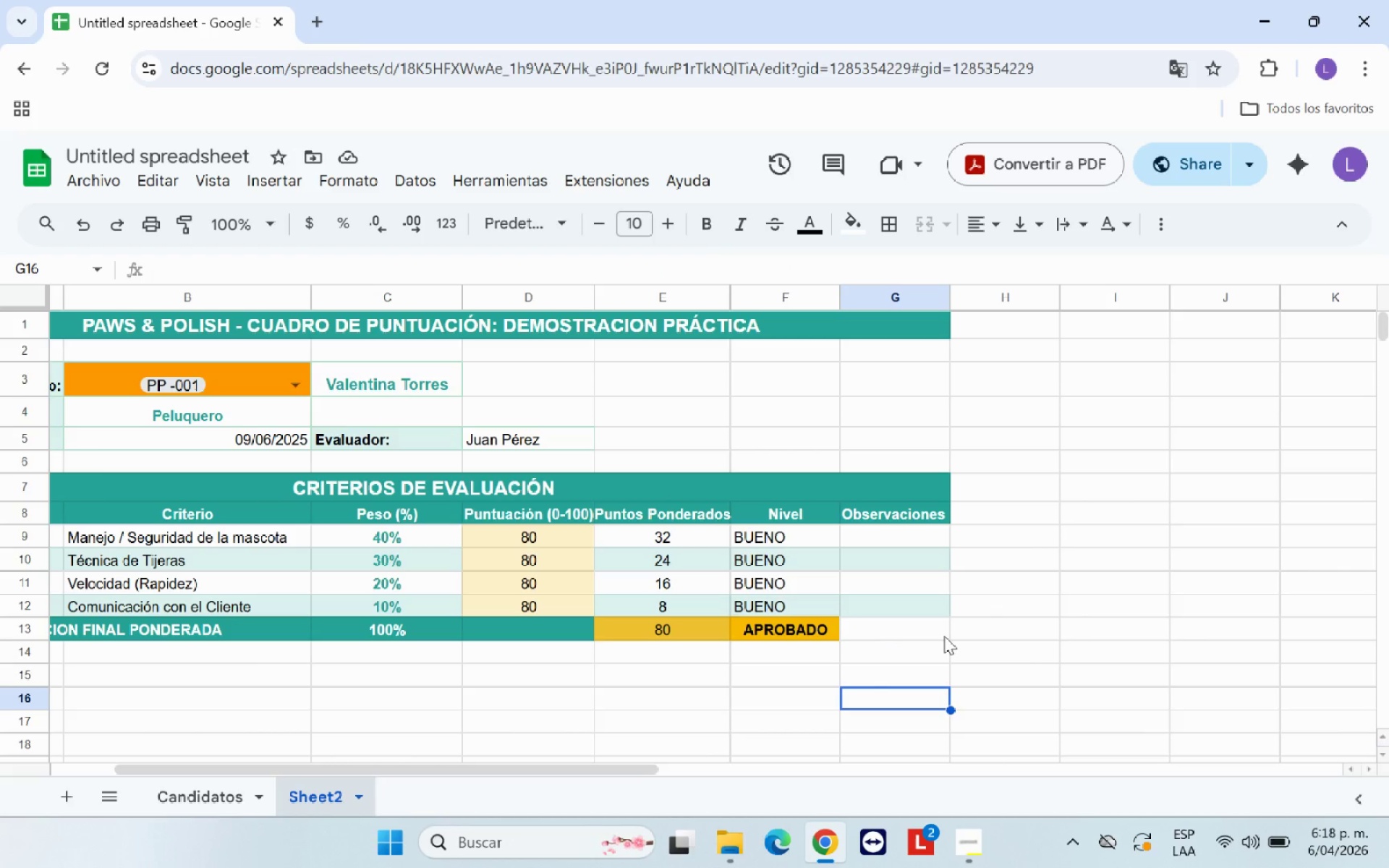 
wait(9.8)
 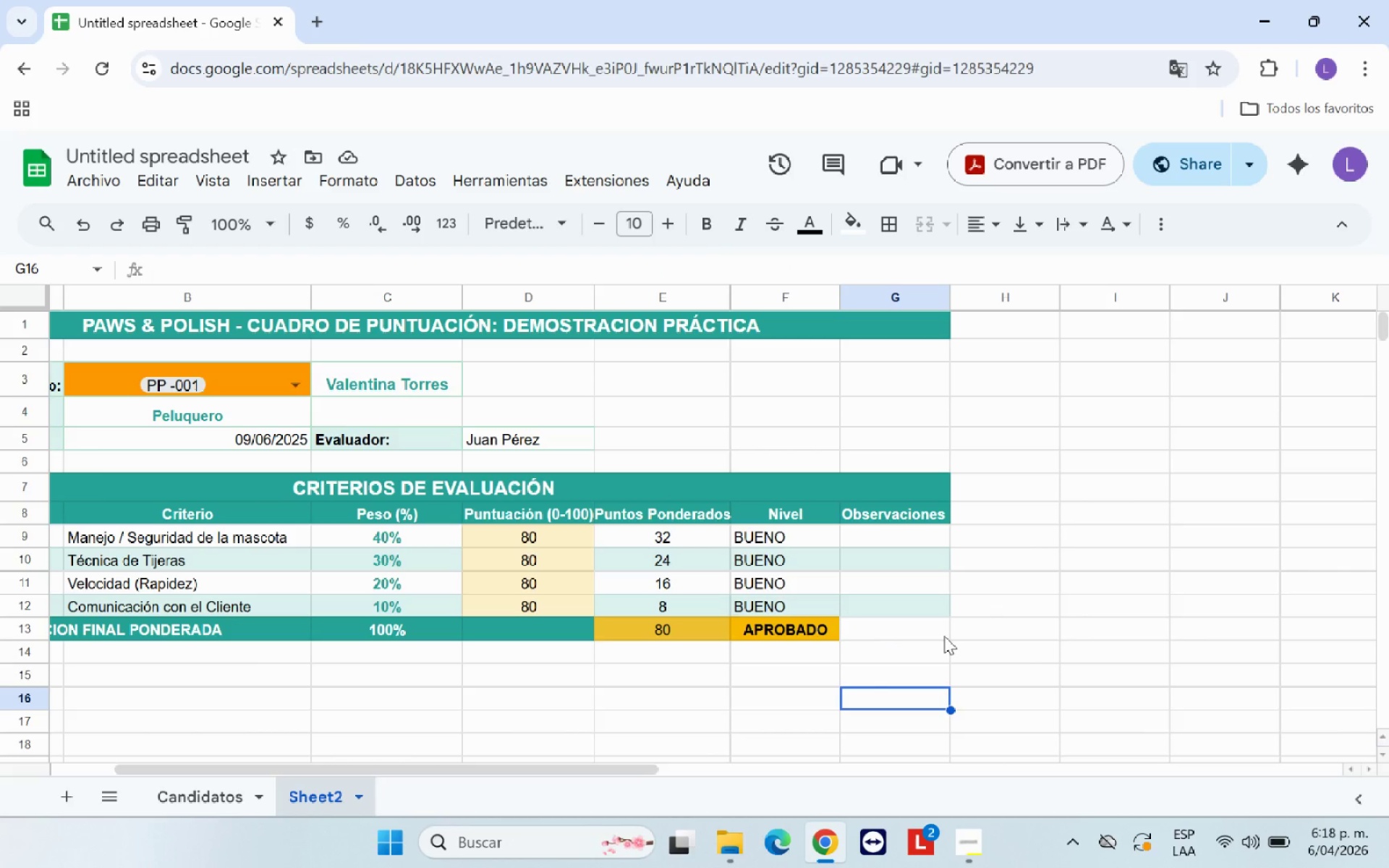 
left_click_drag(start_coordinate=[566, 766], to_coordinate=[464, 766])
 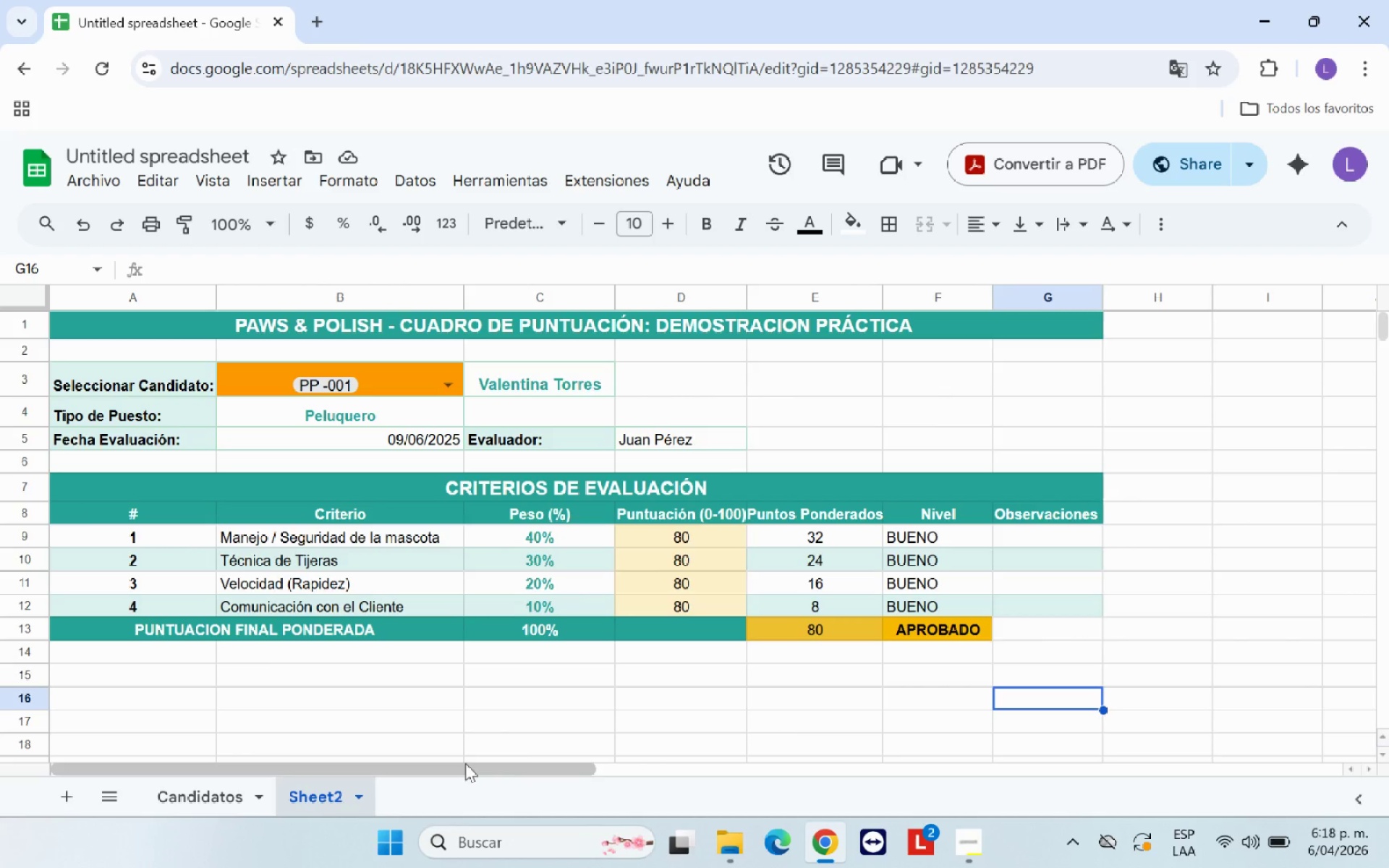 
left_click_drag(start_coordinate=[940, 528], to_coordinate=[941, 599])
 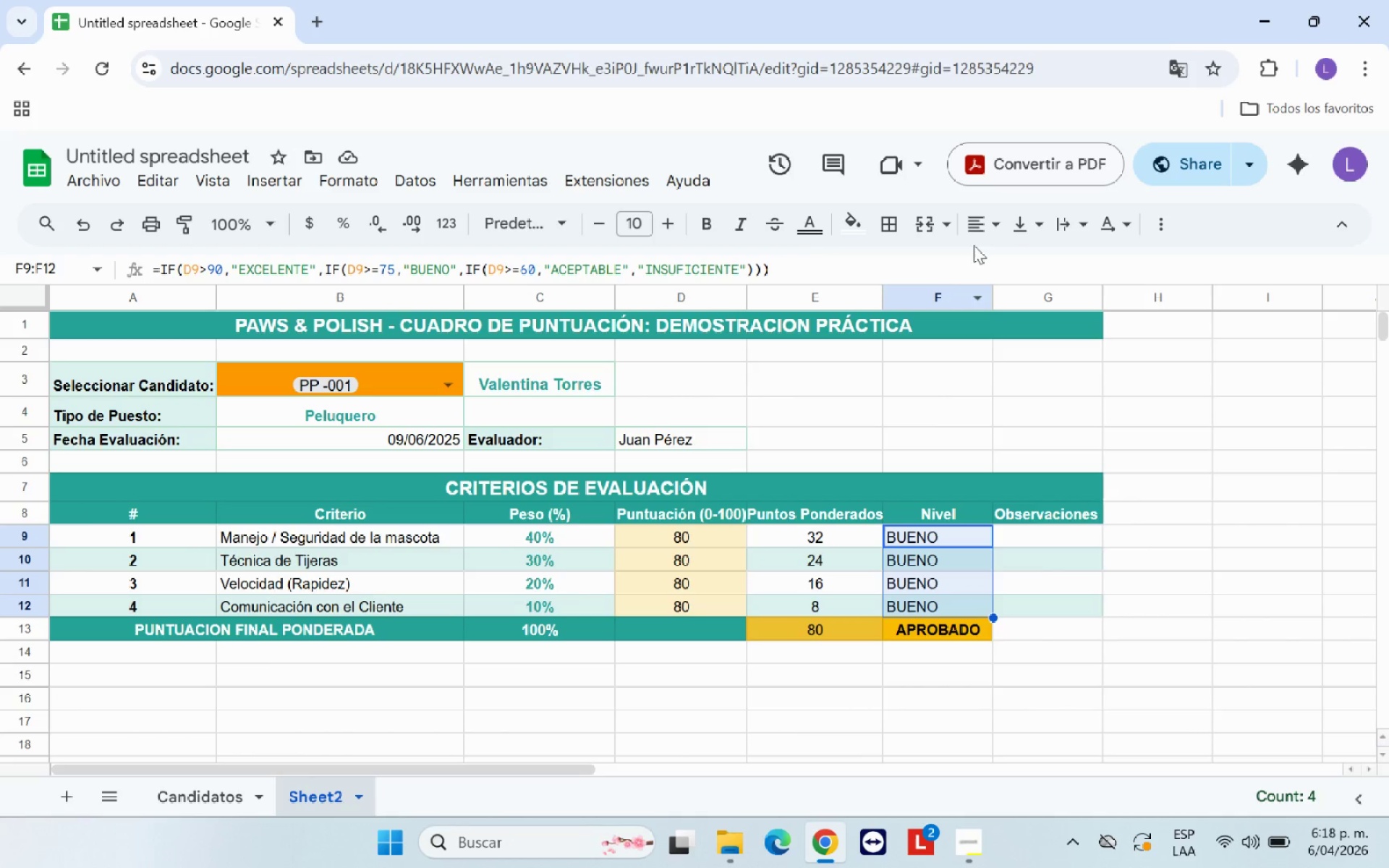 
left_click([984, 220])
 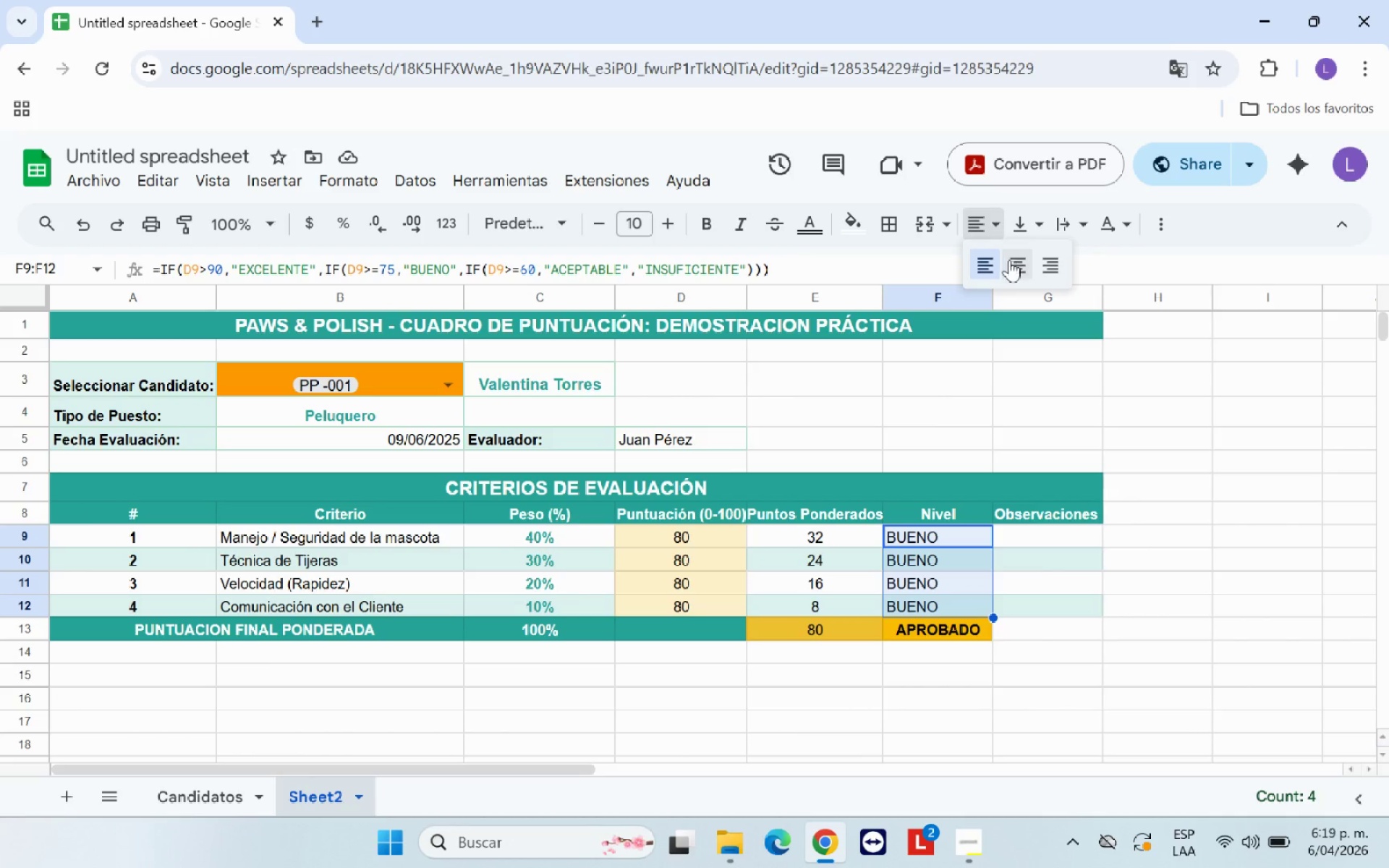 
left_click([1012, 264])
 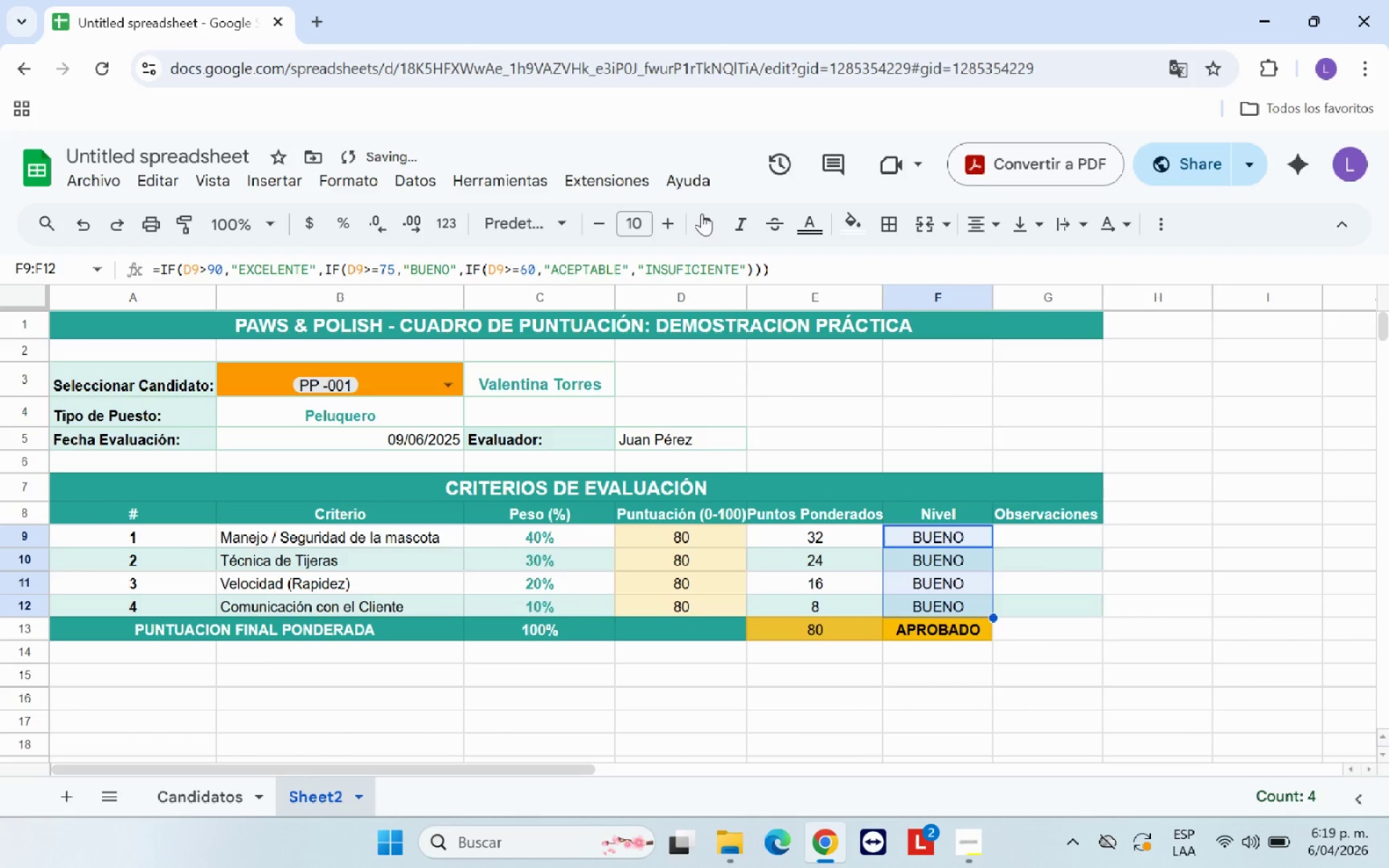 
left_click([700, 226])
 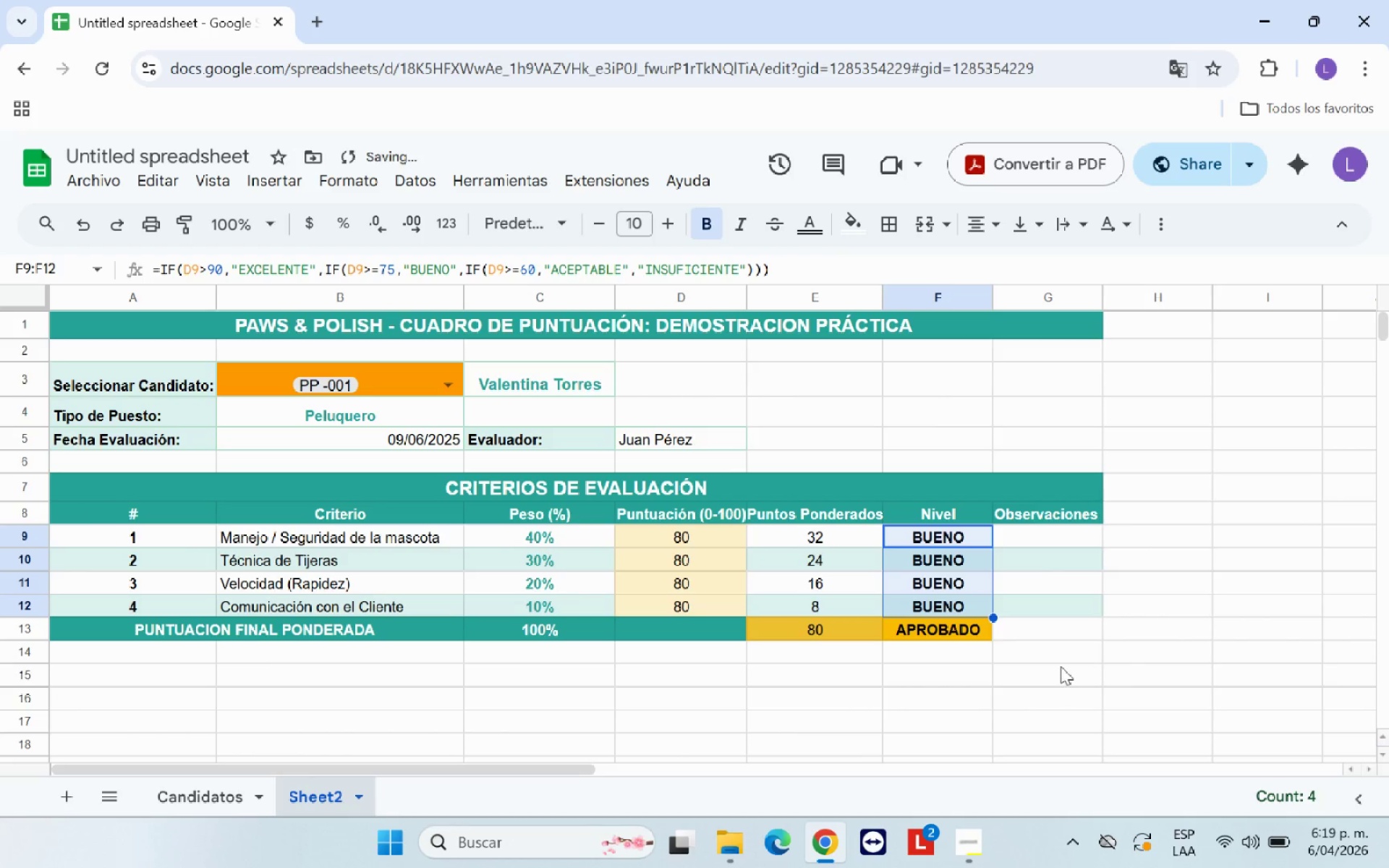 
left_click([1057, 667])
 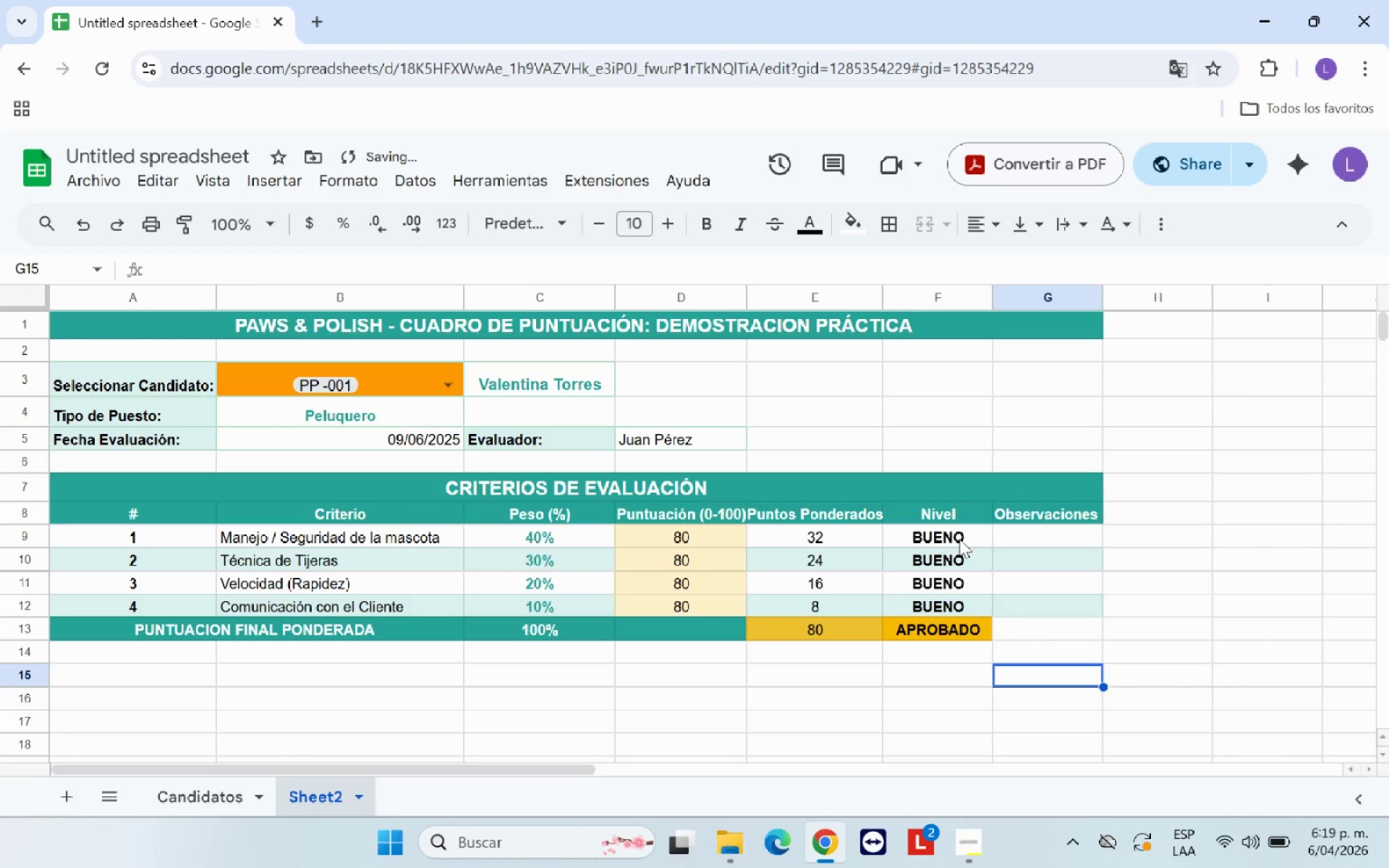 
left_click([960, 536])
 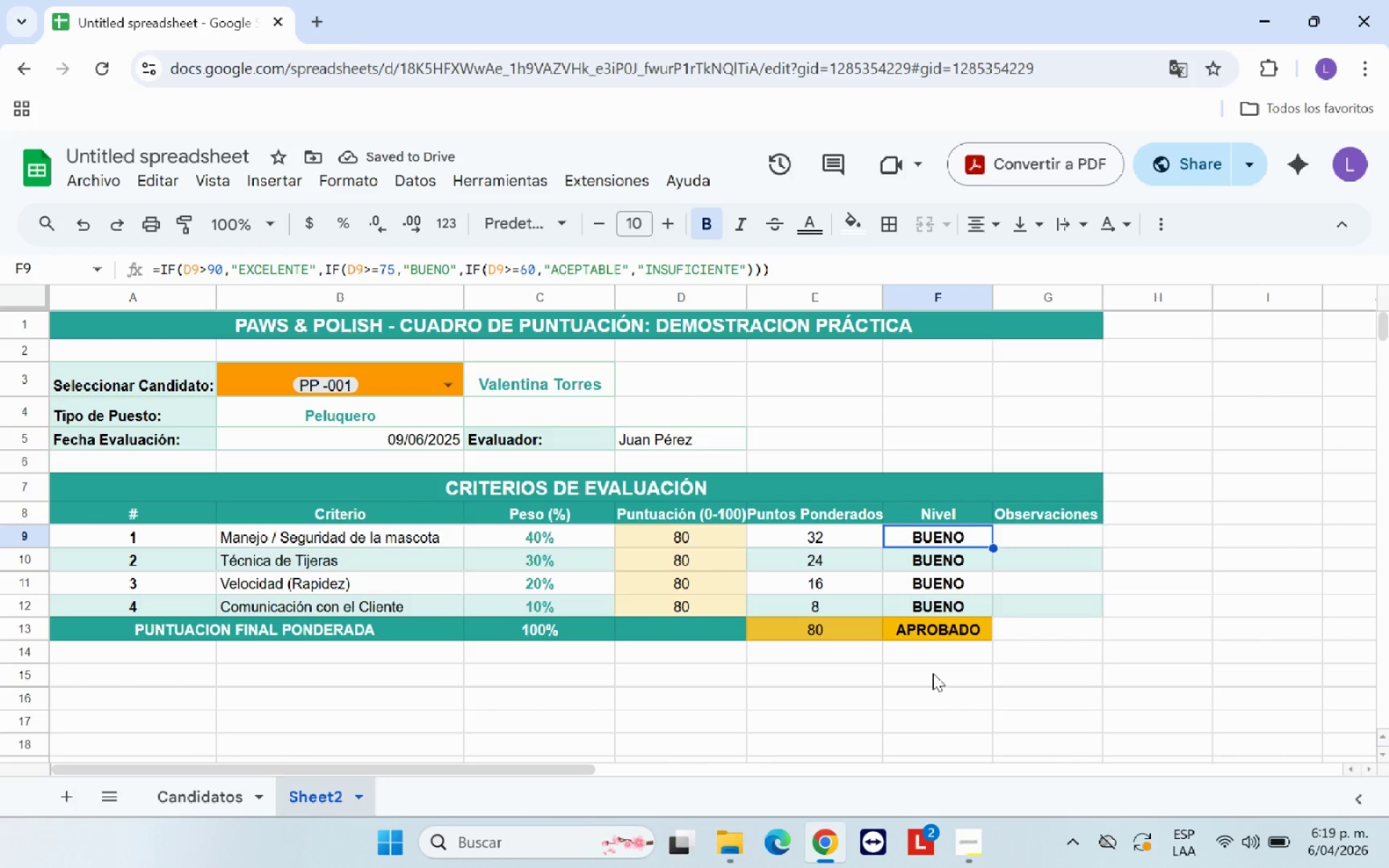 
left_click([886, 681])
 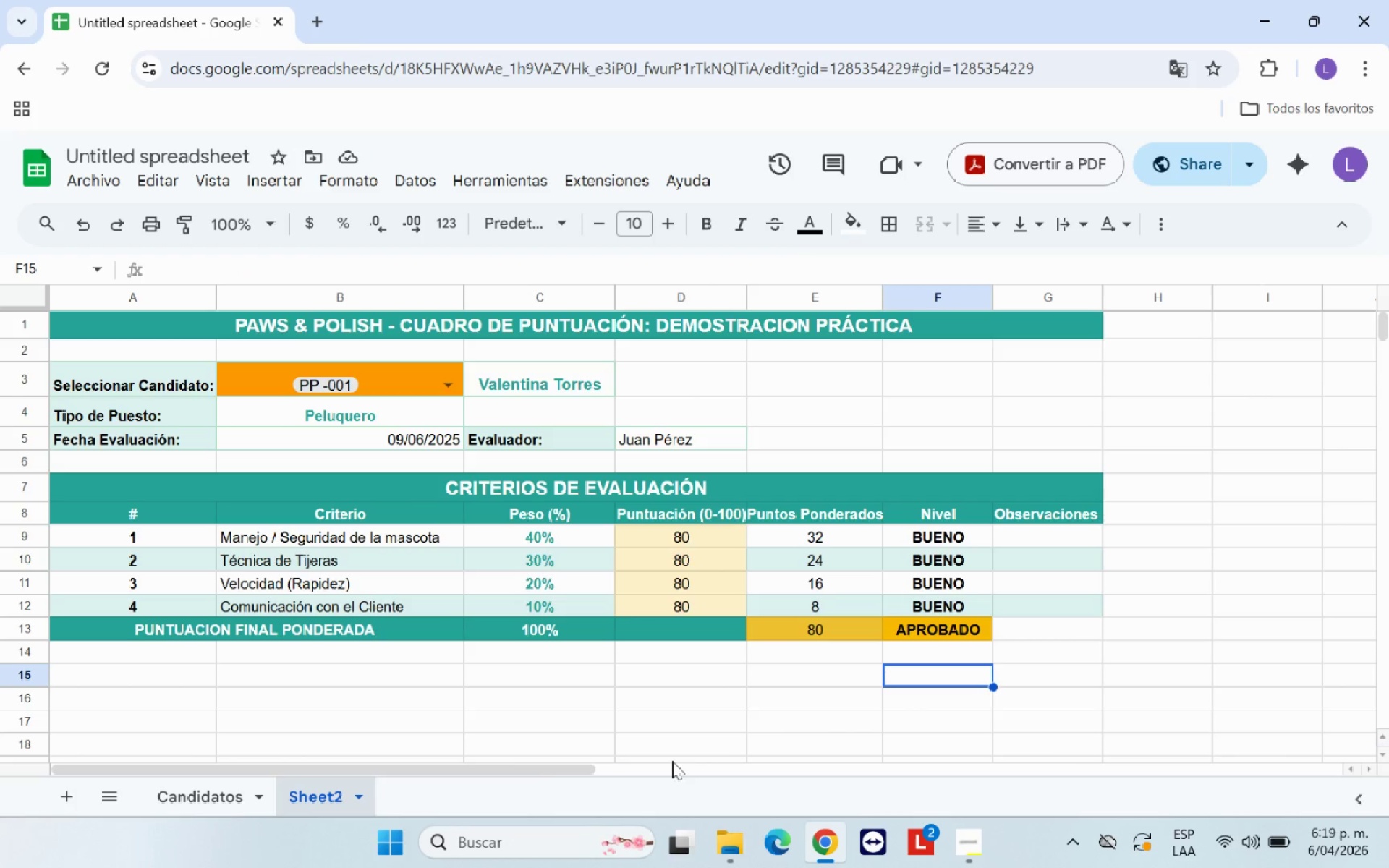 
left_click_drag(start_coordinate=[508, 768], to_coordinate=[444, 768])
 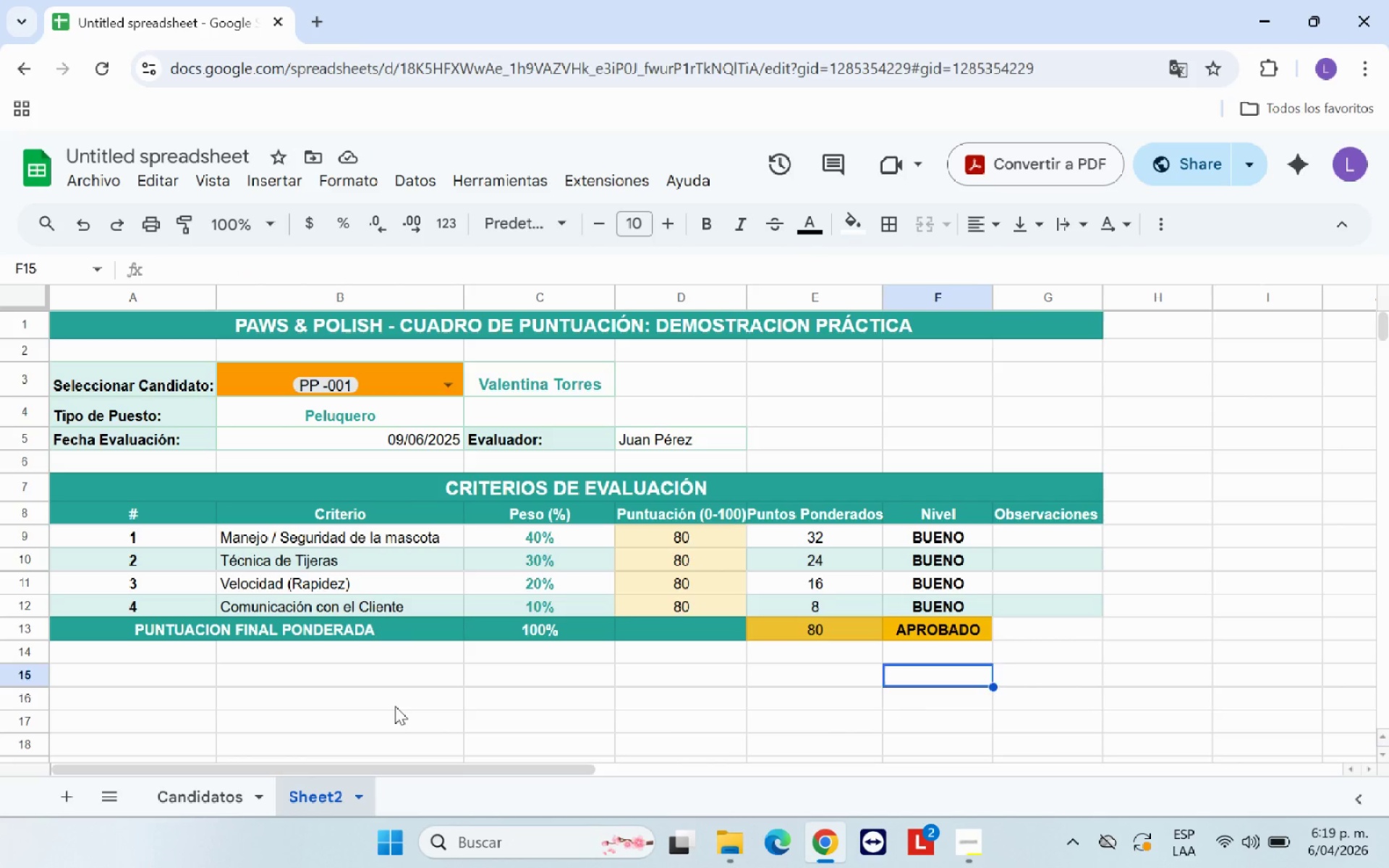 
left_click([394, 704])
 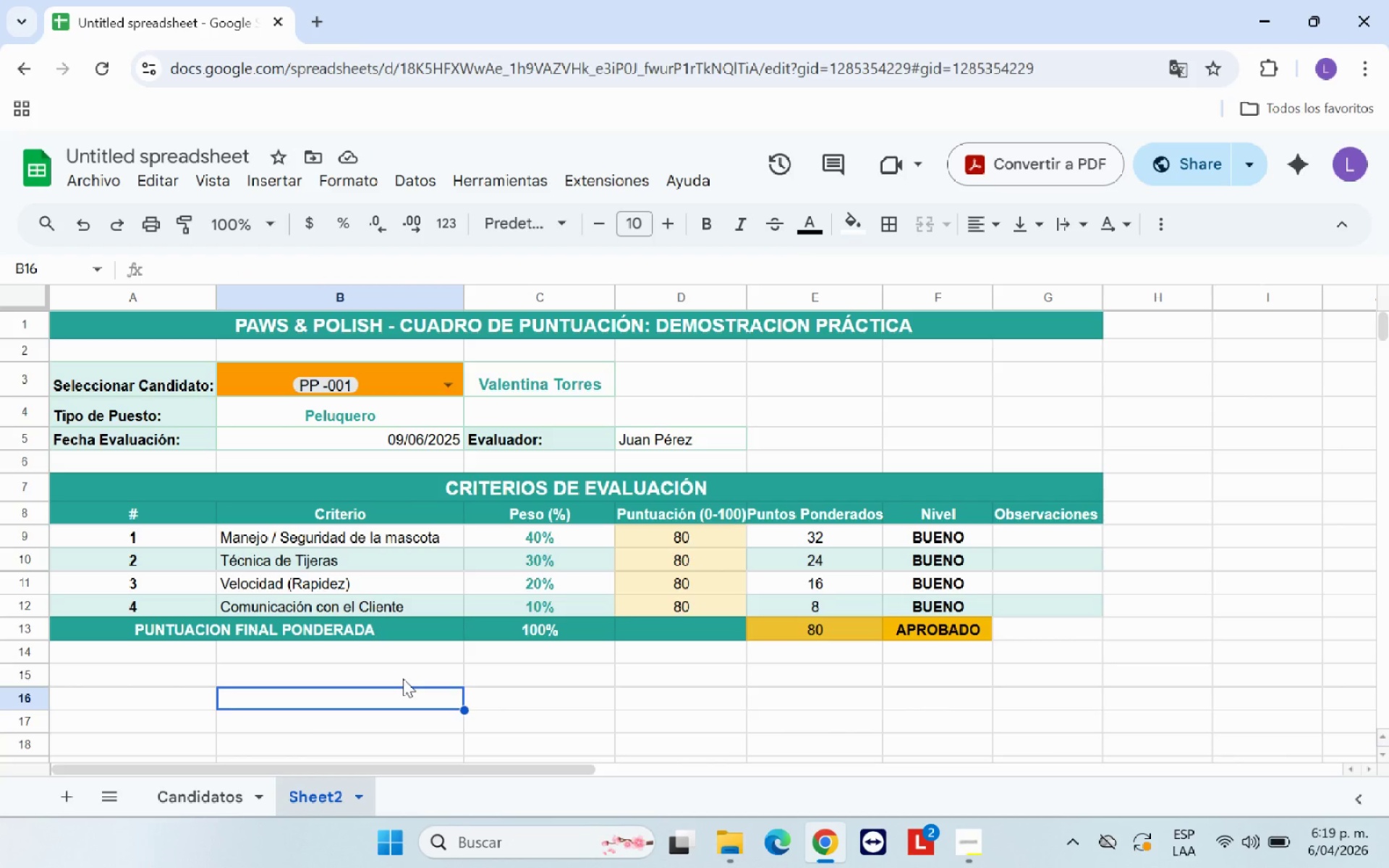 
wait(6.24)
 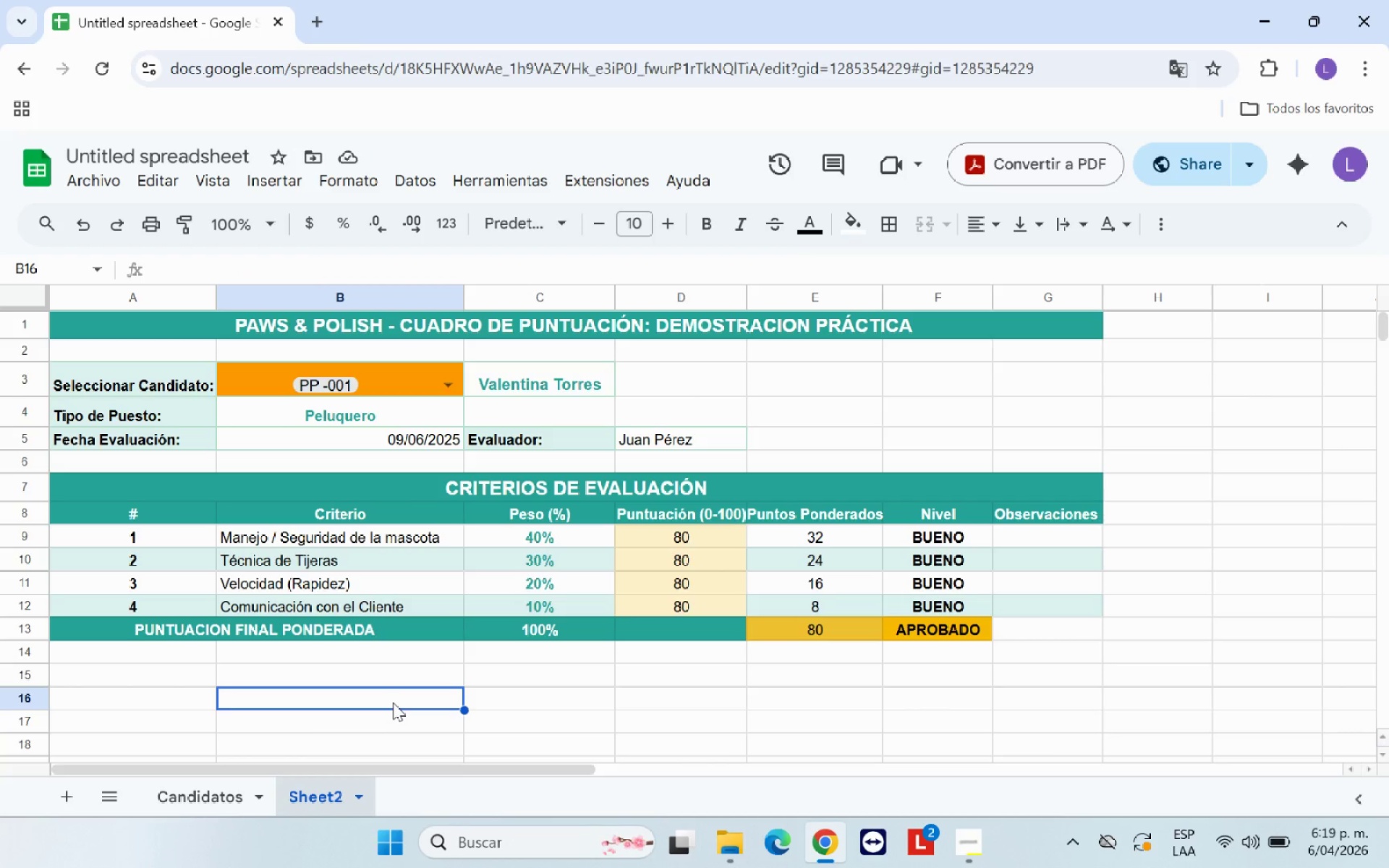 
left_click([162, 678])
 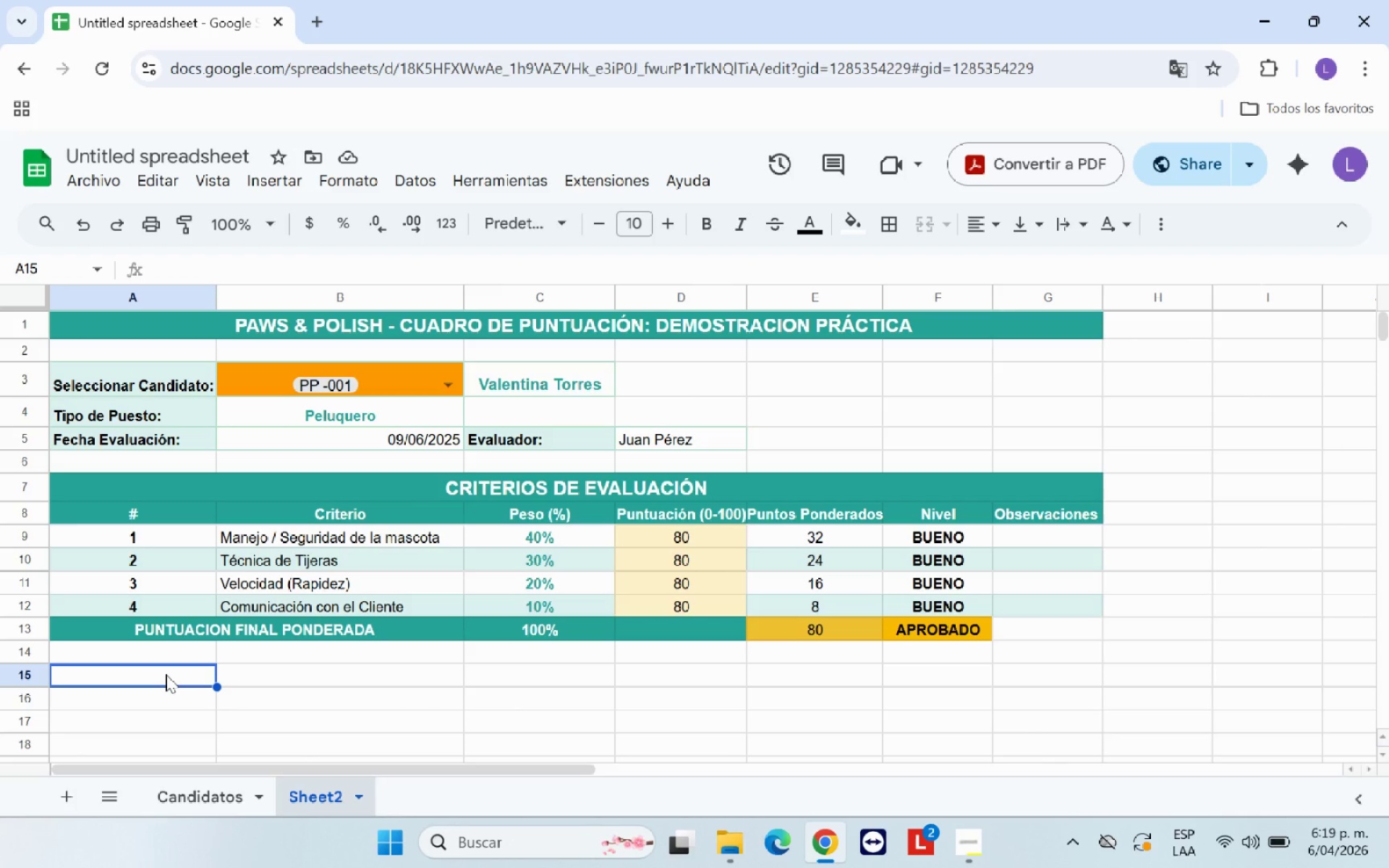 
type(RCOMENDACION)
key(Backspace)
key(Backspace)
type(;ON)
 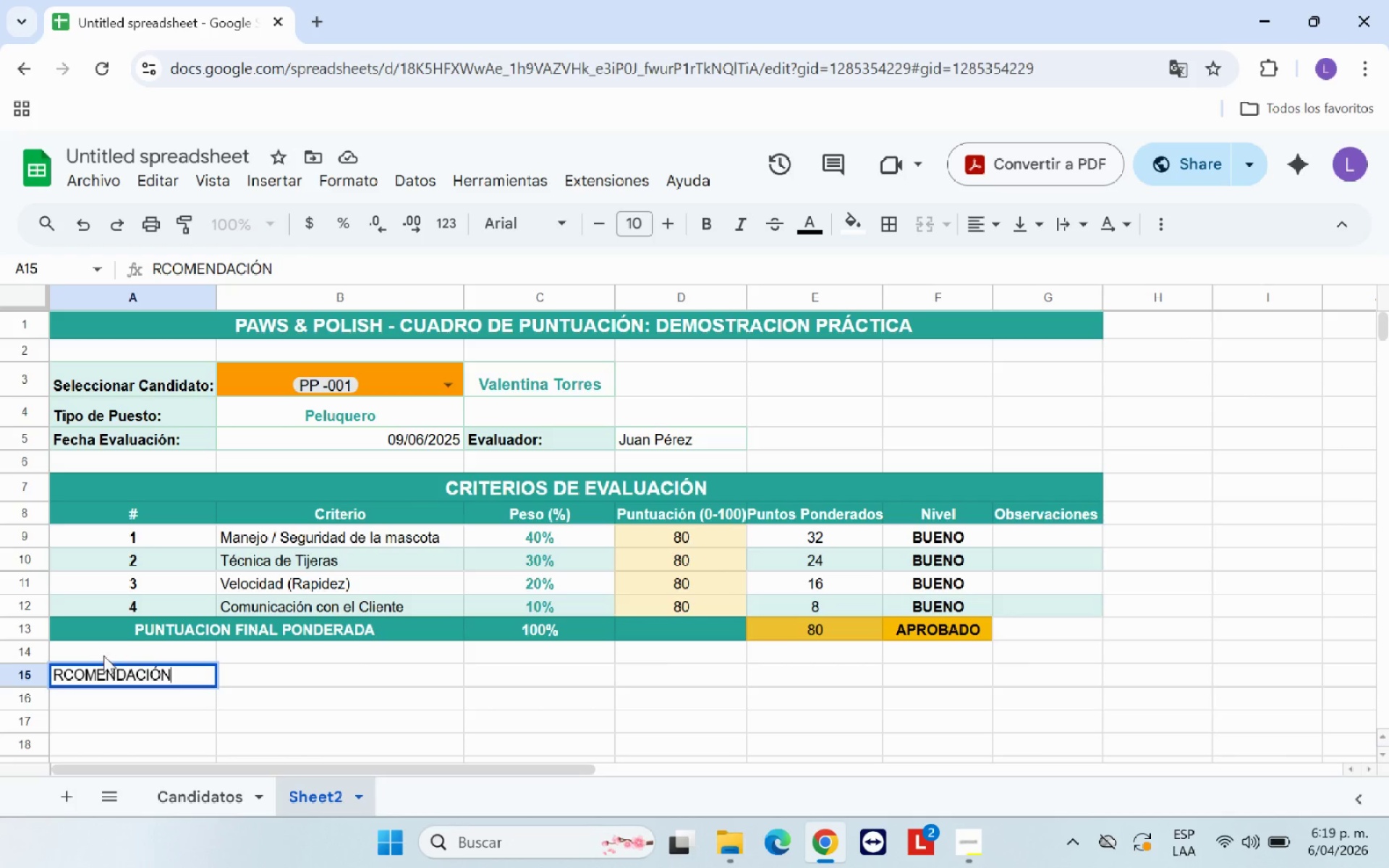 
left_click([69, 667])
 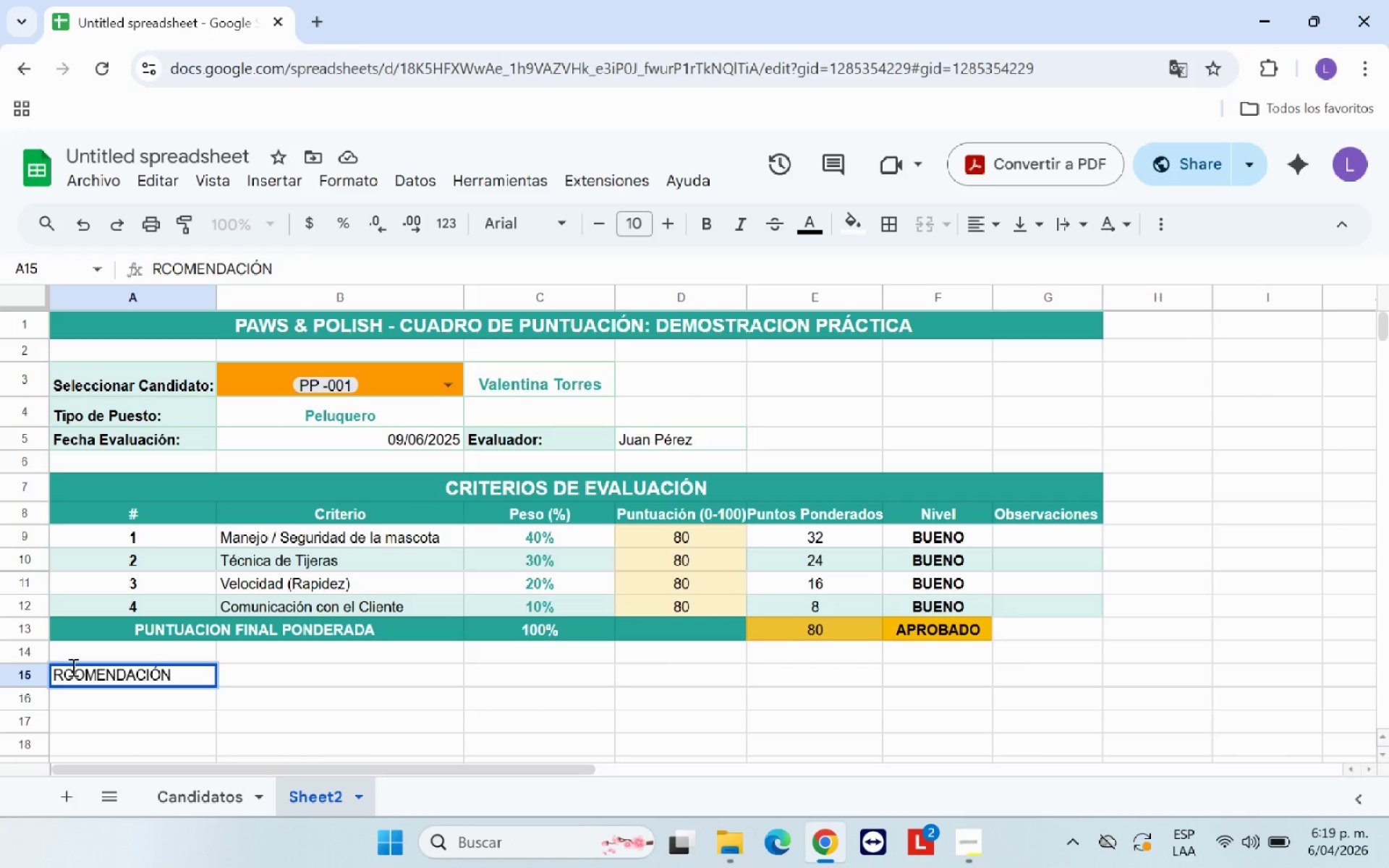 
key(ArrowLeft)
 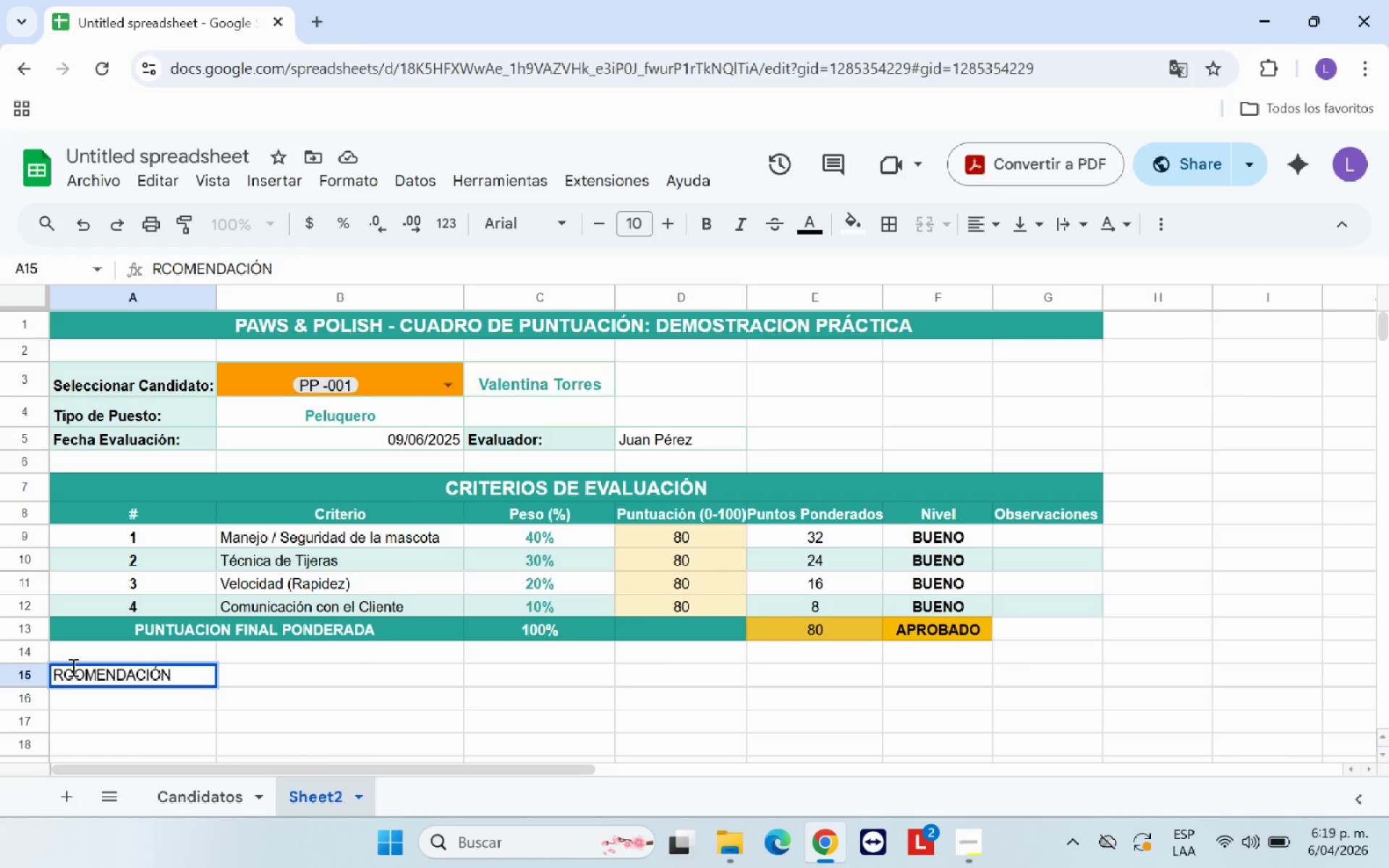 
key(E)
 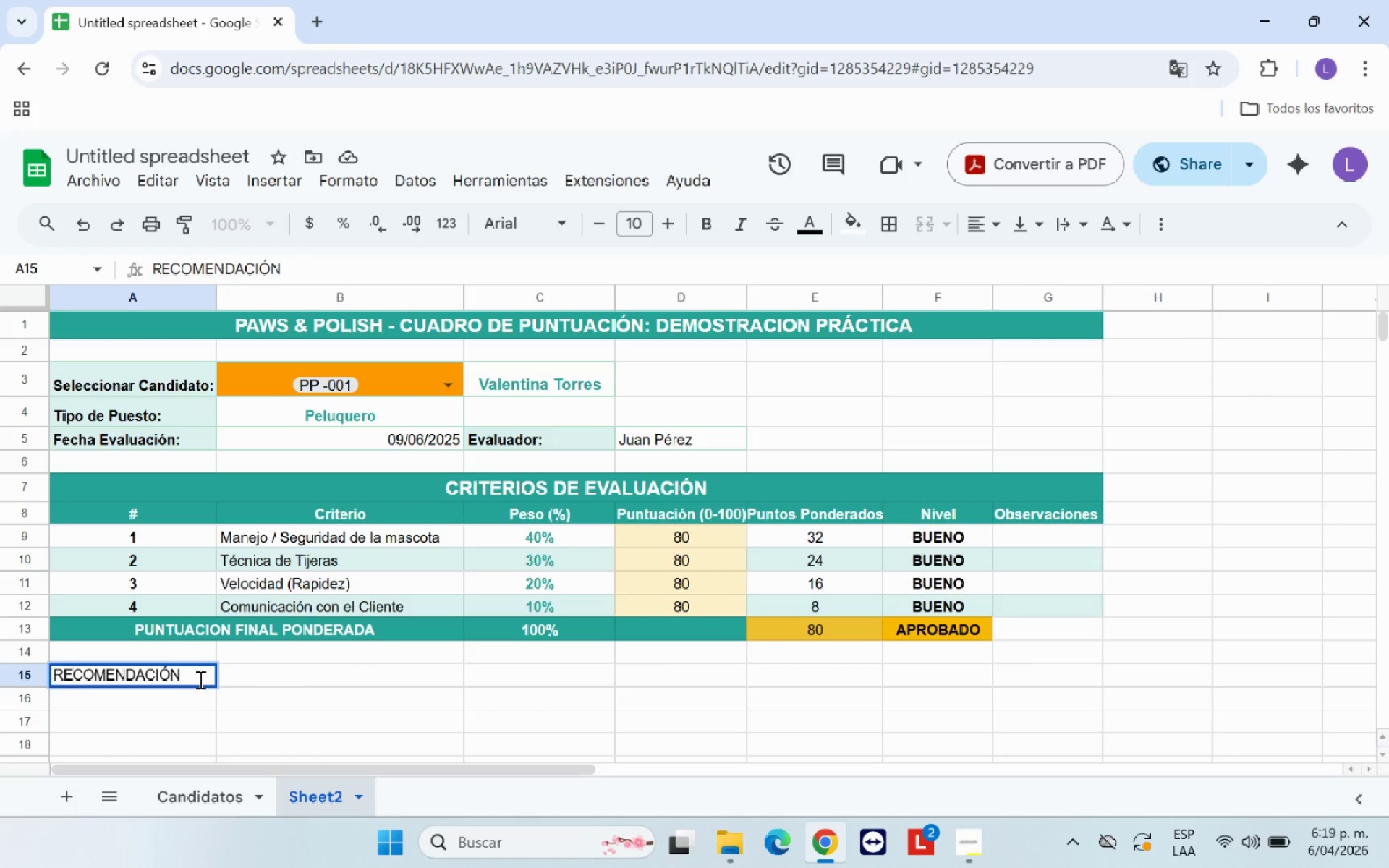 
left_click([199, 679])
 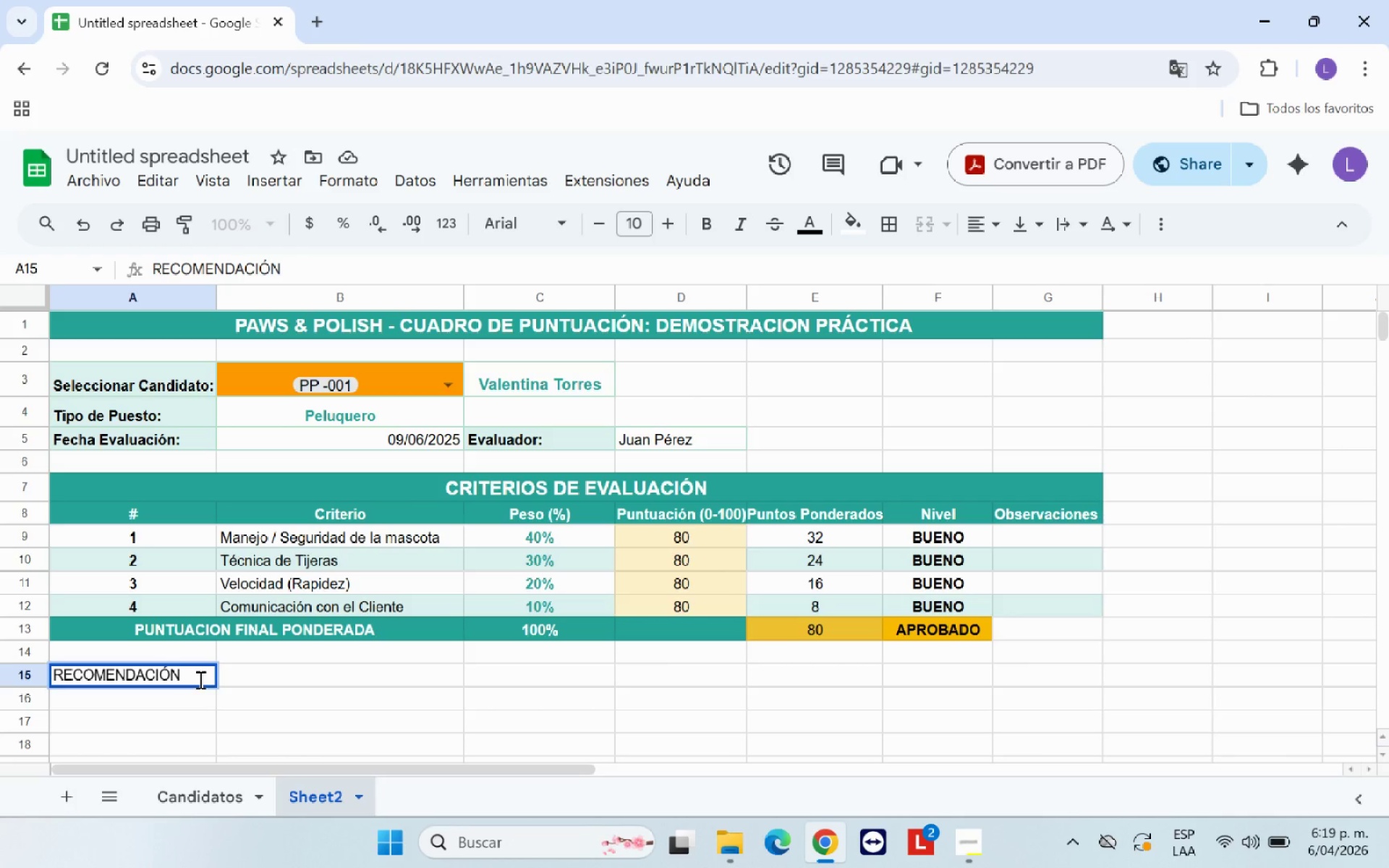 
type( FINAL)
 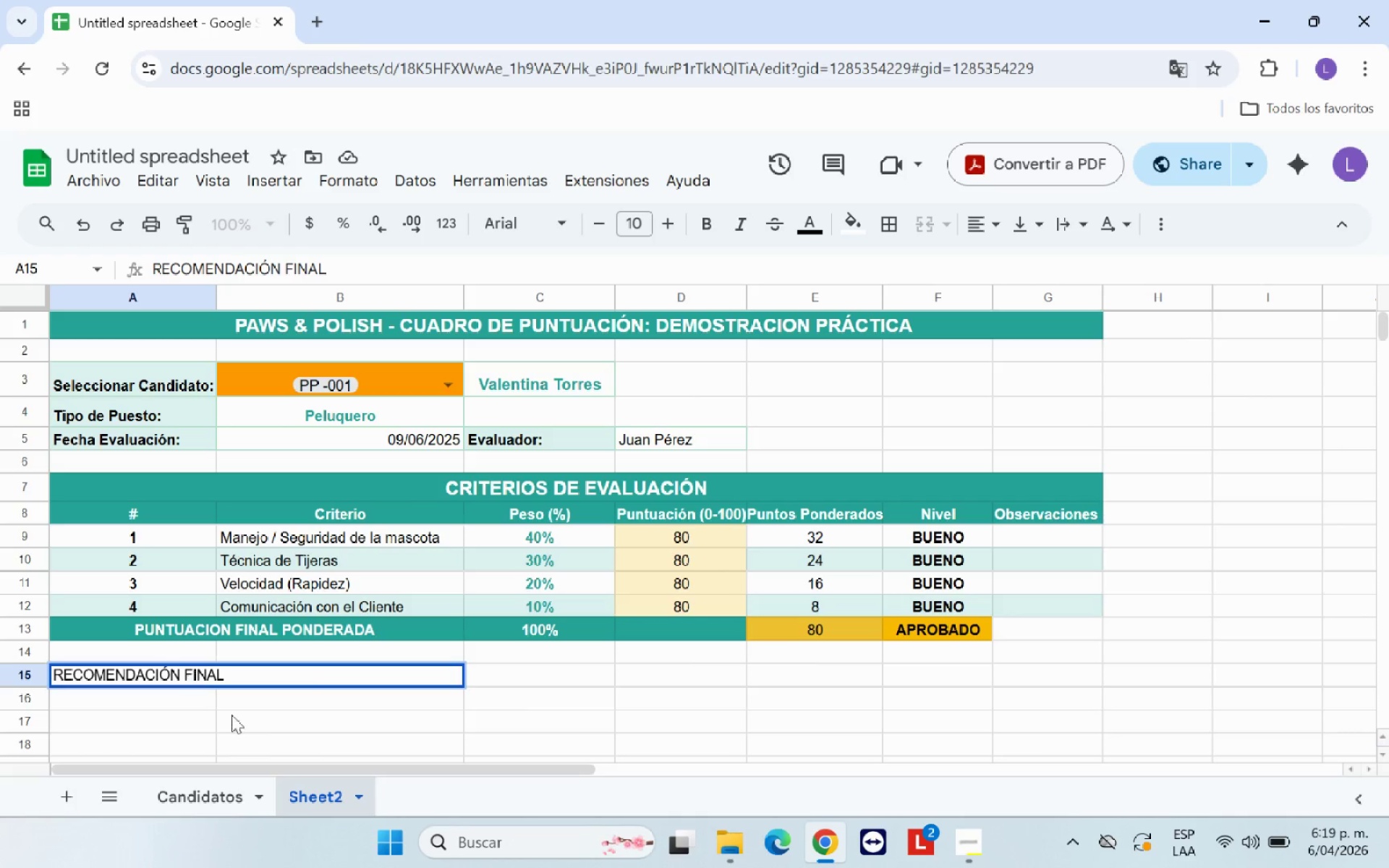 
left_click([266, 732])
 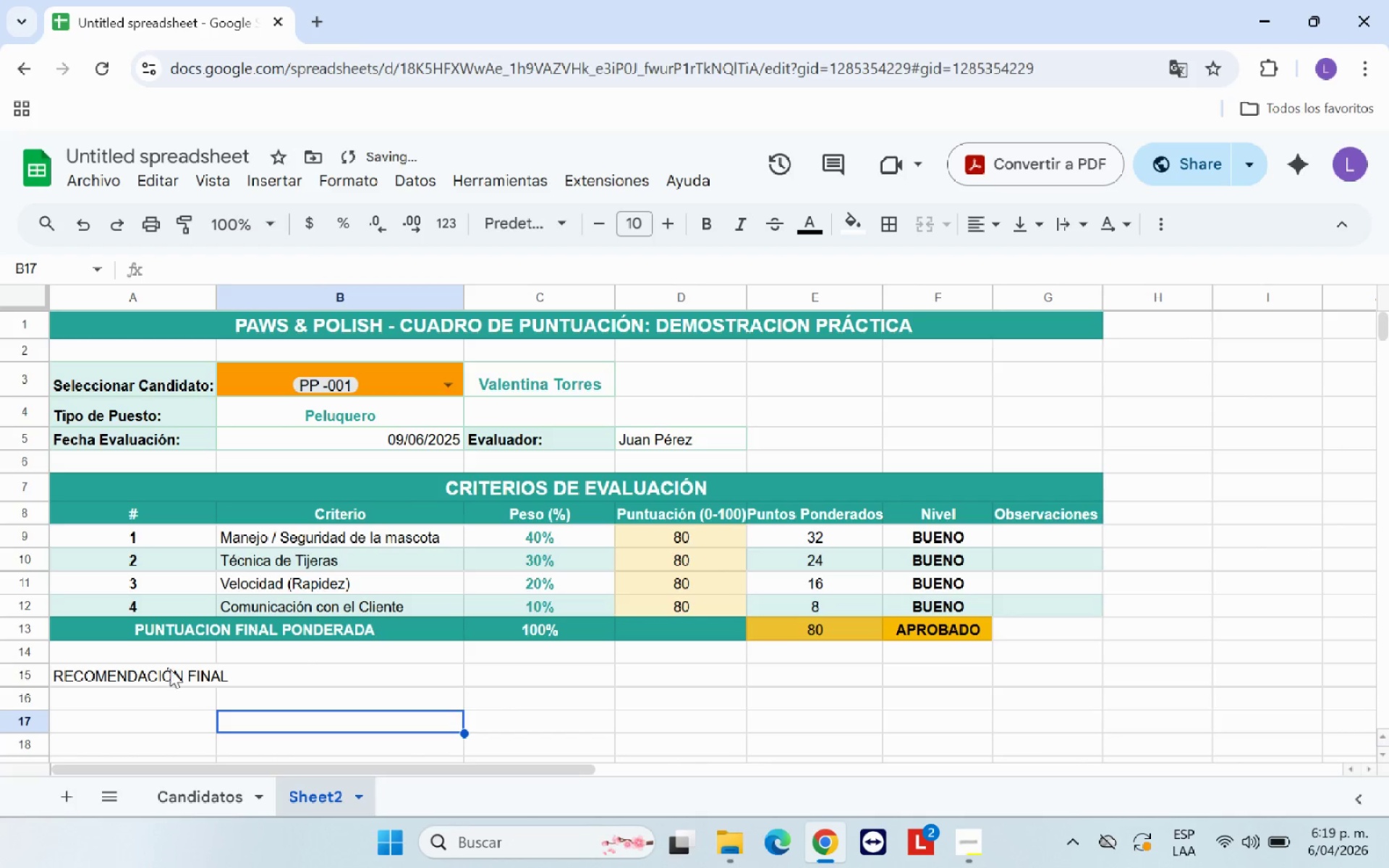 
left_click([165, 667])
 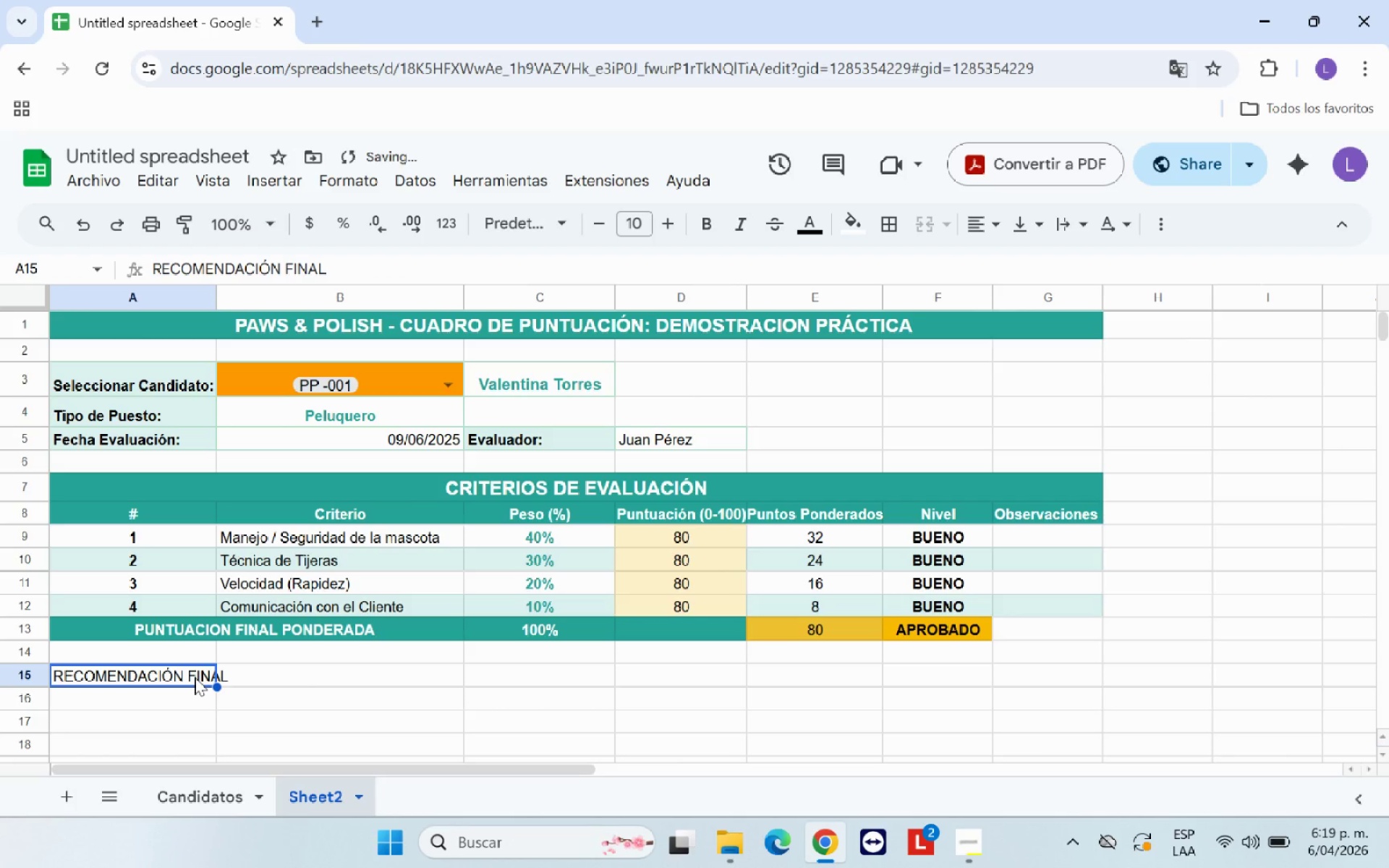 
left_click_drag(start_coordinate=[195, 678], to_coordinate=[1026, 671])
 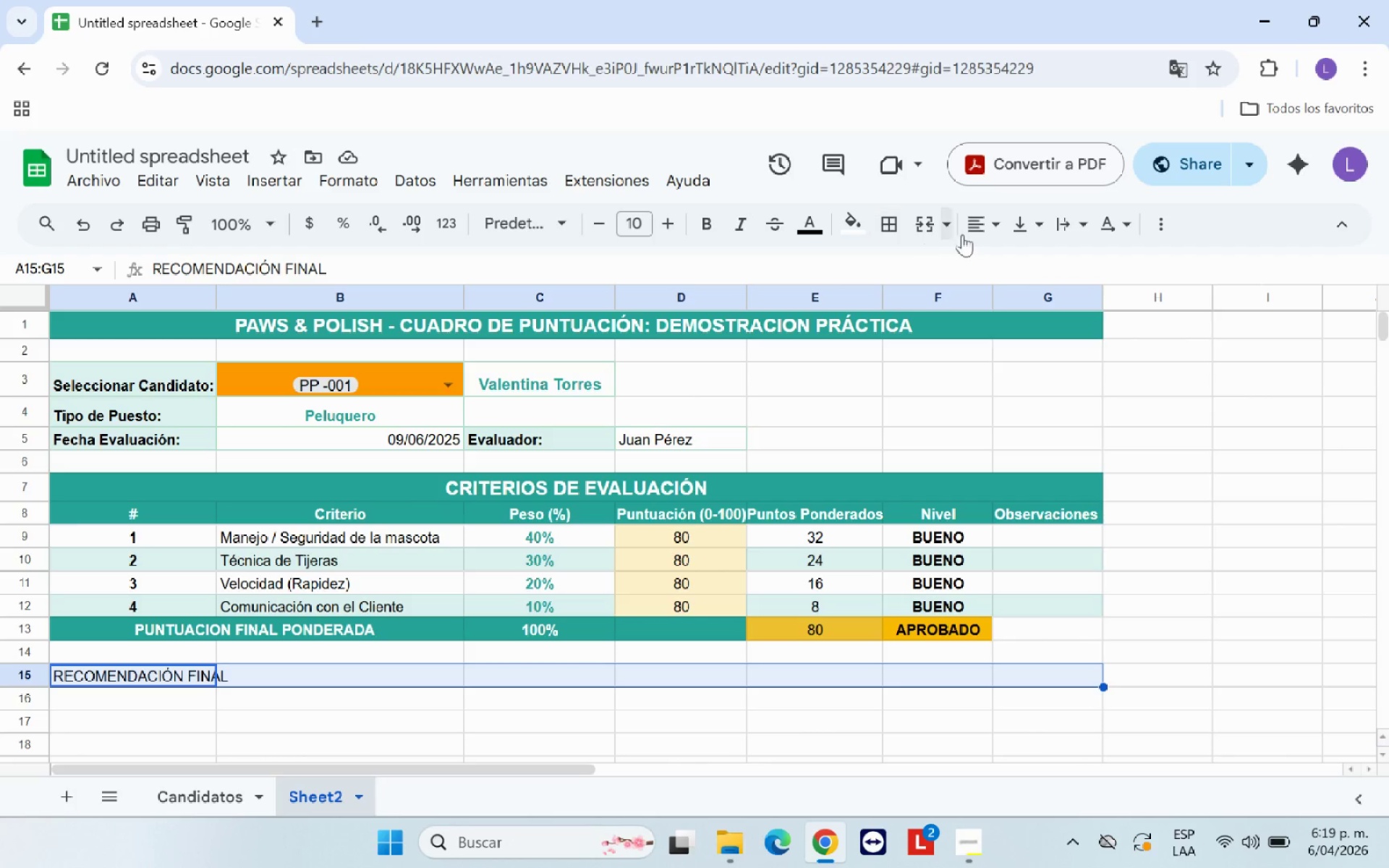 
left_click([977, 227])
 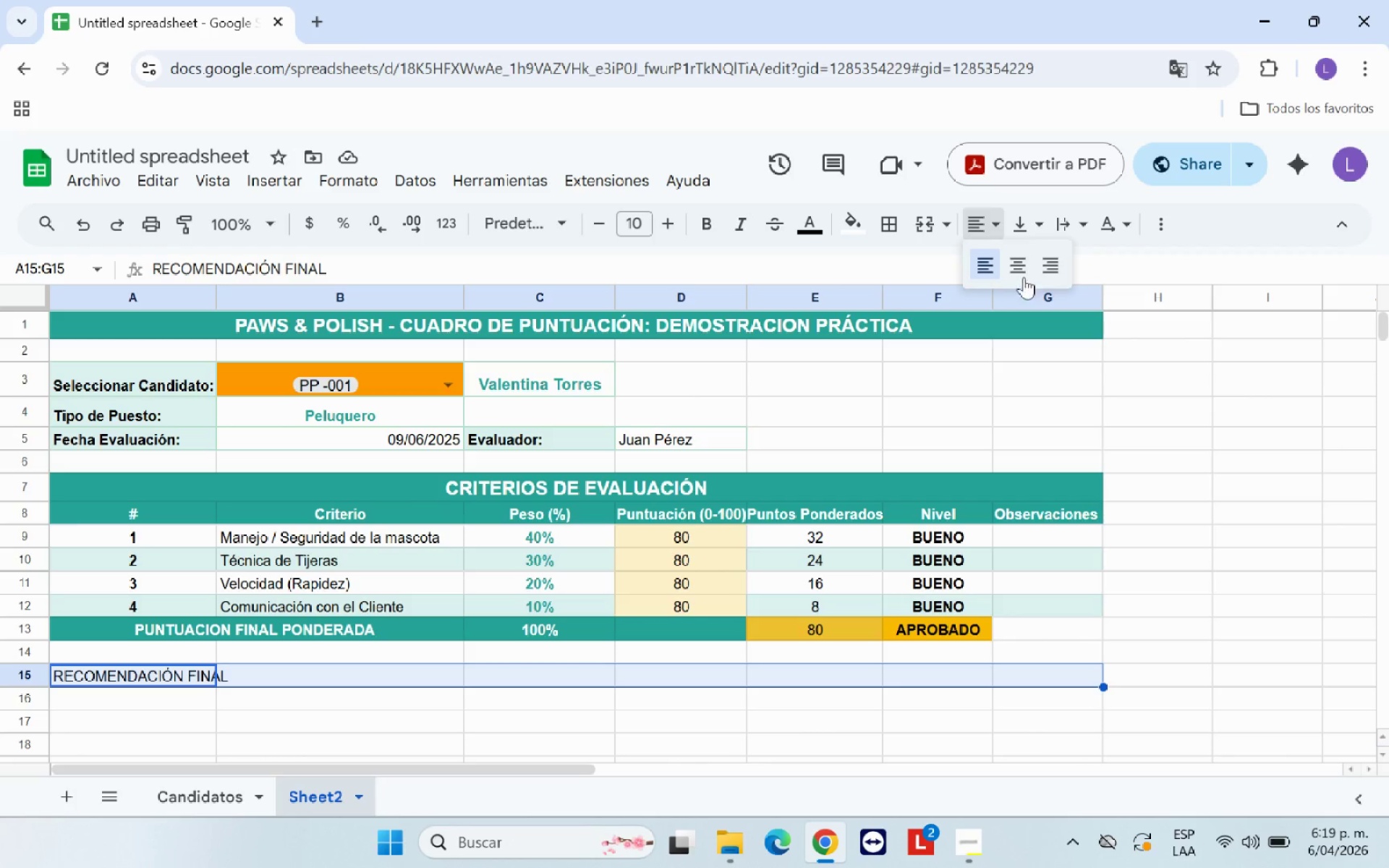 
left_click([1018, 271])
 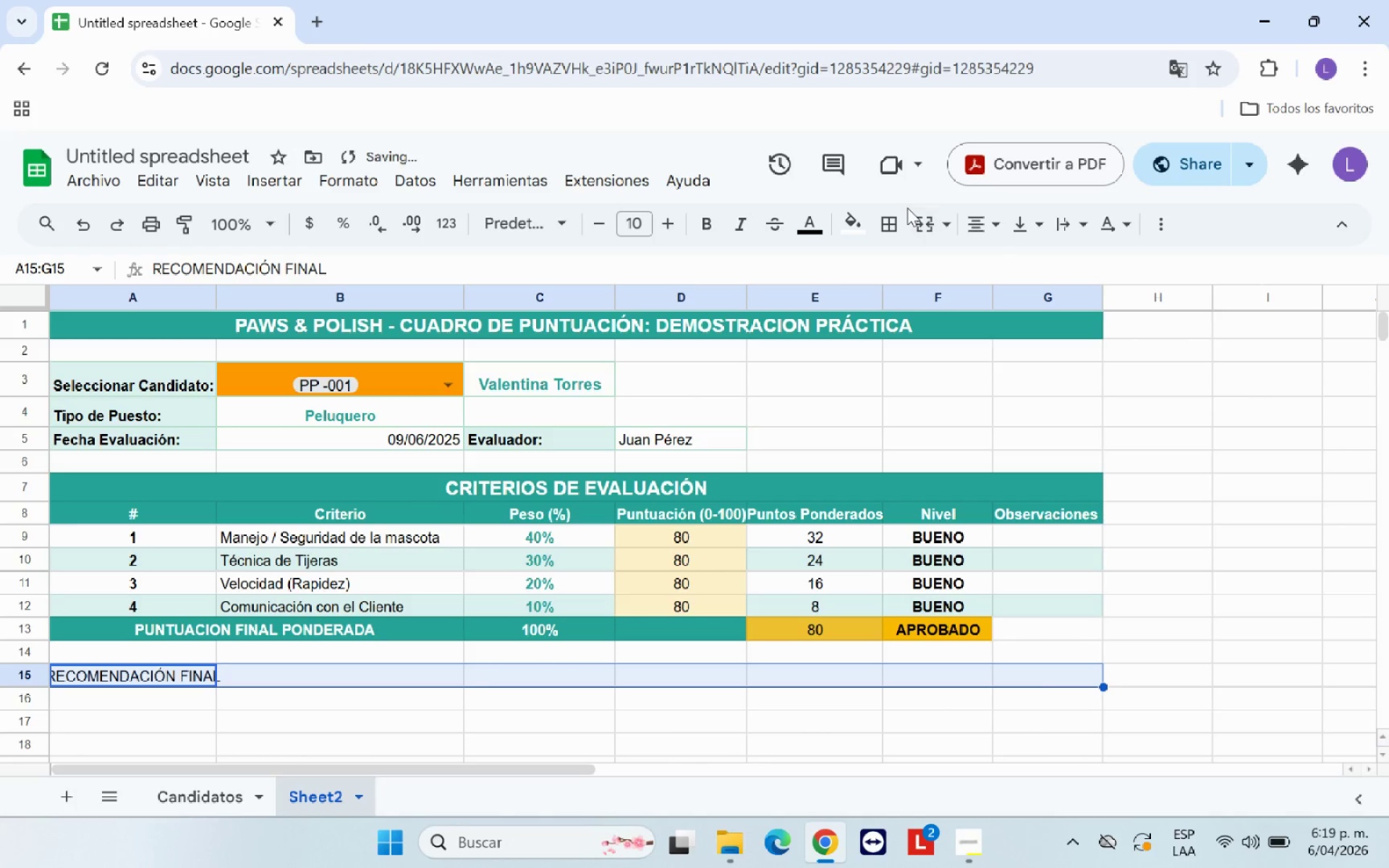 
left_click([914, 224])
 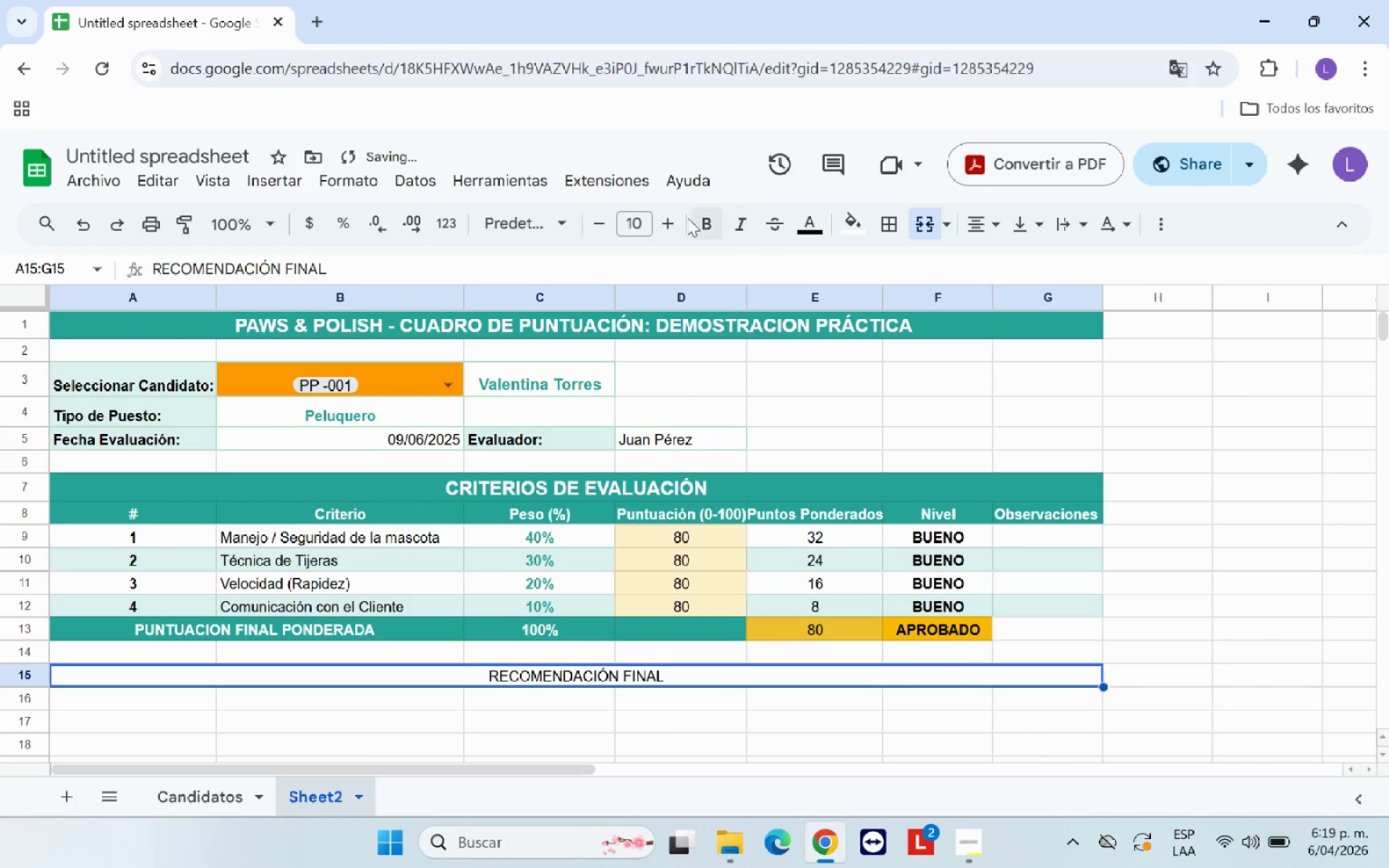 
left_click([705, 220])
 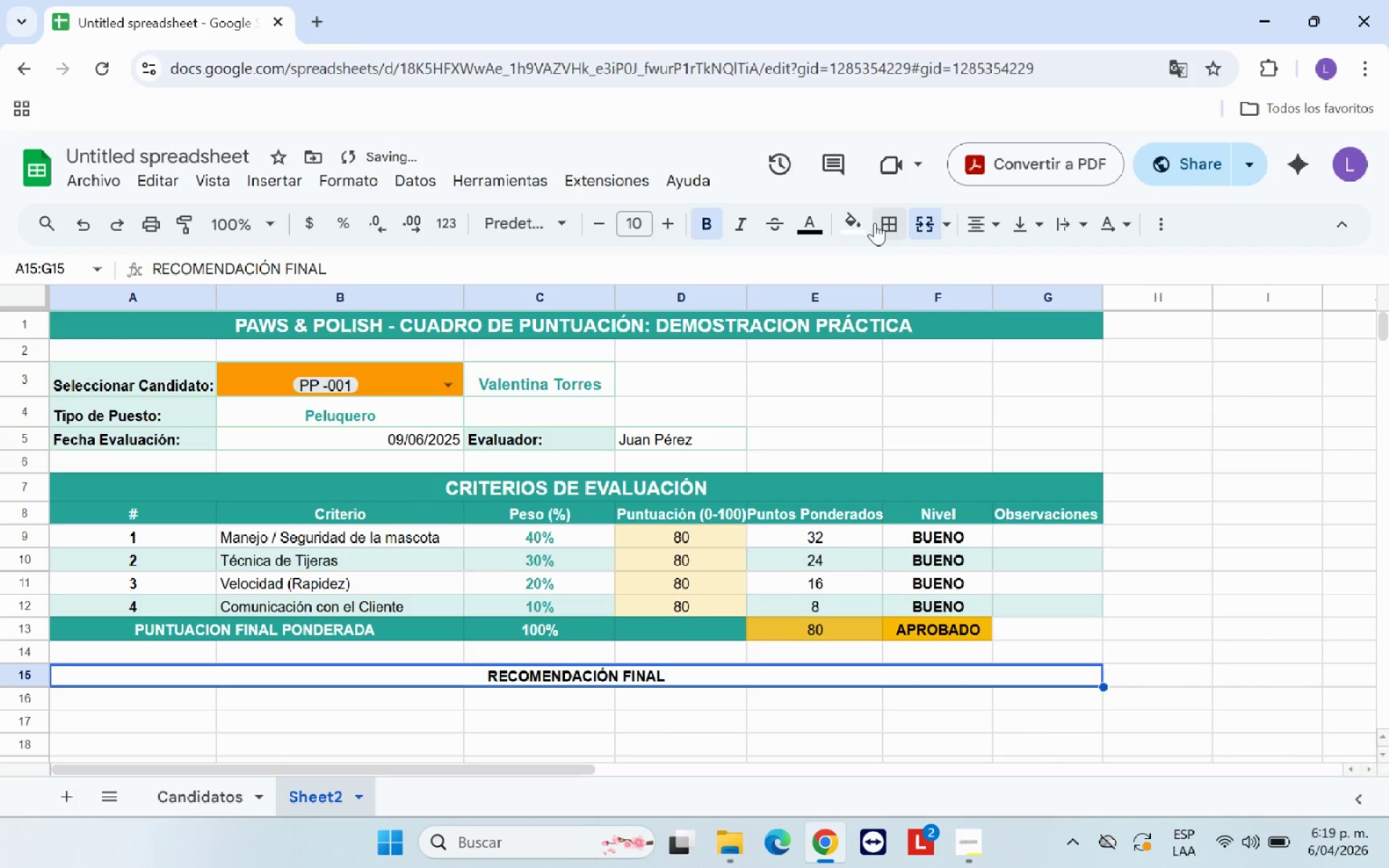 
left_click([858, 223])
 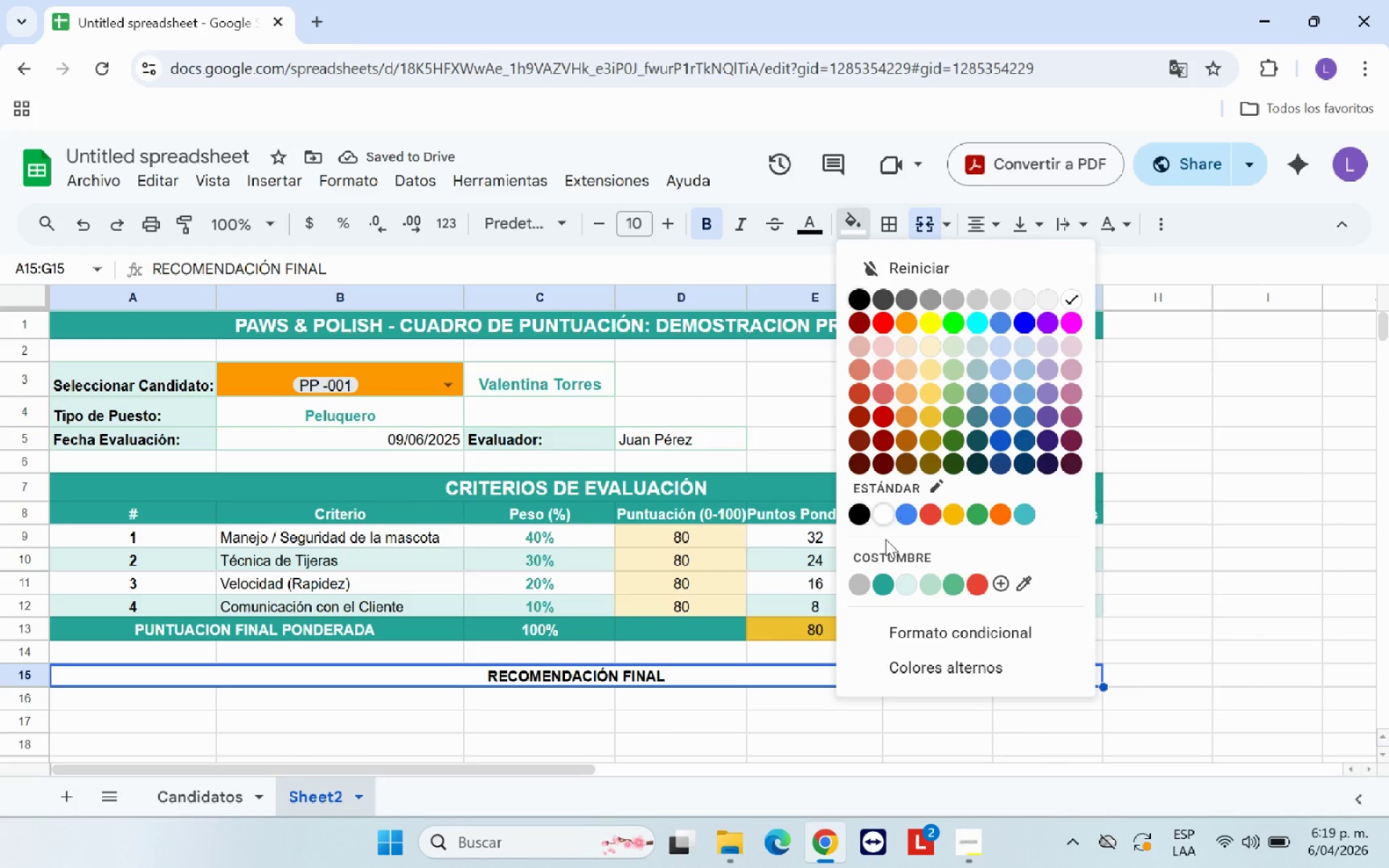 
left_click([888, 593])
 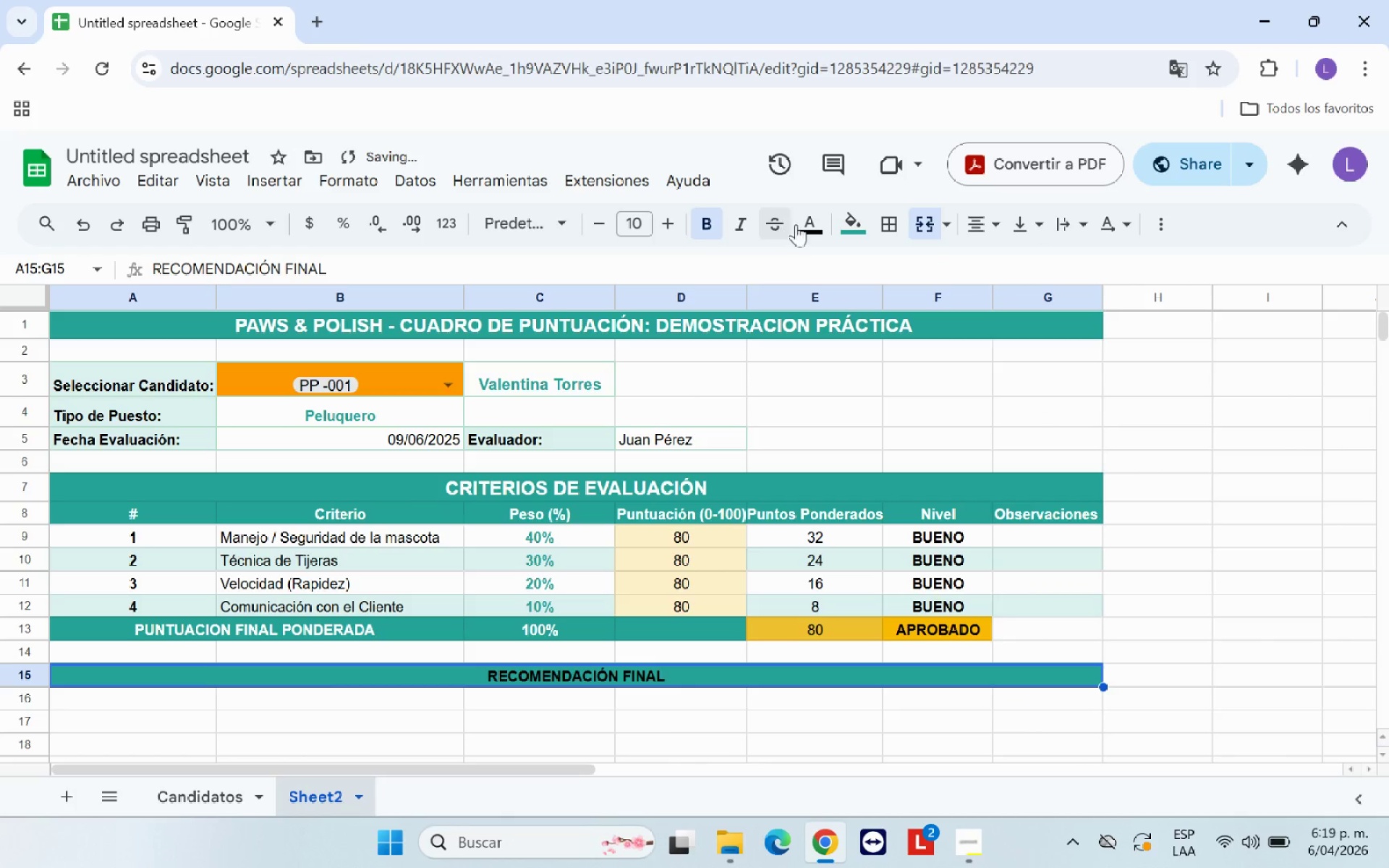 
left_click([812, 224])
 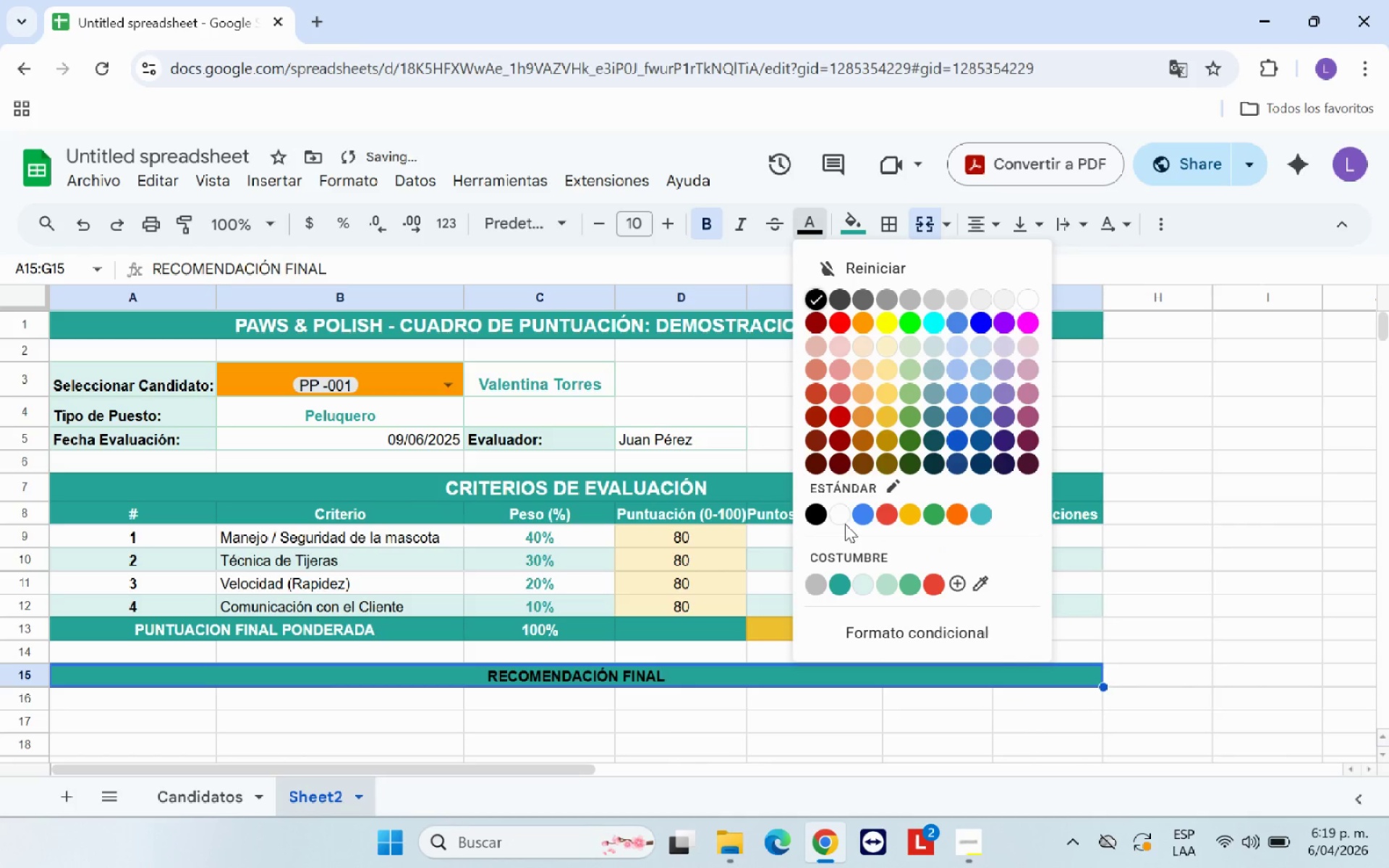 
left_click([836, 516])
 